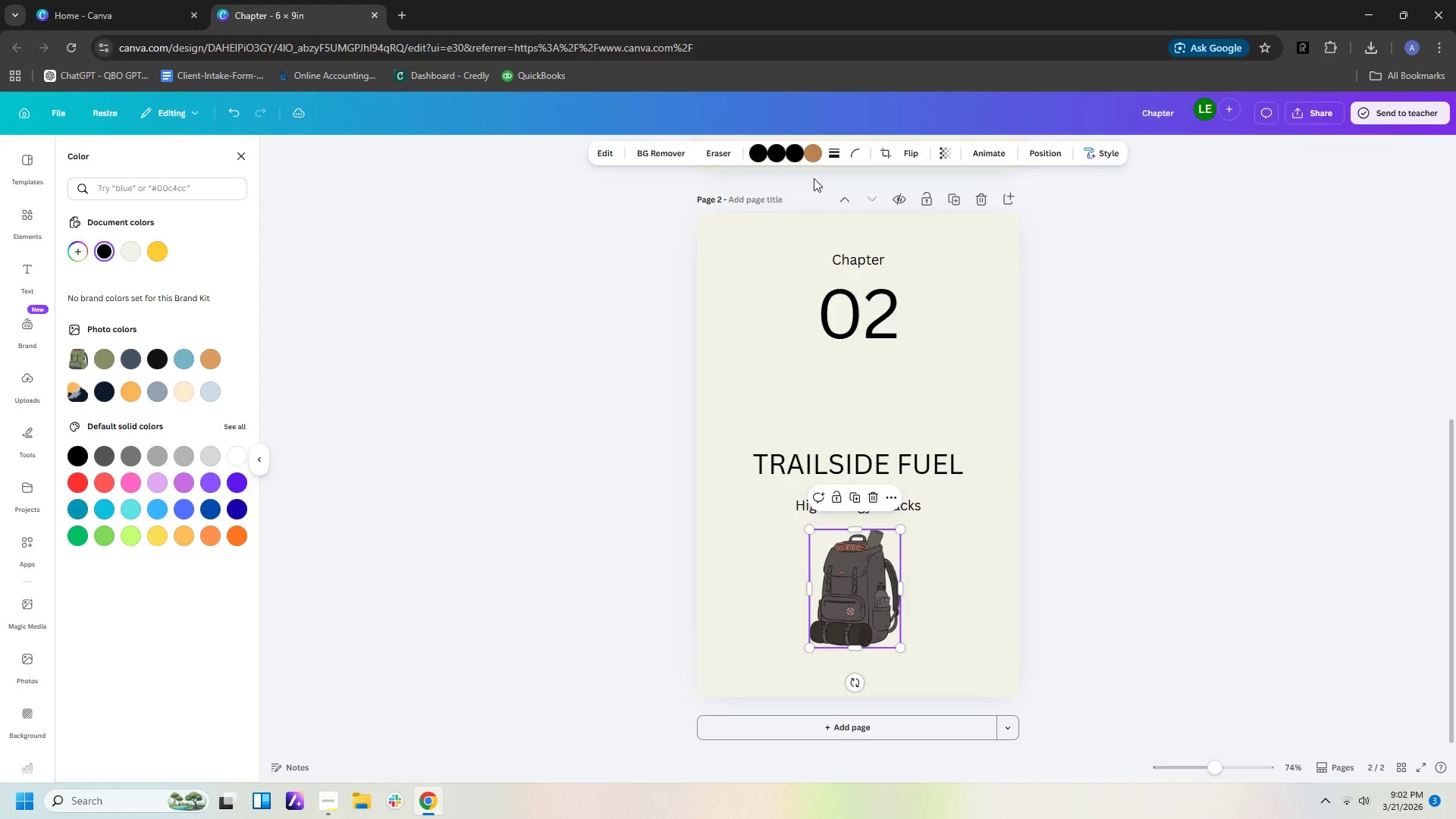 
left_click([814, 157])
 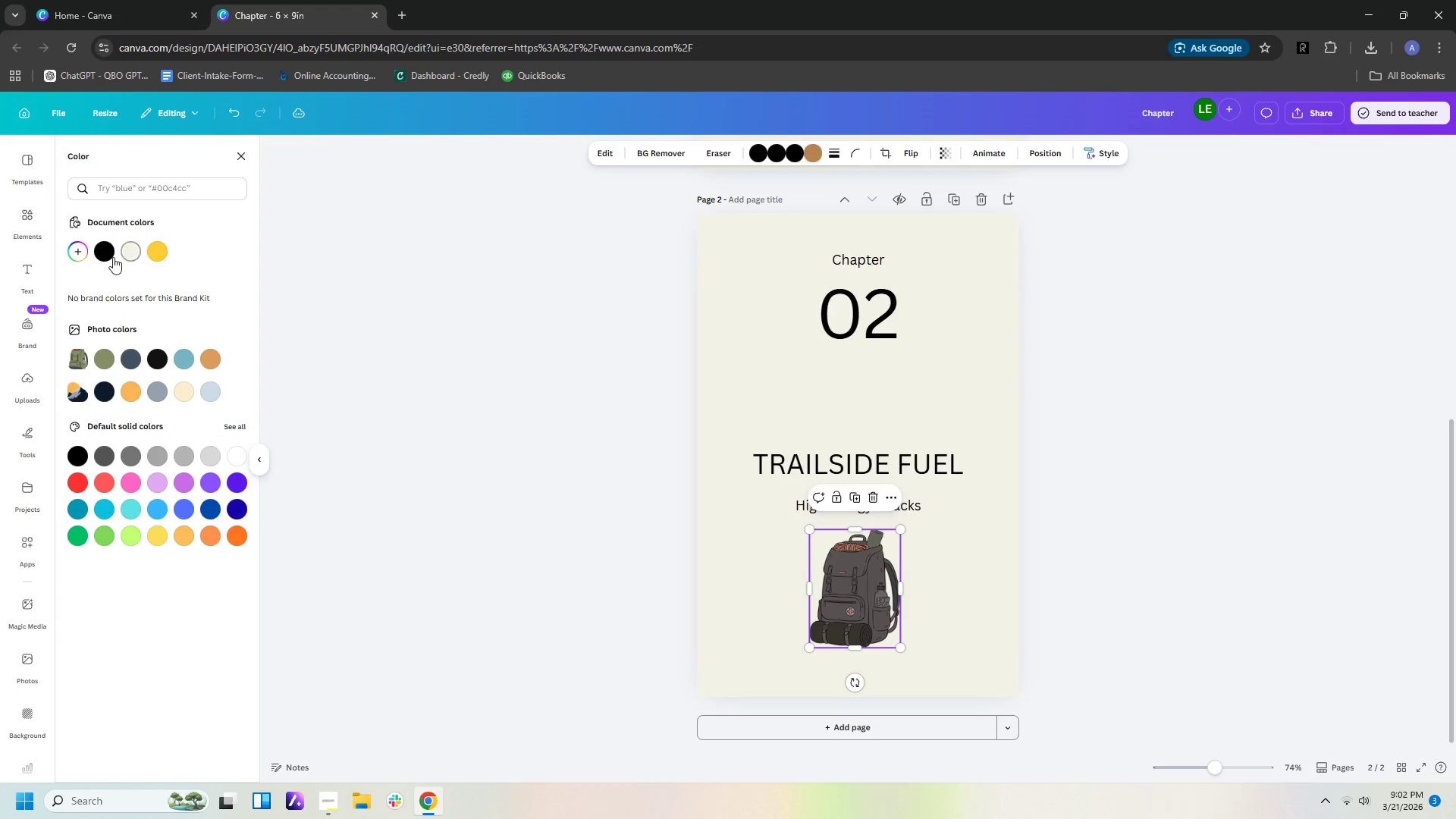 
left_click([100, 250])
 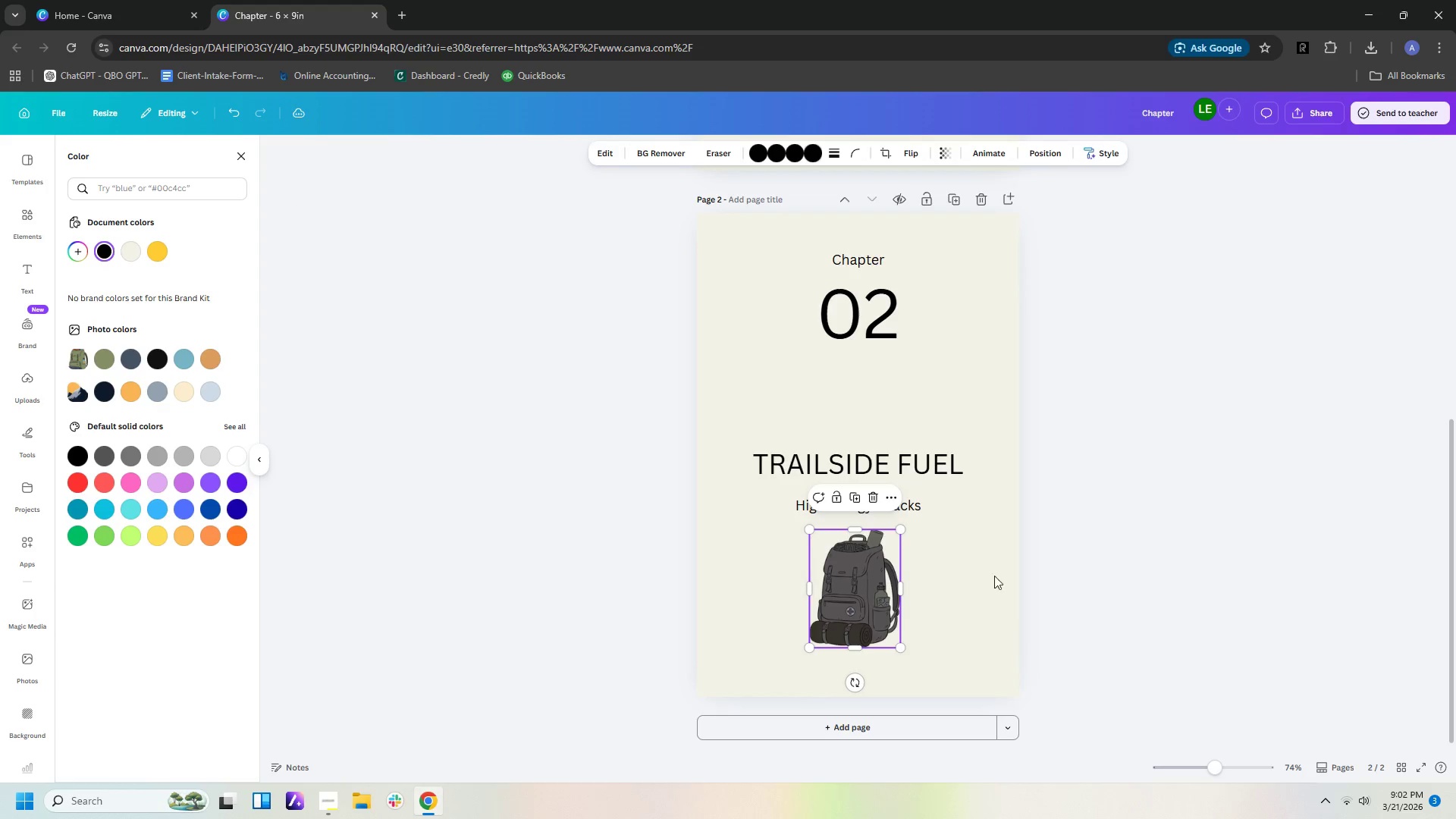 
left_click([961, 579])
 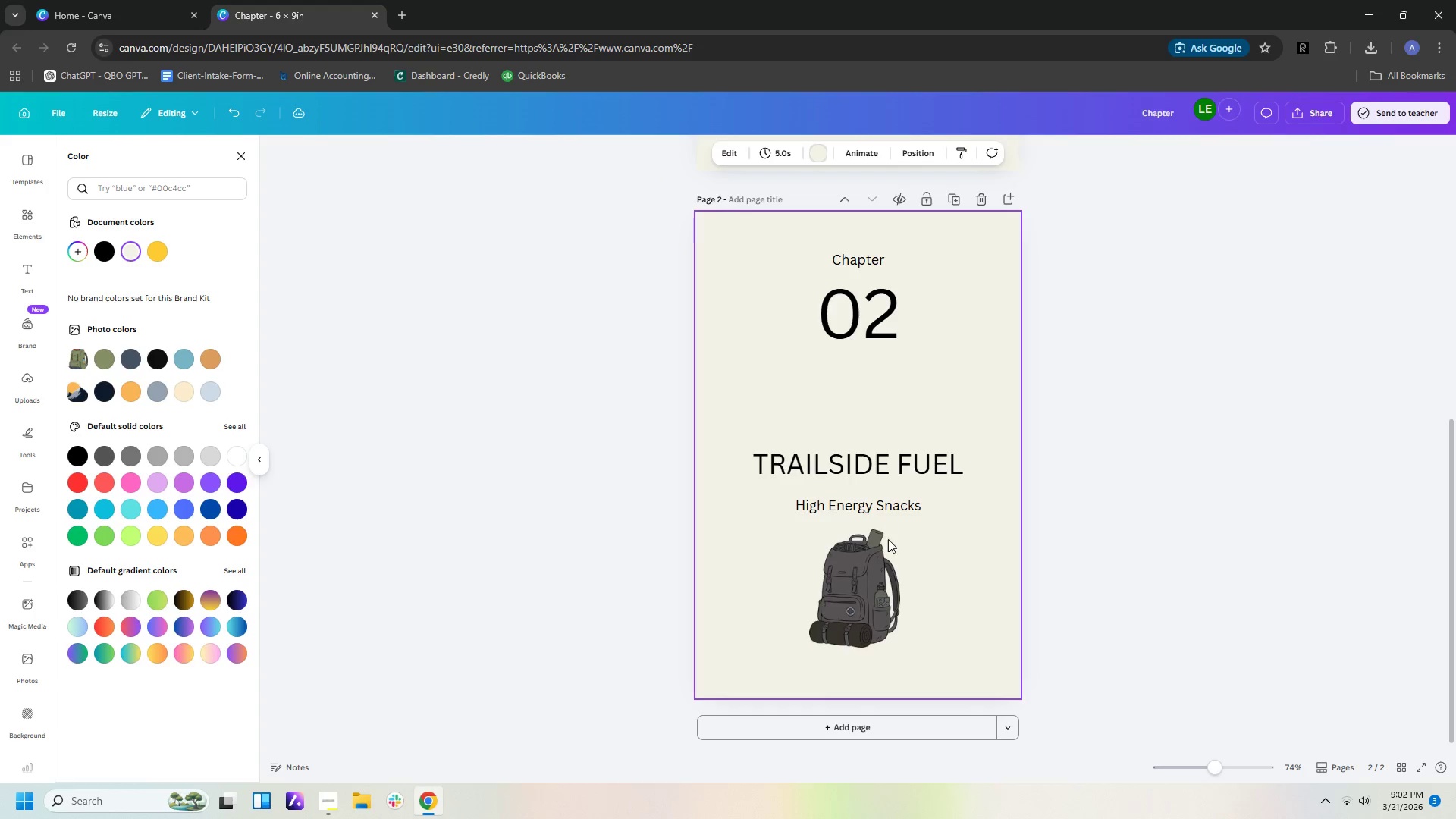 
left_click([885, 555])
 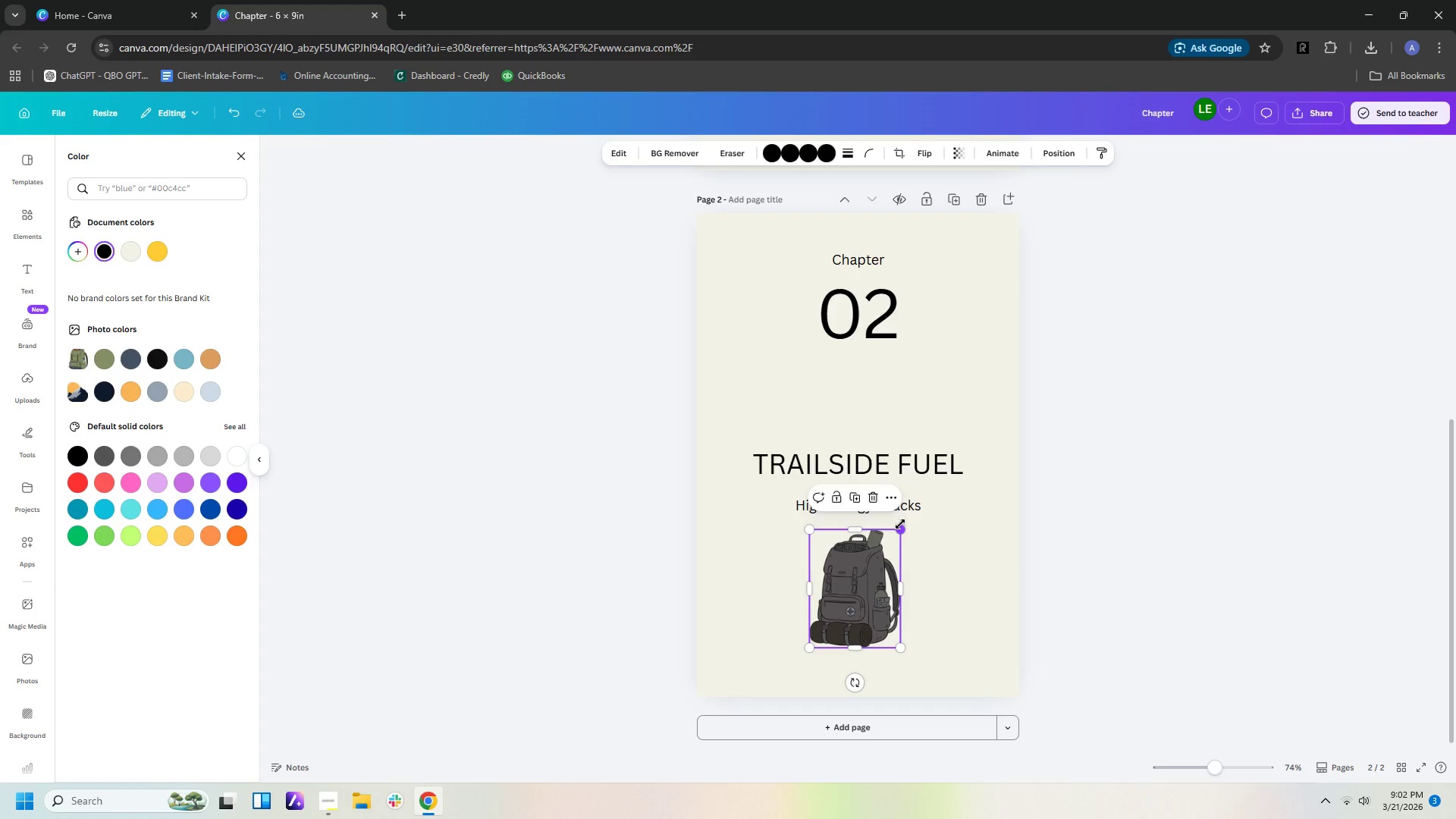 
left_click_drag(start_coordinate=[900, 524], to_coordinate=[874, 555])
 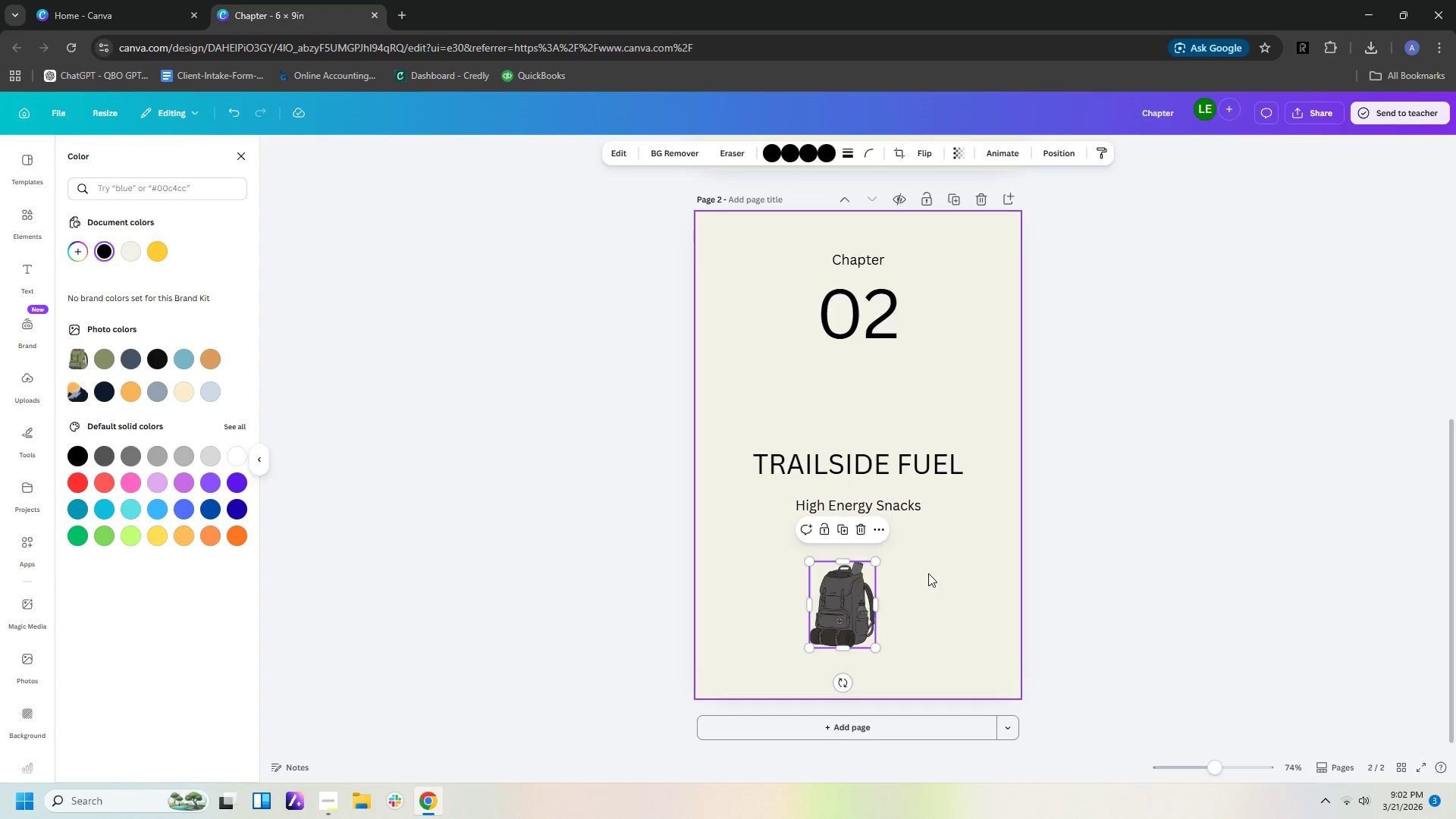 
left_click([928, 573])
 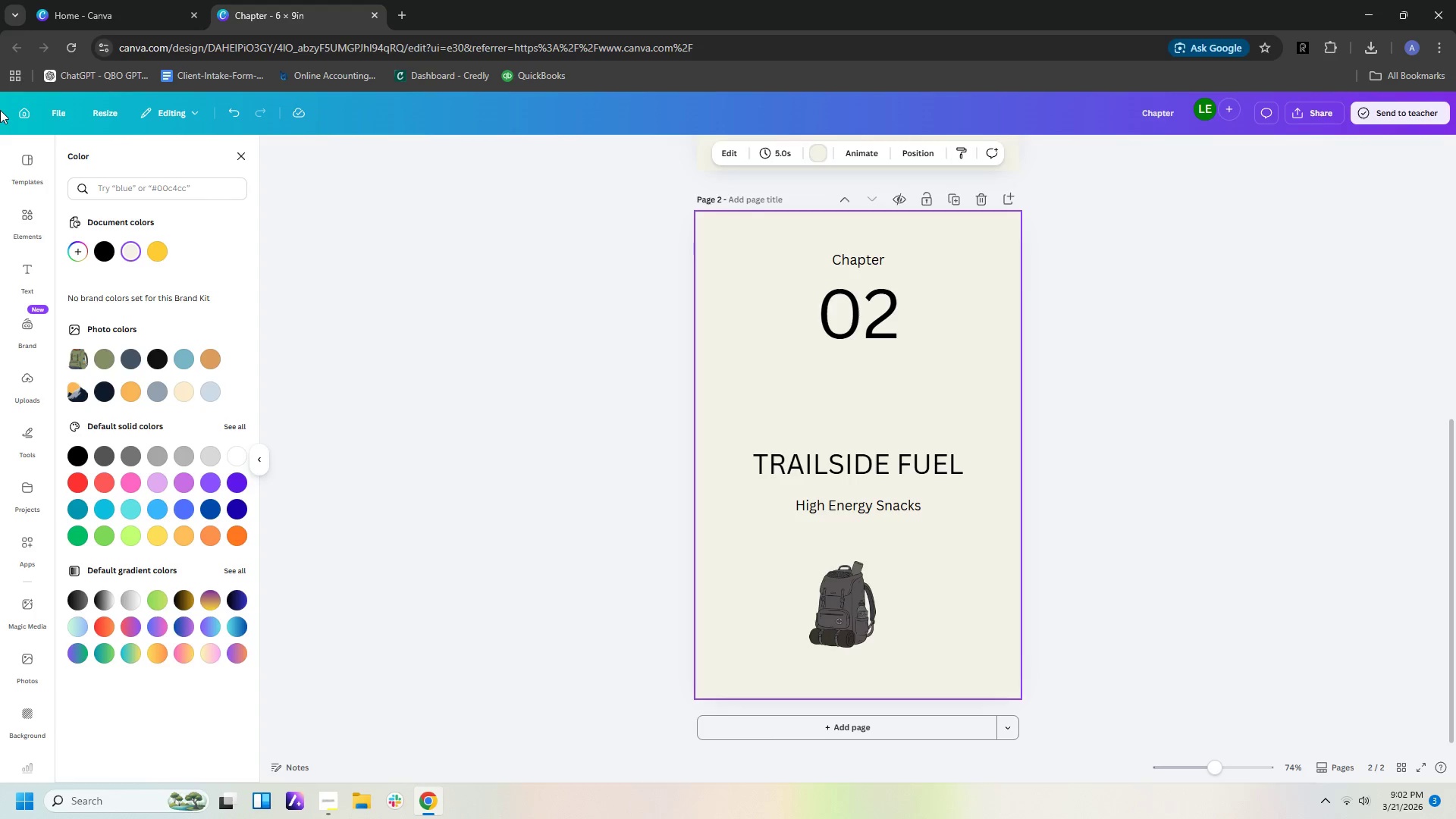 
left_click([158, 179])
 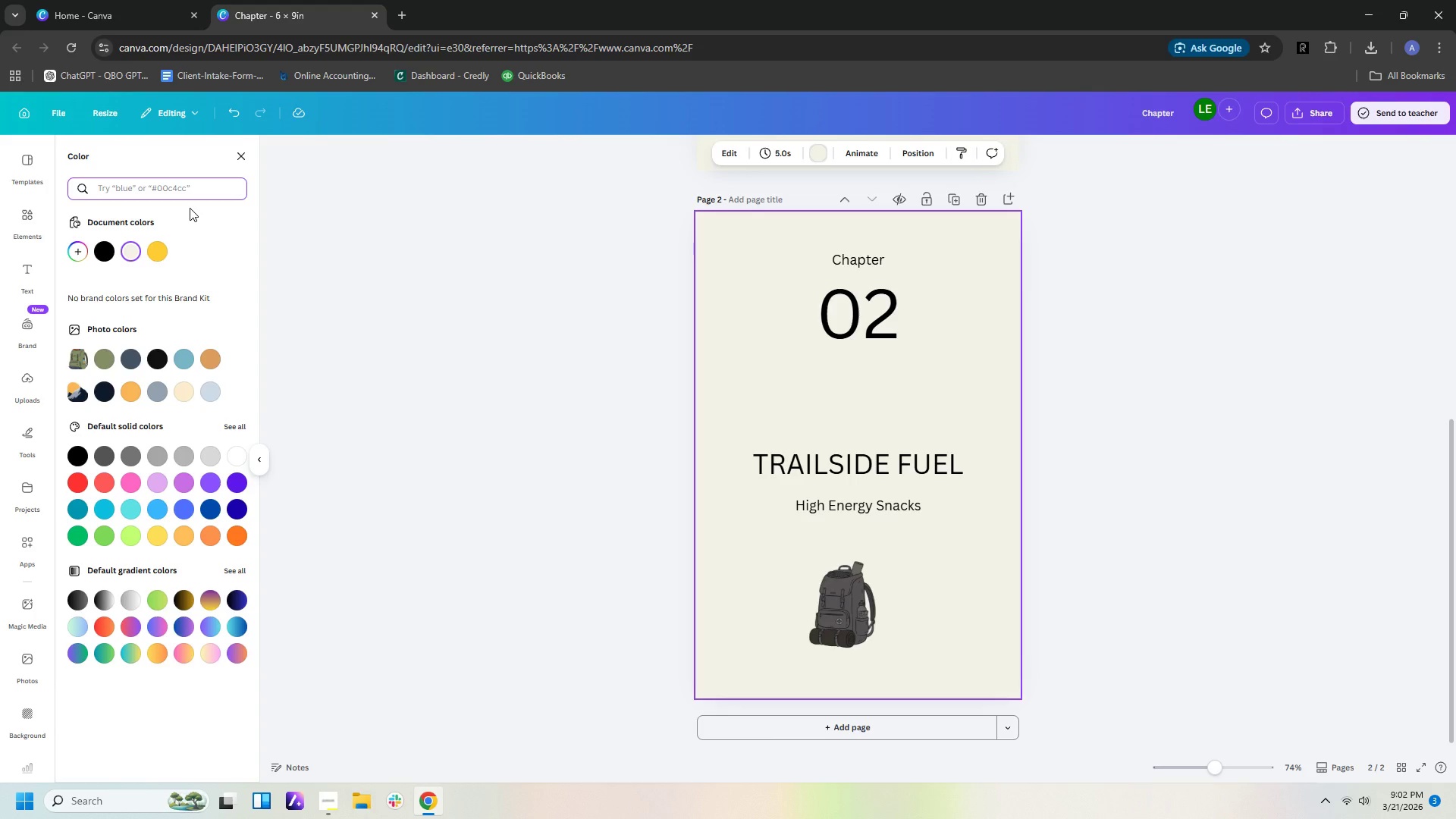 
type(cell)
 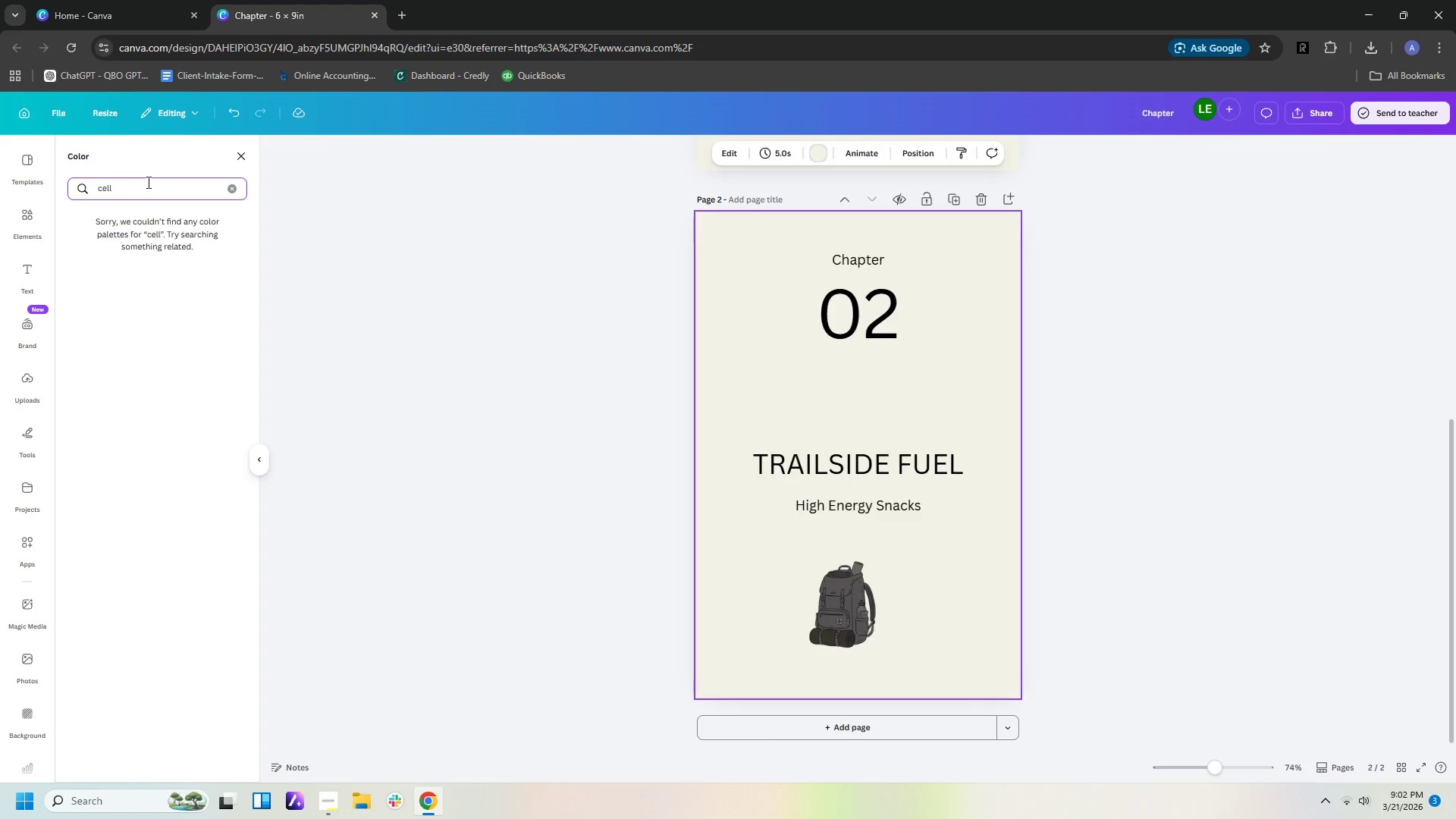 
wait(15.17)
 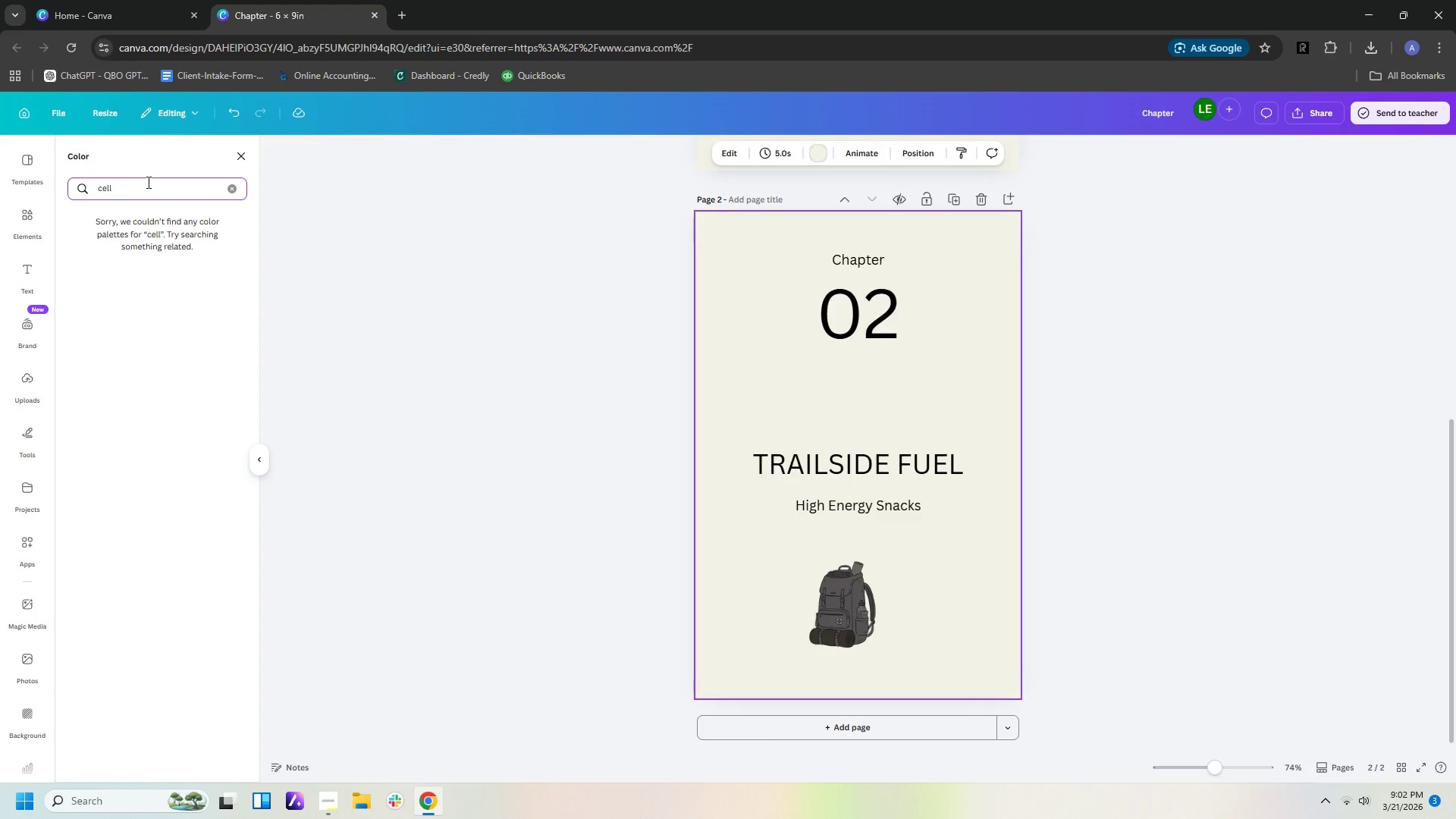 
left_click_drag(start_coordinate=[133, 202], to_coordinate=[29, 184])
 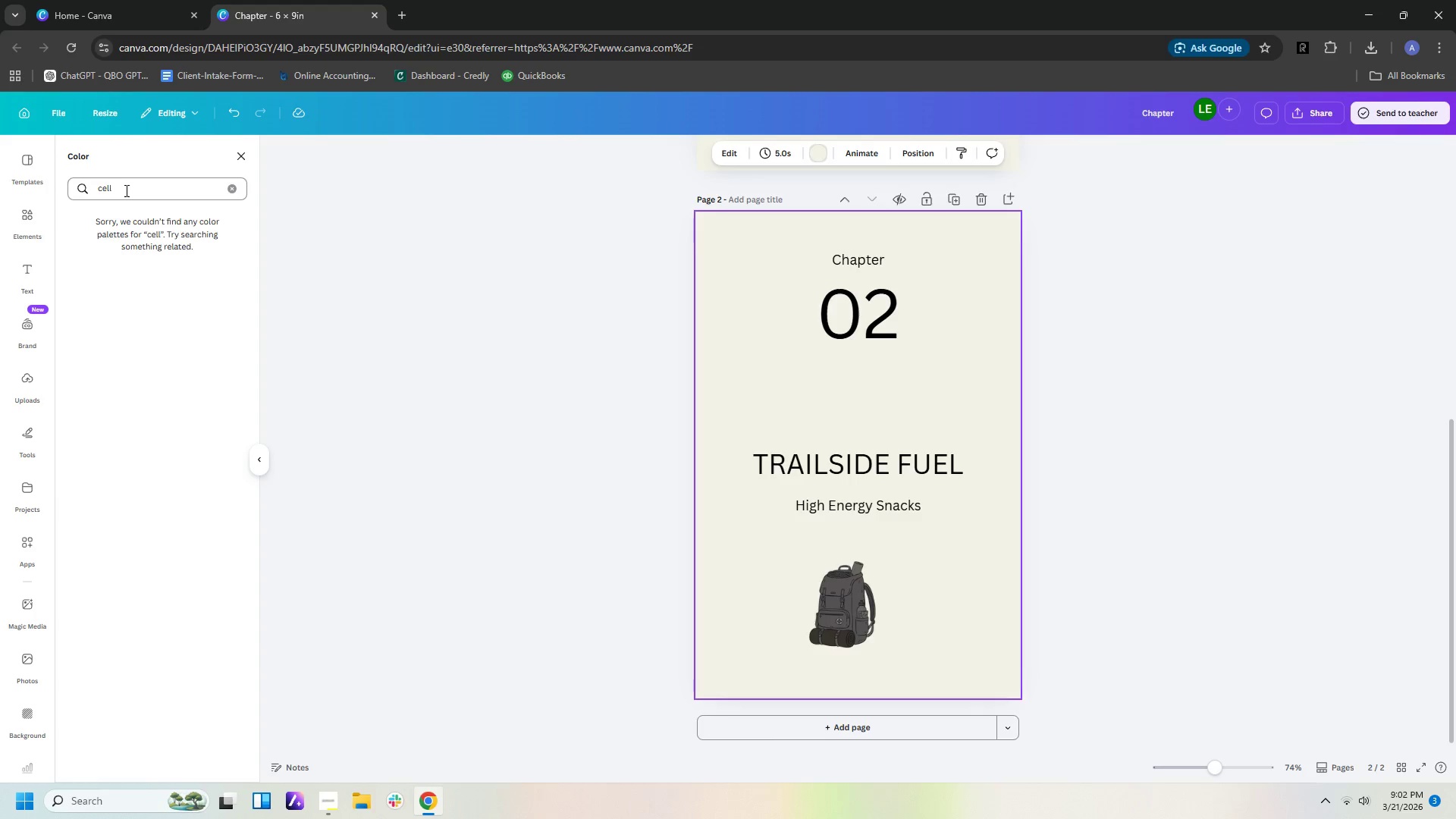 
left_click_drag(start_coordinate=[128, 191], to_coordinate=[5, 164])
 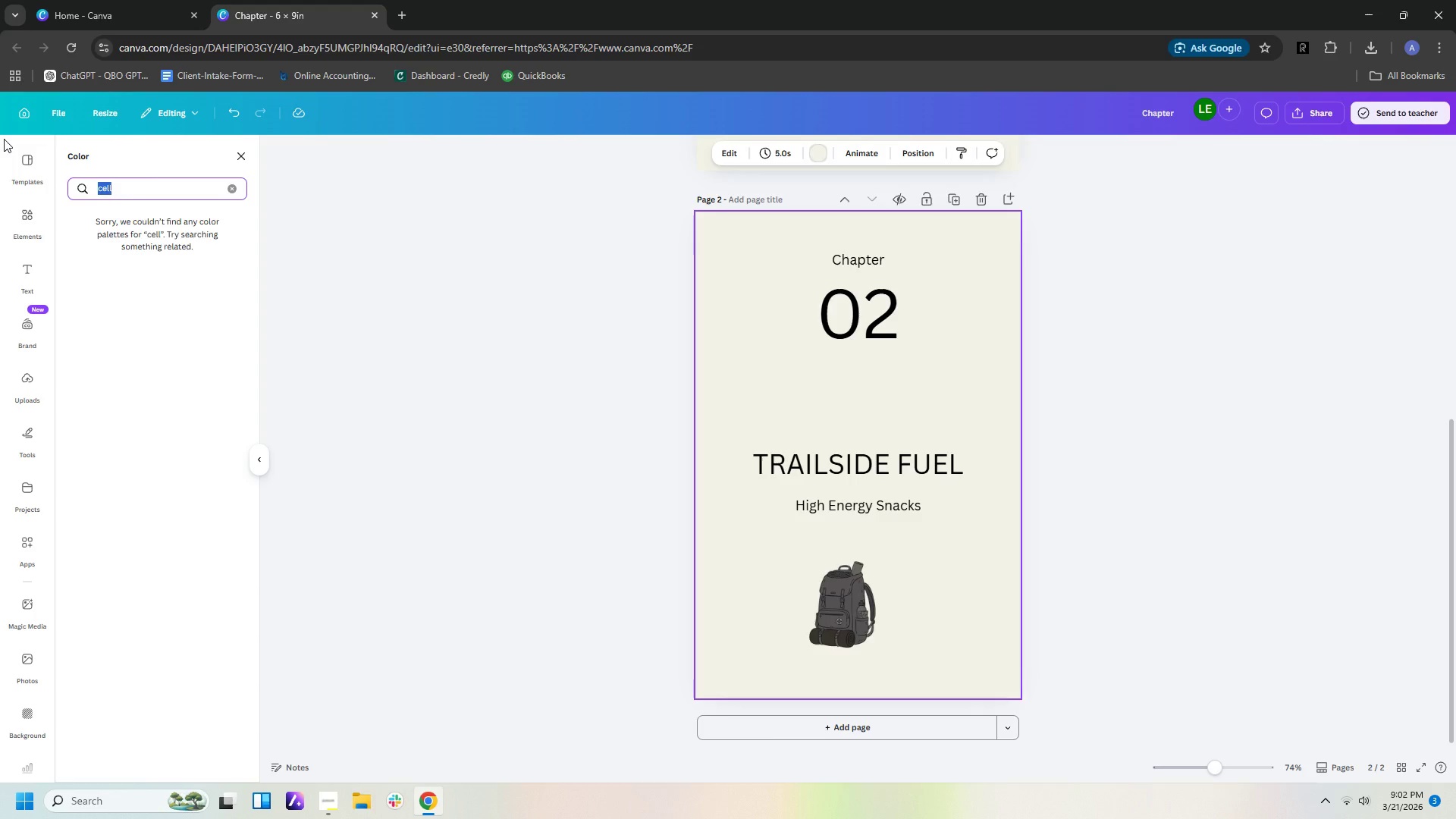 
type(hikin )
key(Backspace)
type(g pack)
 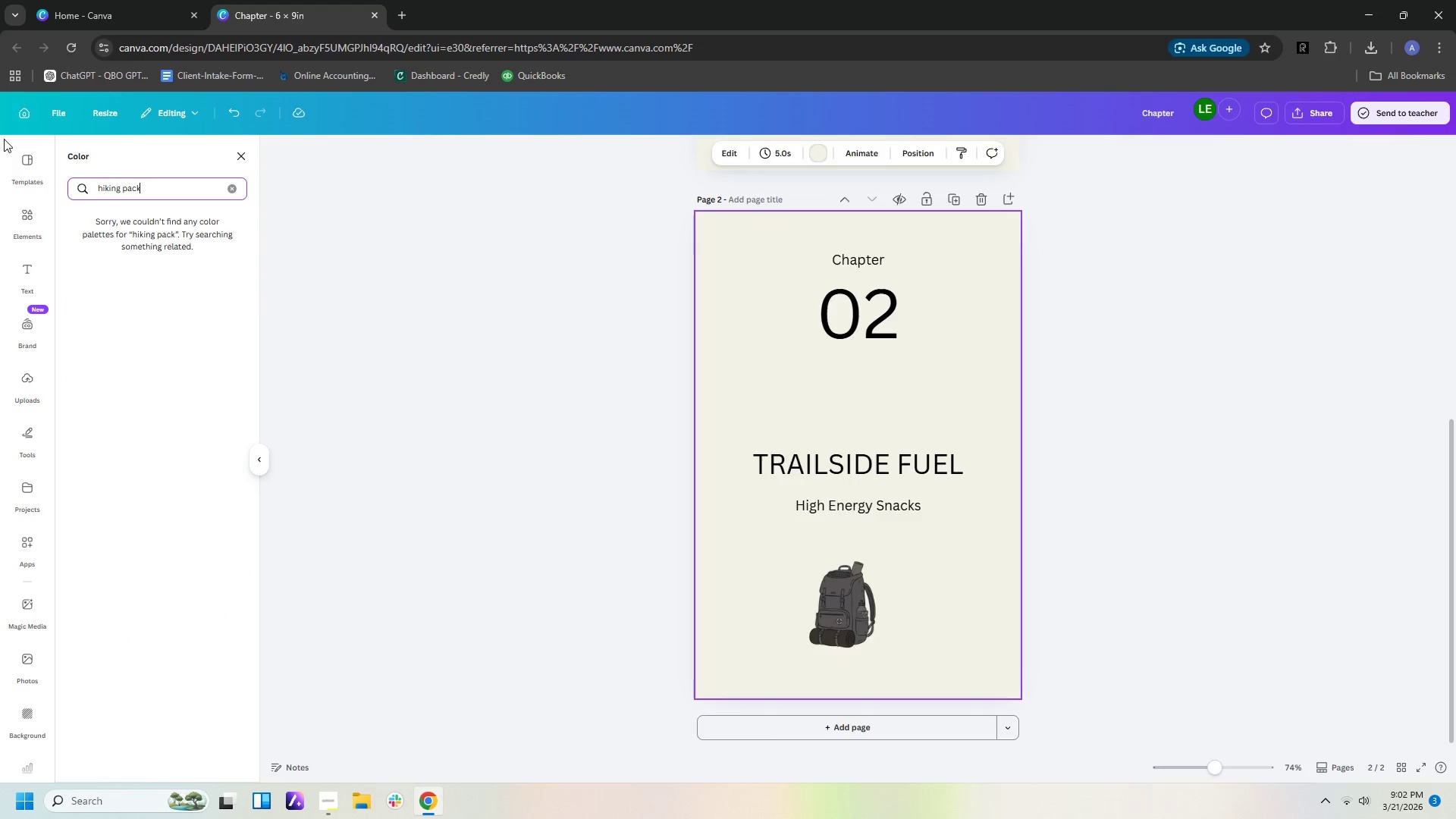 
key(Enter)
 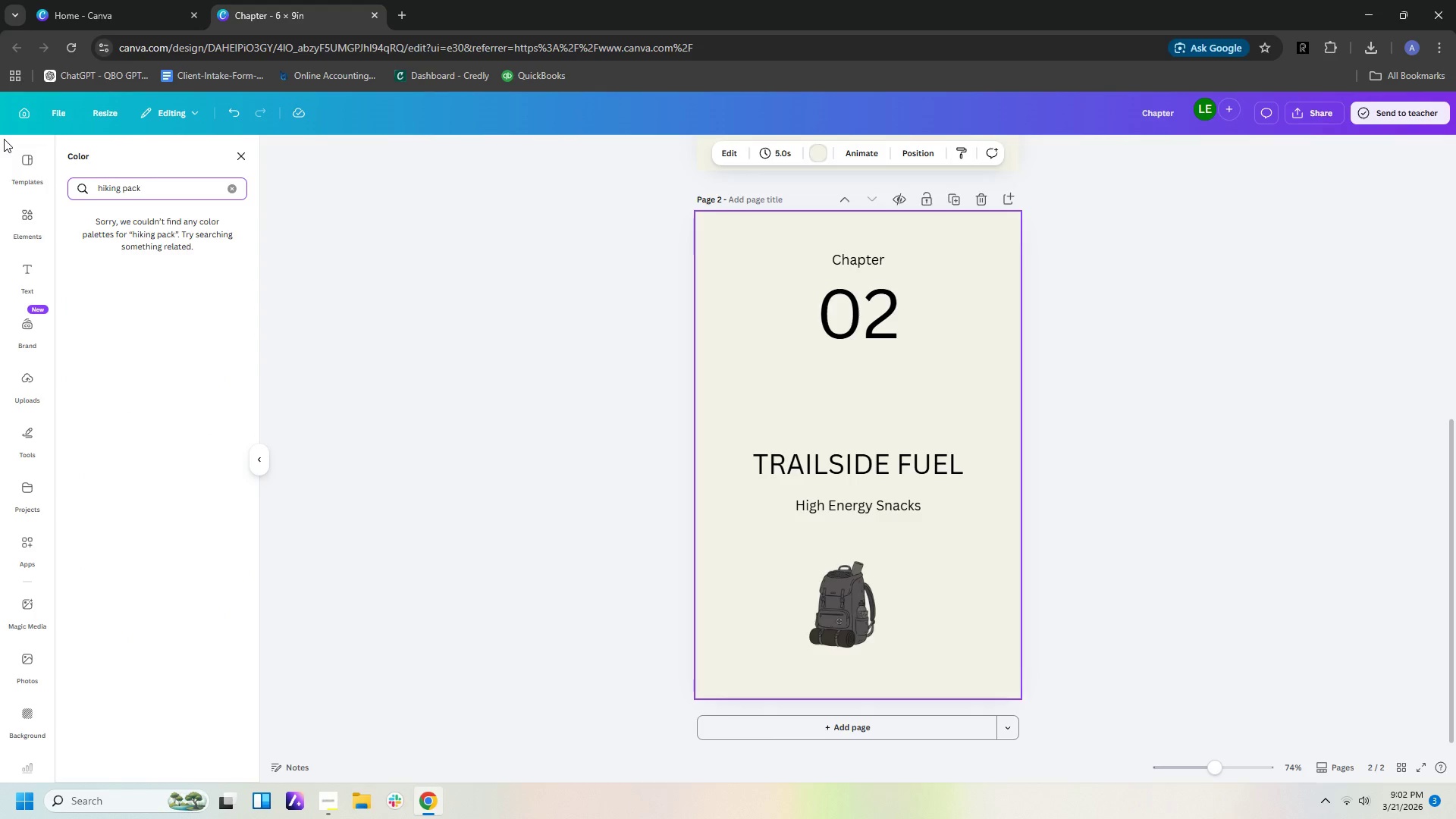 
scroll: coordinate [30, 21], scroll_direction: up, amount: 2.0
 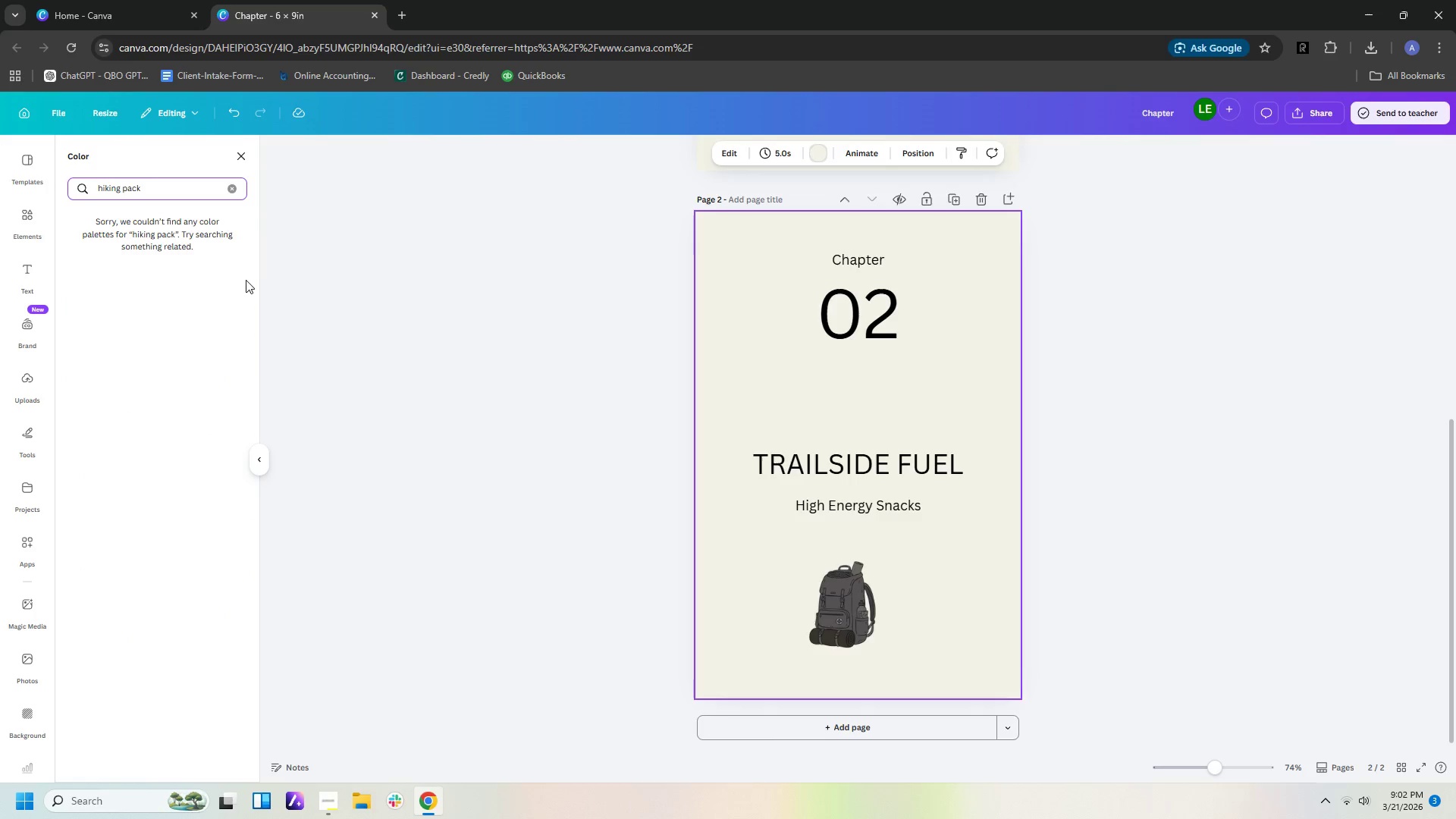 
left_click([269, 288])
 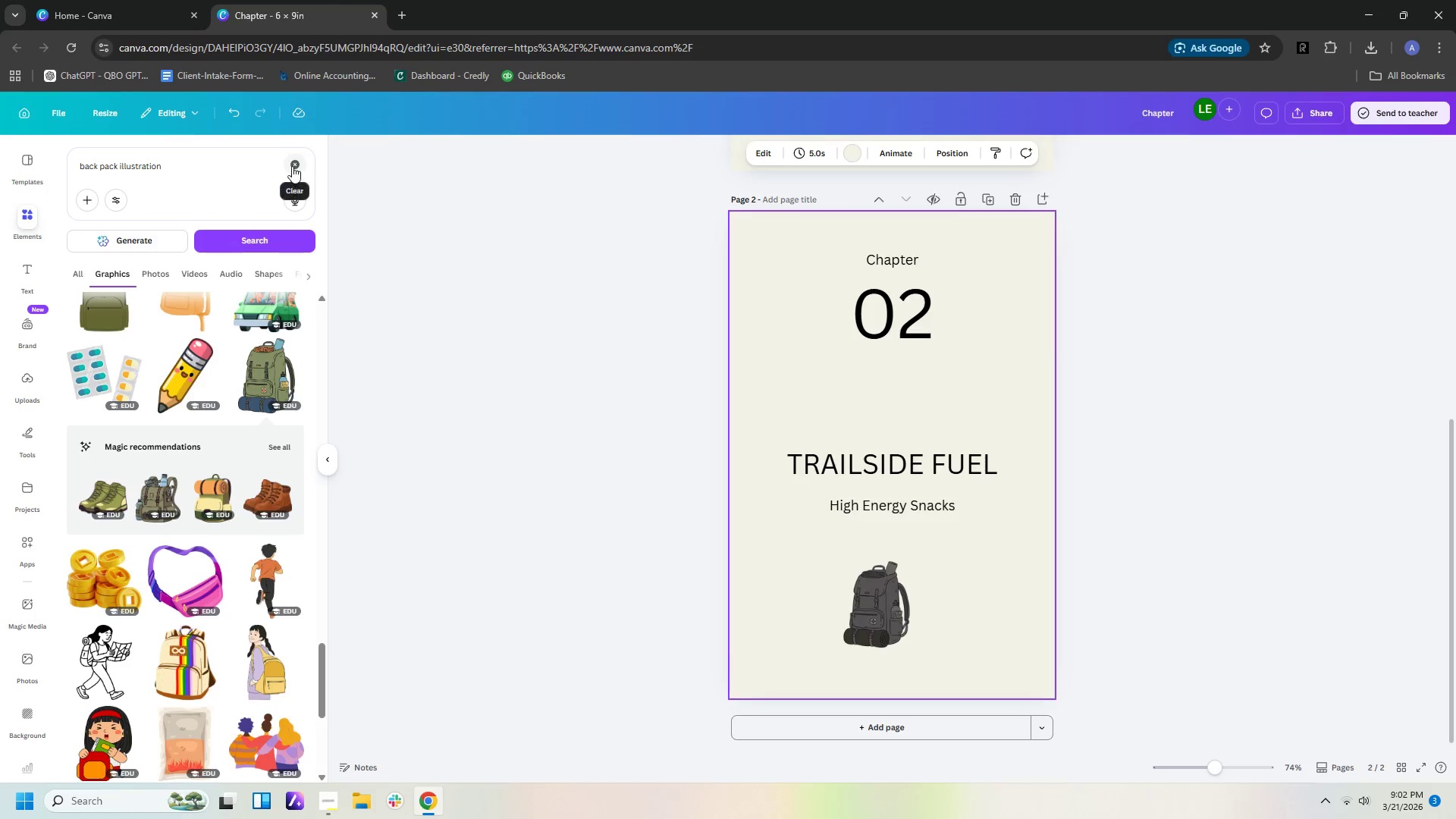 
left_click_drag(start_coordinate=[239, 169], to_coordinate=[0, 133])
 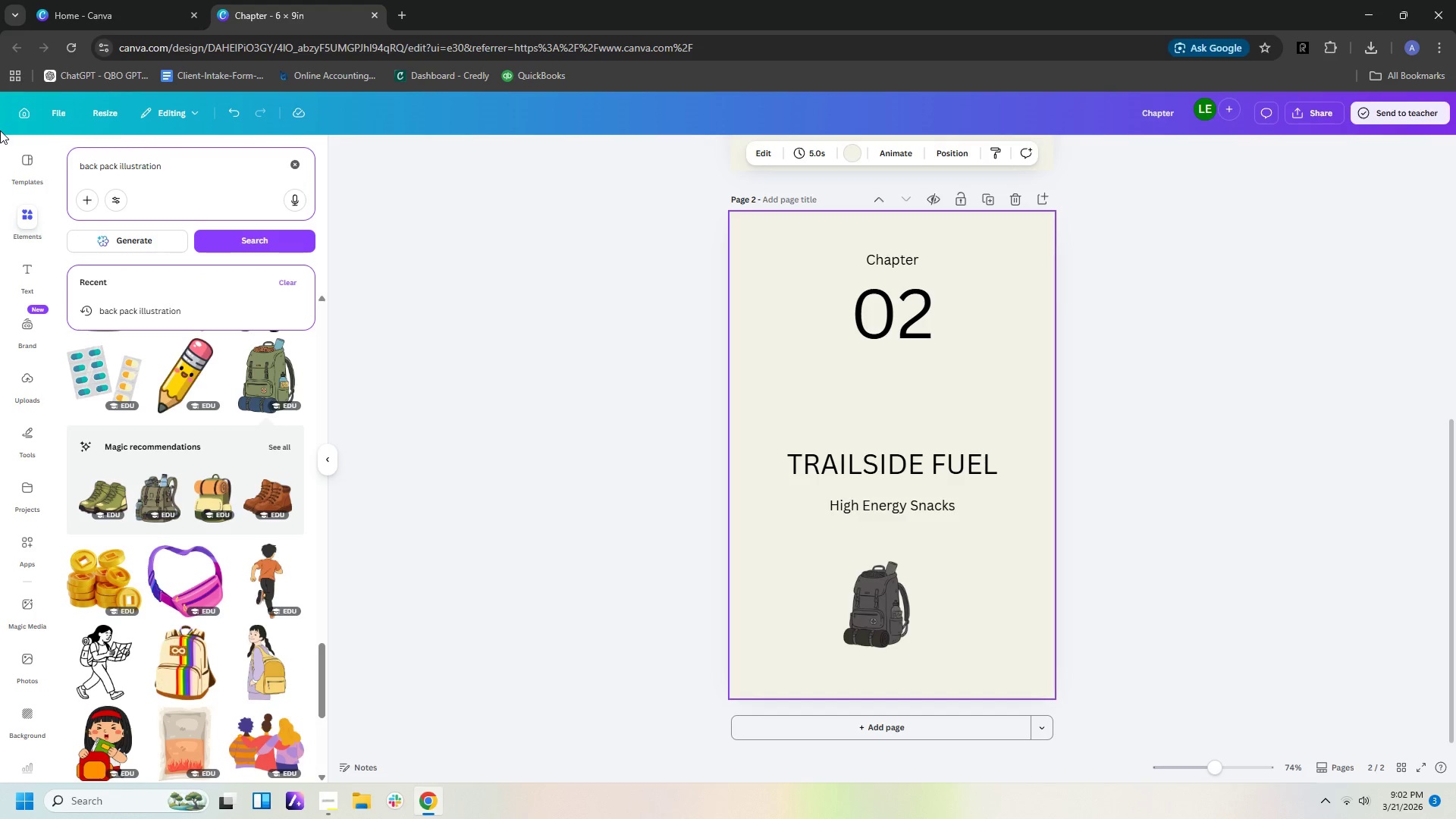 
hold_key(key=Backspace, duration=1.11)
 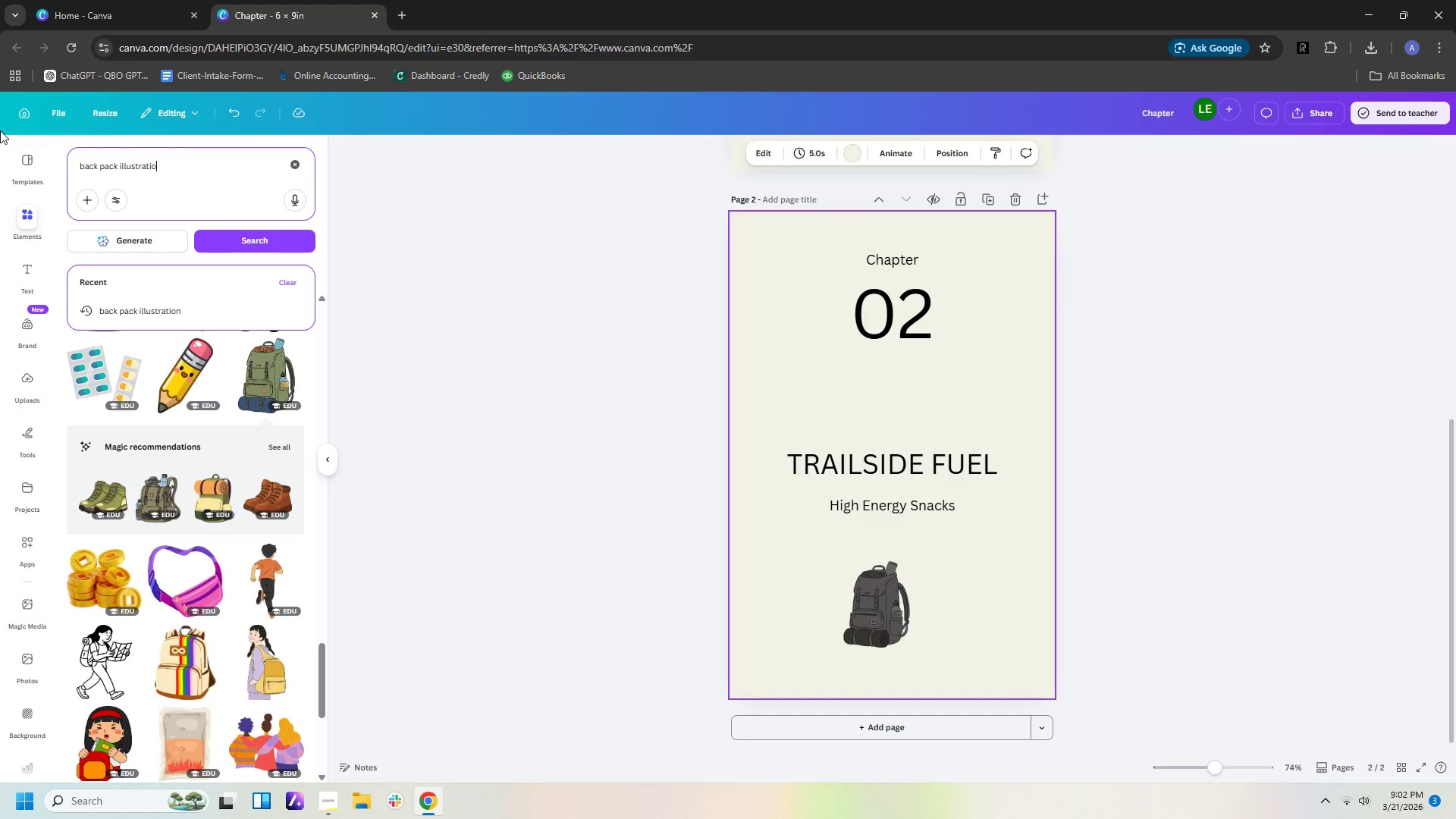 
key(Backspace)
 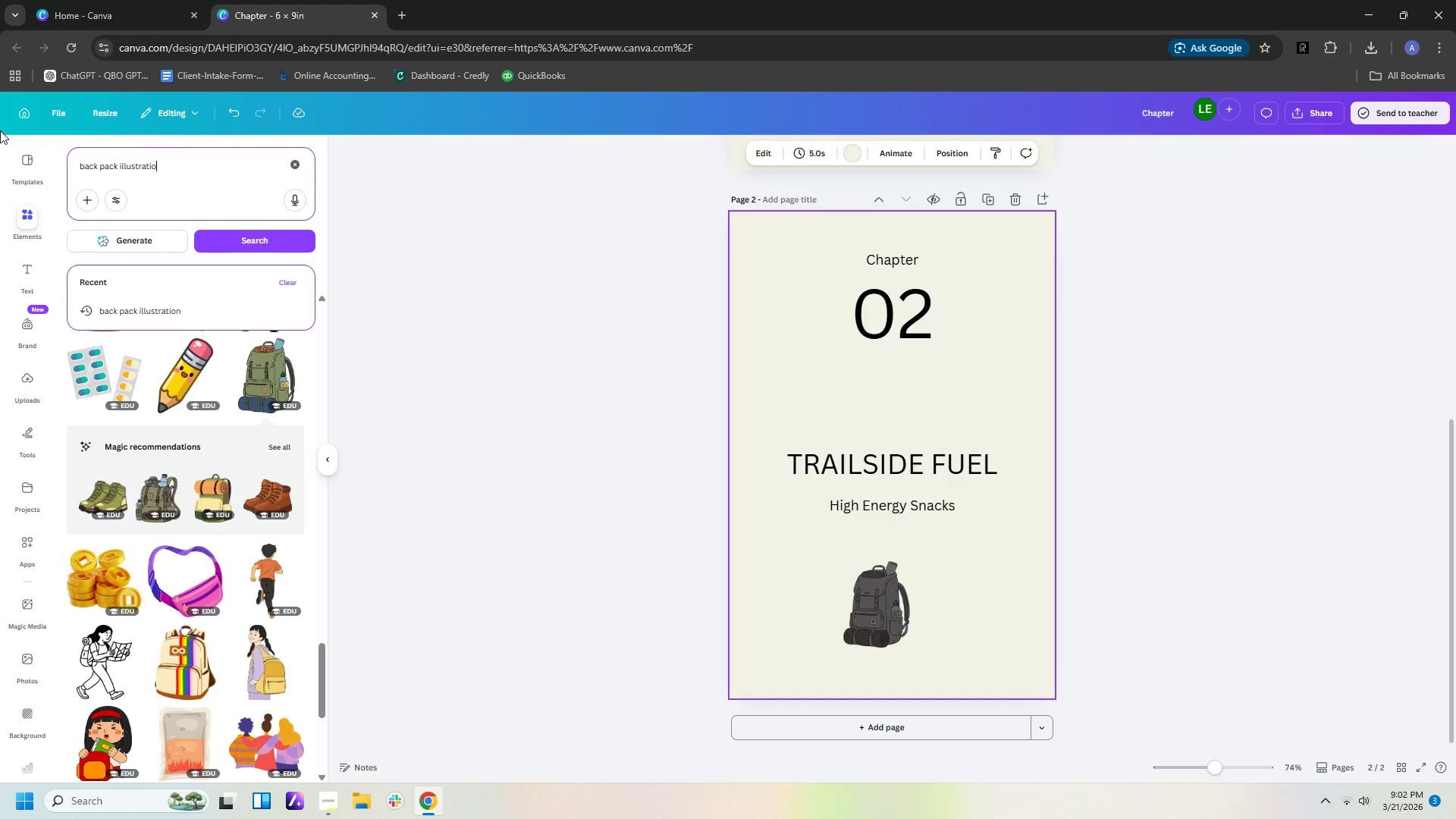 
hold_key(key=Backspace, duration=0.34)
 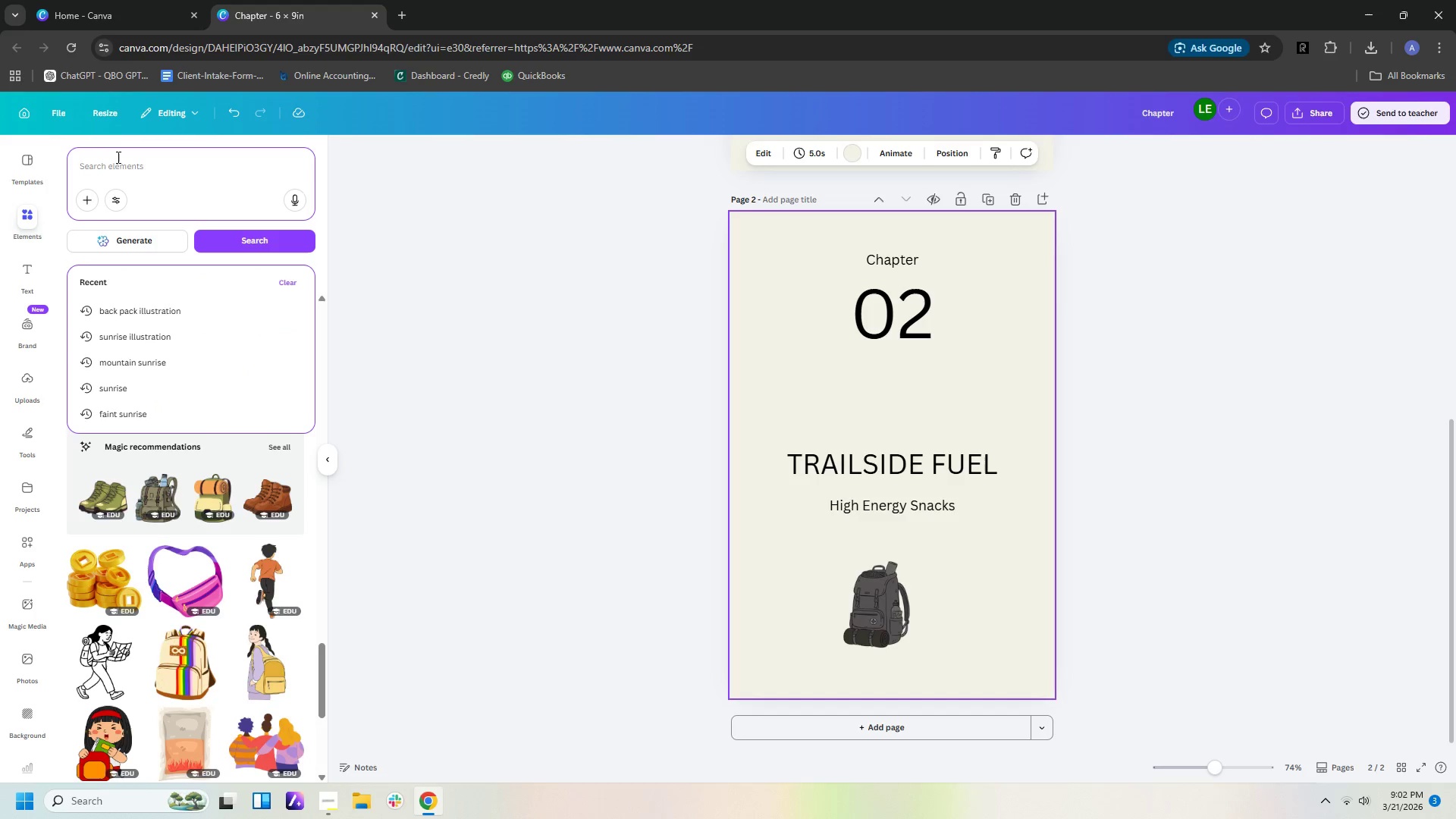 
left_click([156, 168])
 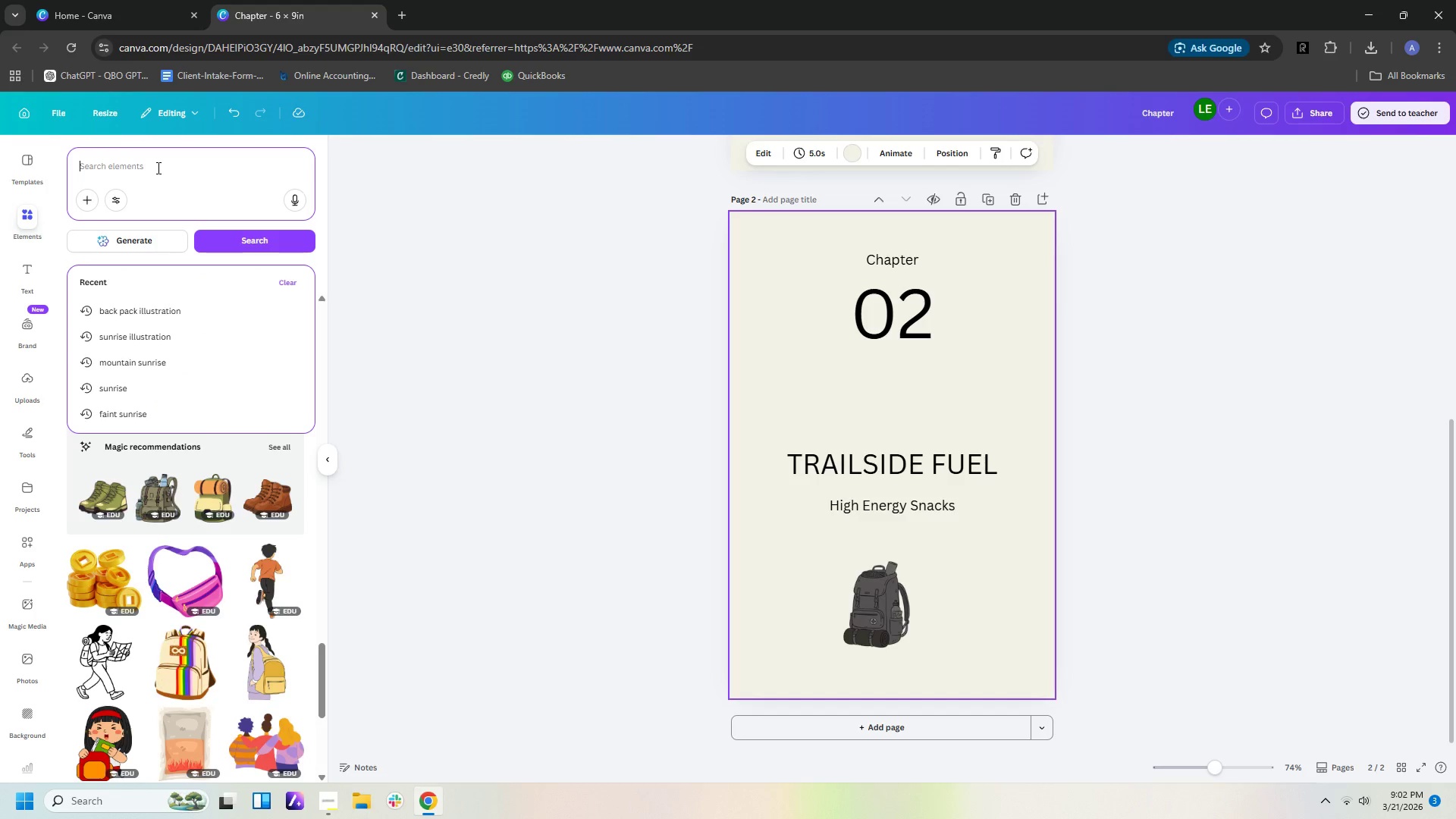 
type(hiking pack)
 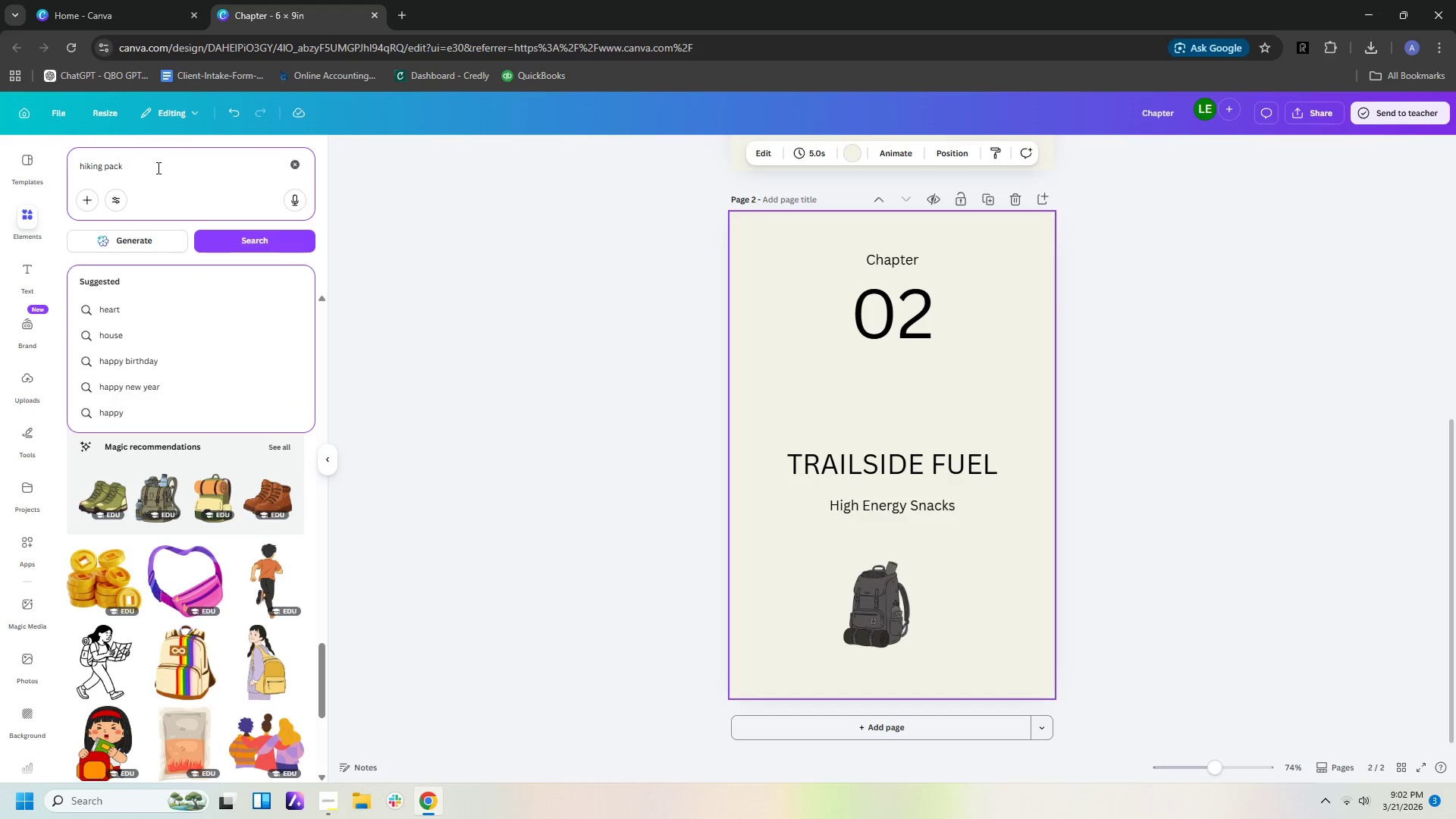 
key(Enter)
 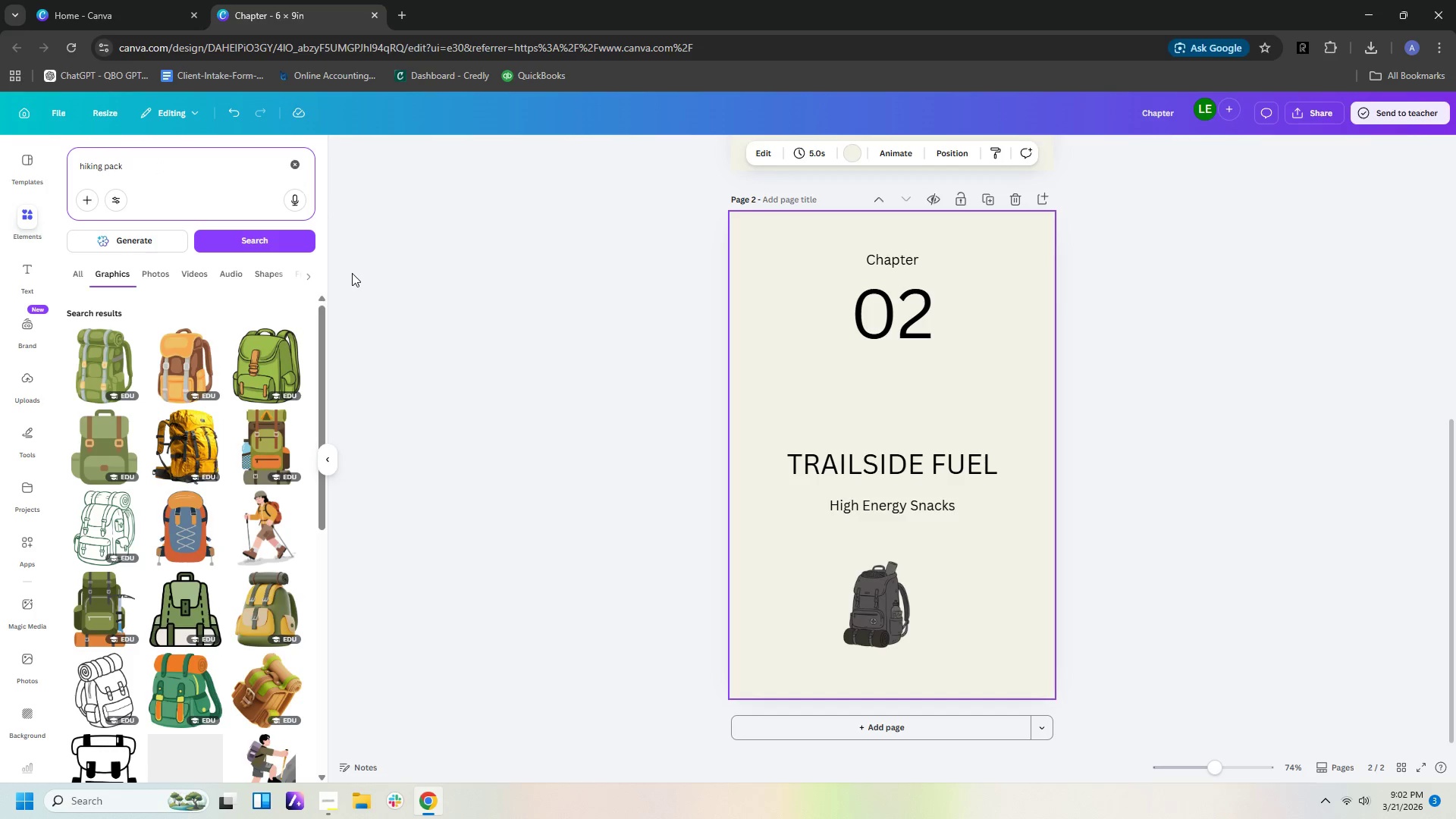 
mouse_move([266, 485])
 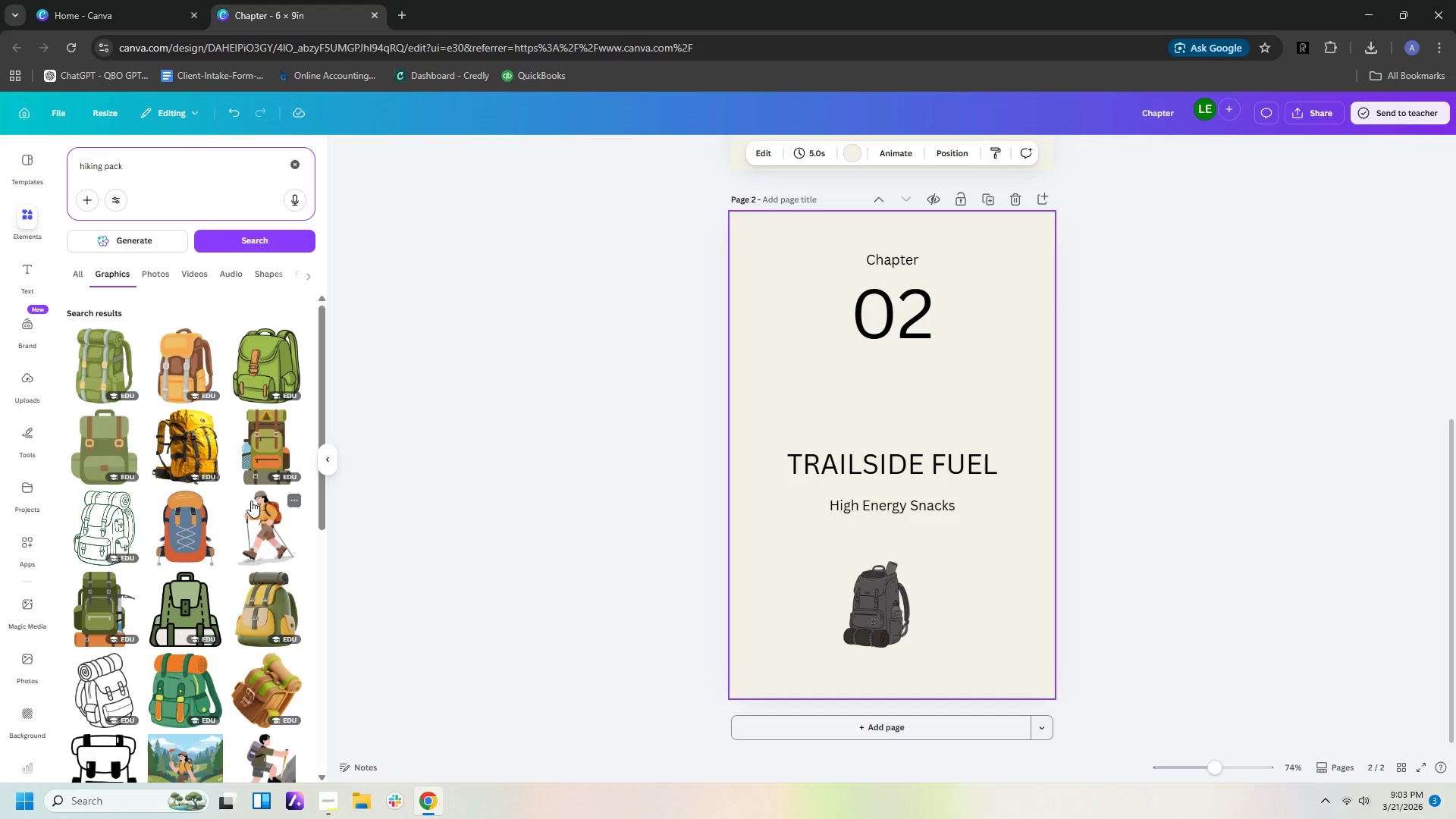 
scroll: coordinate [251, 500], scroll_direction: down, amount: 10.0
 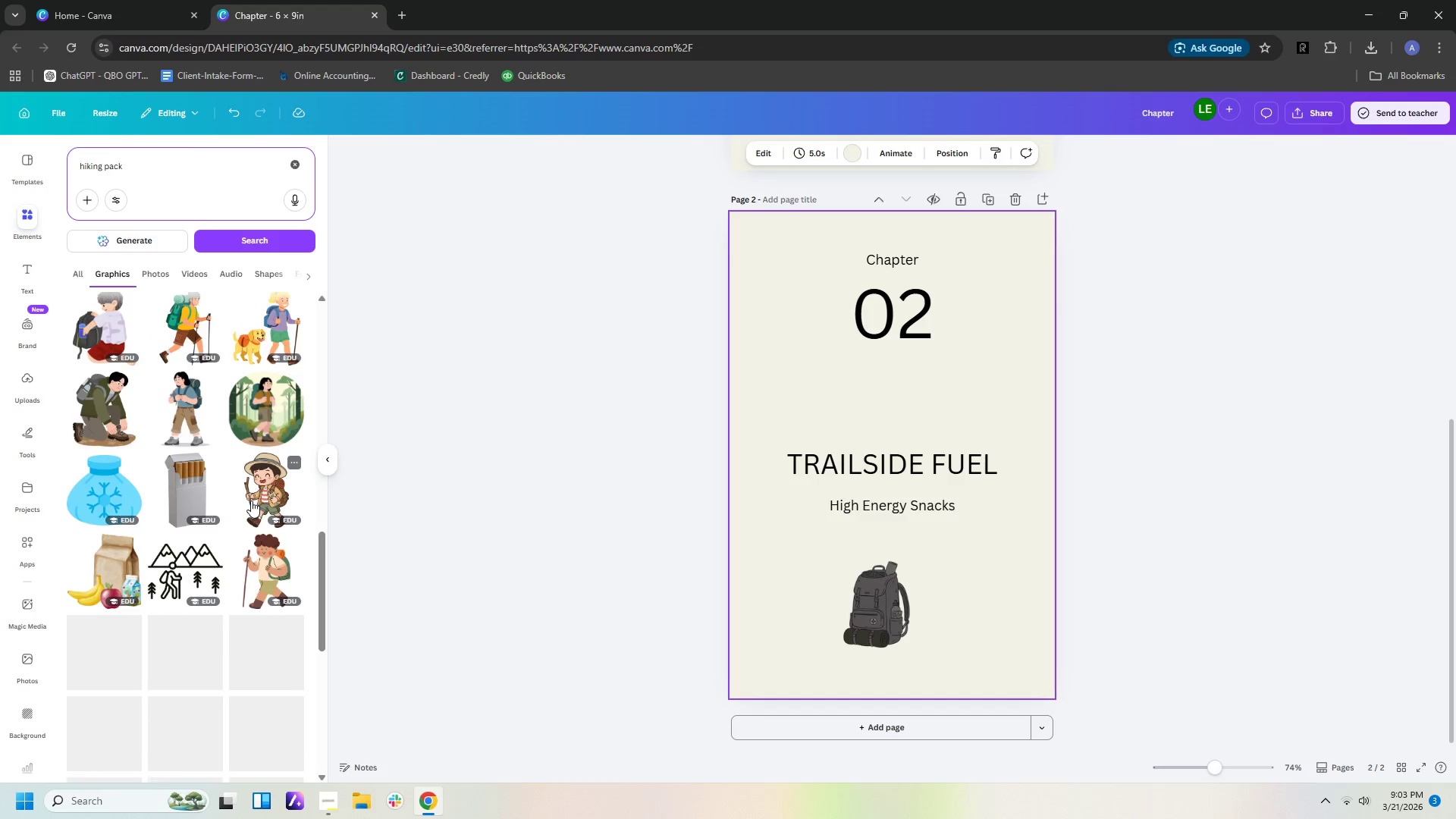 
scroll: coordinate [251, 500], scroll_direction: up, amount: 18.0
 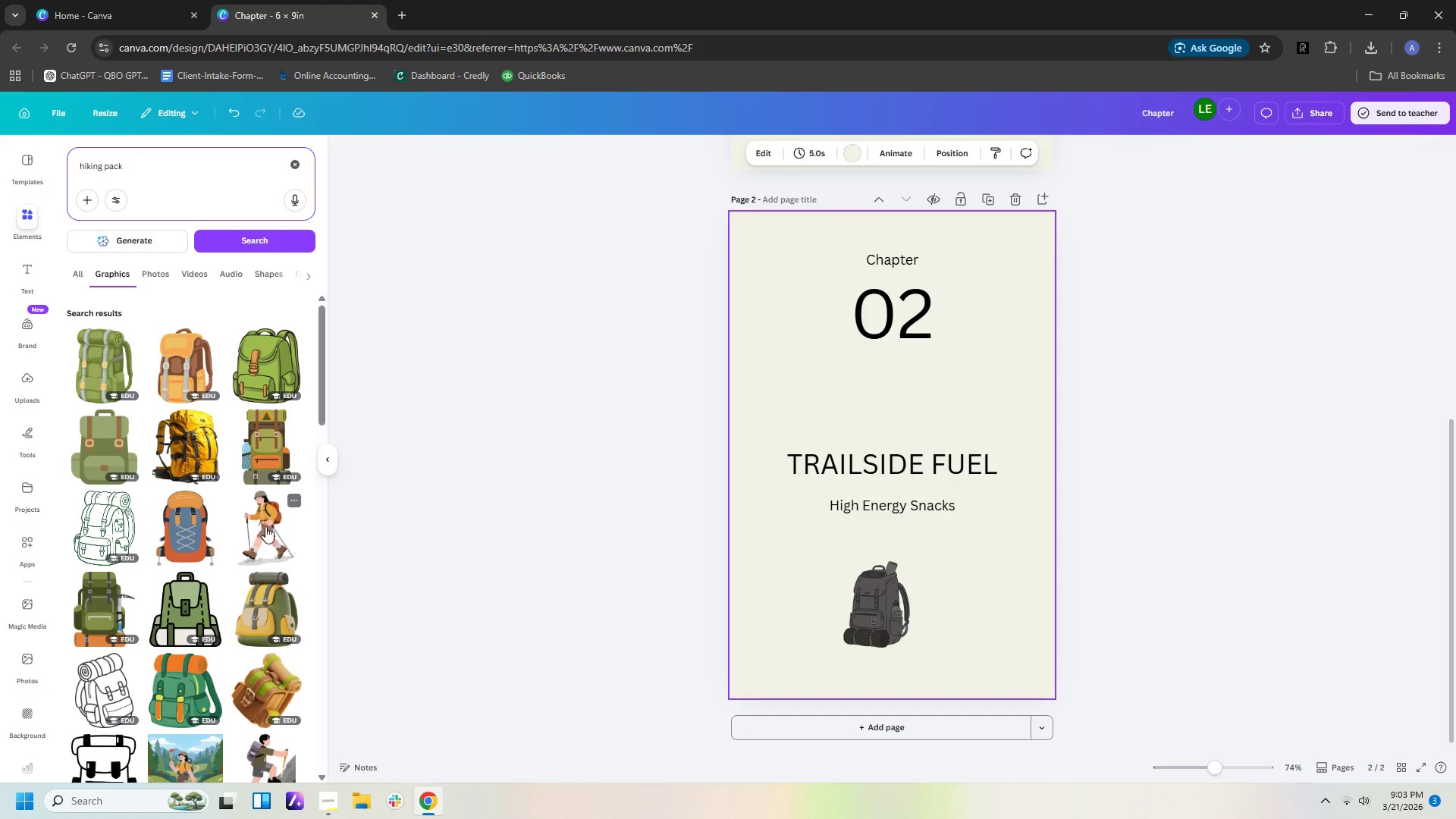 
mouse_move([224, 459])
 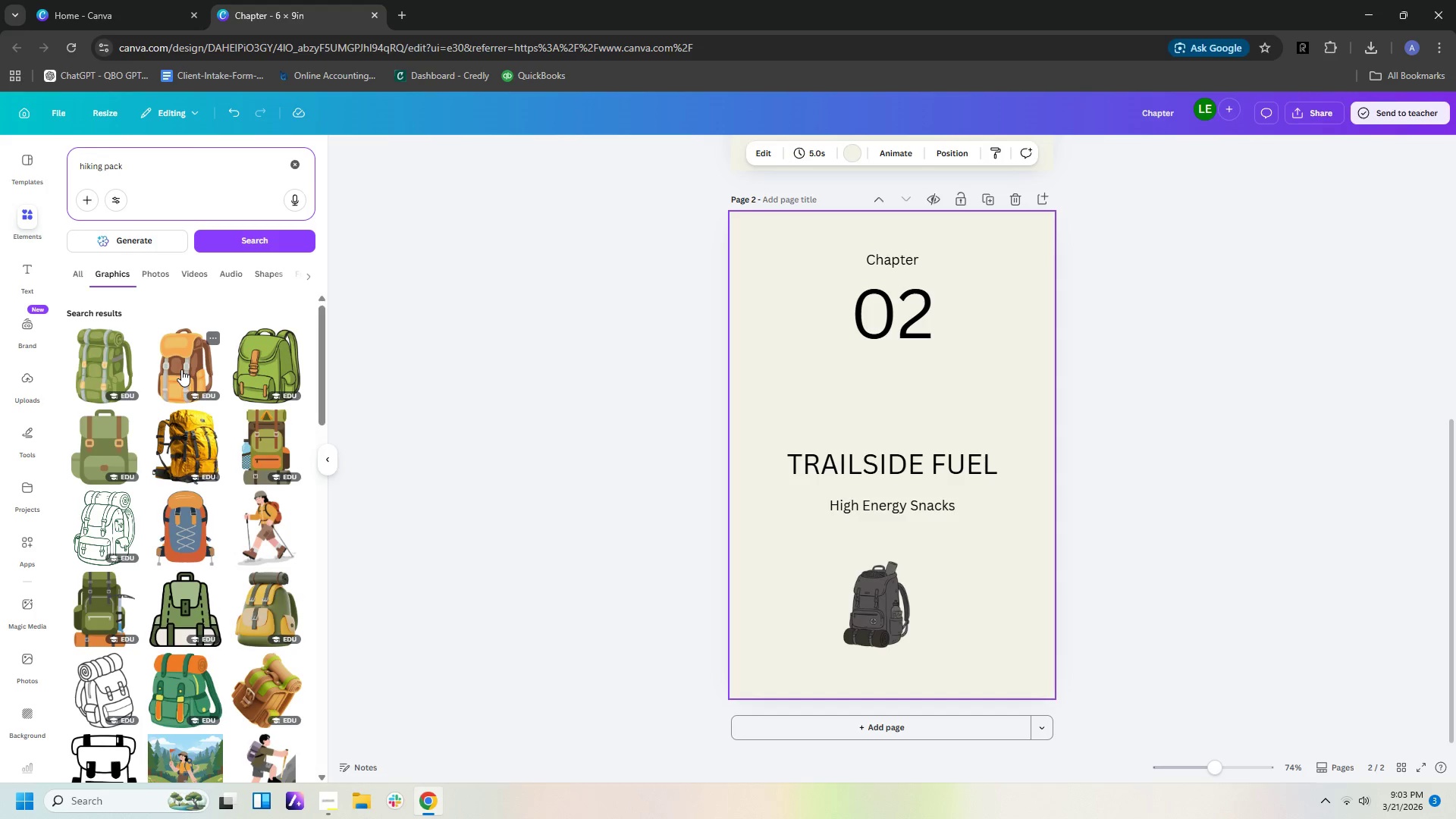 
left_click([181, 367])
 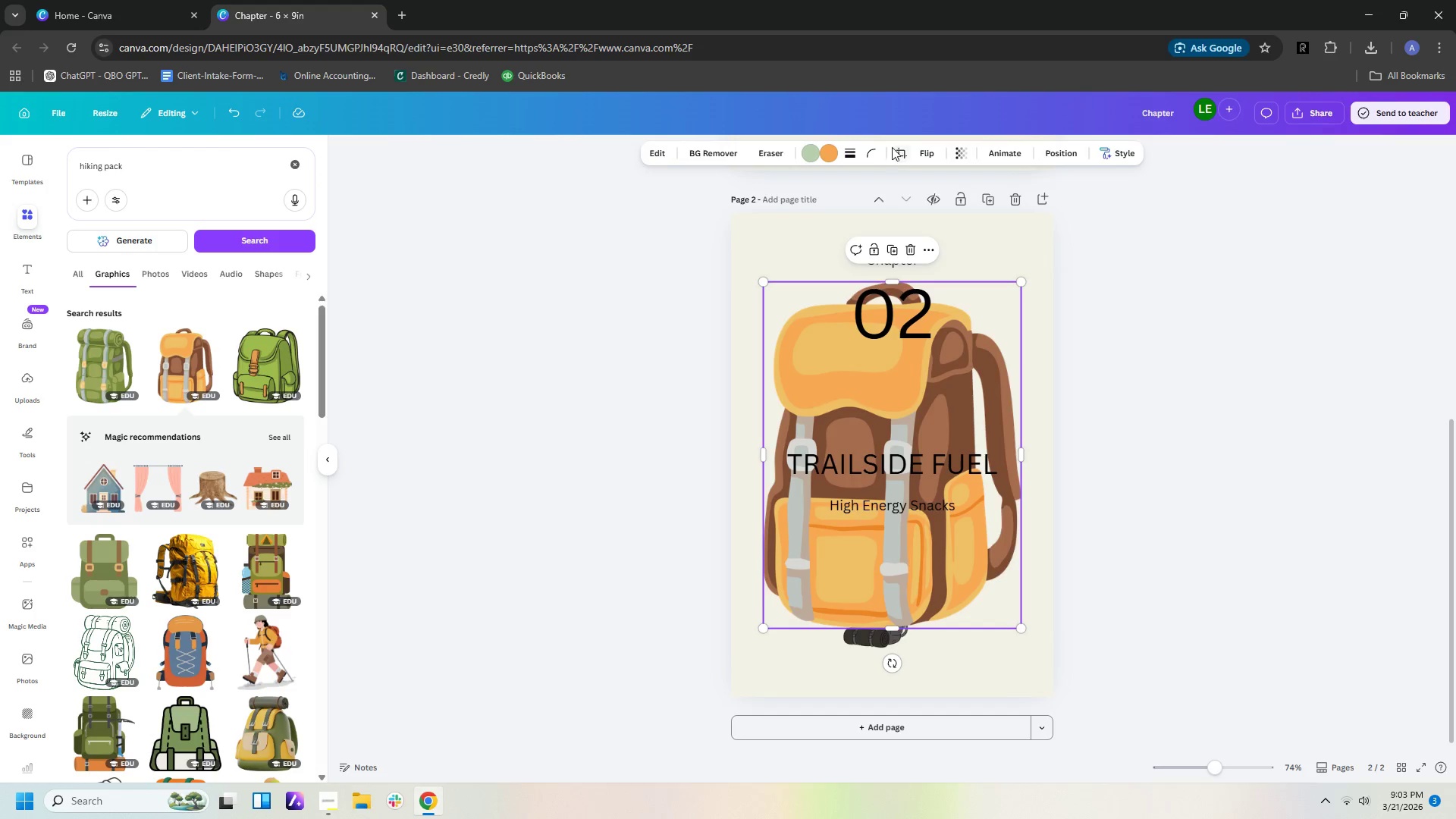 
left_click([811, 152])
 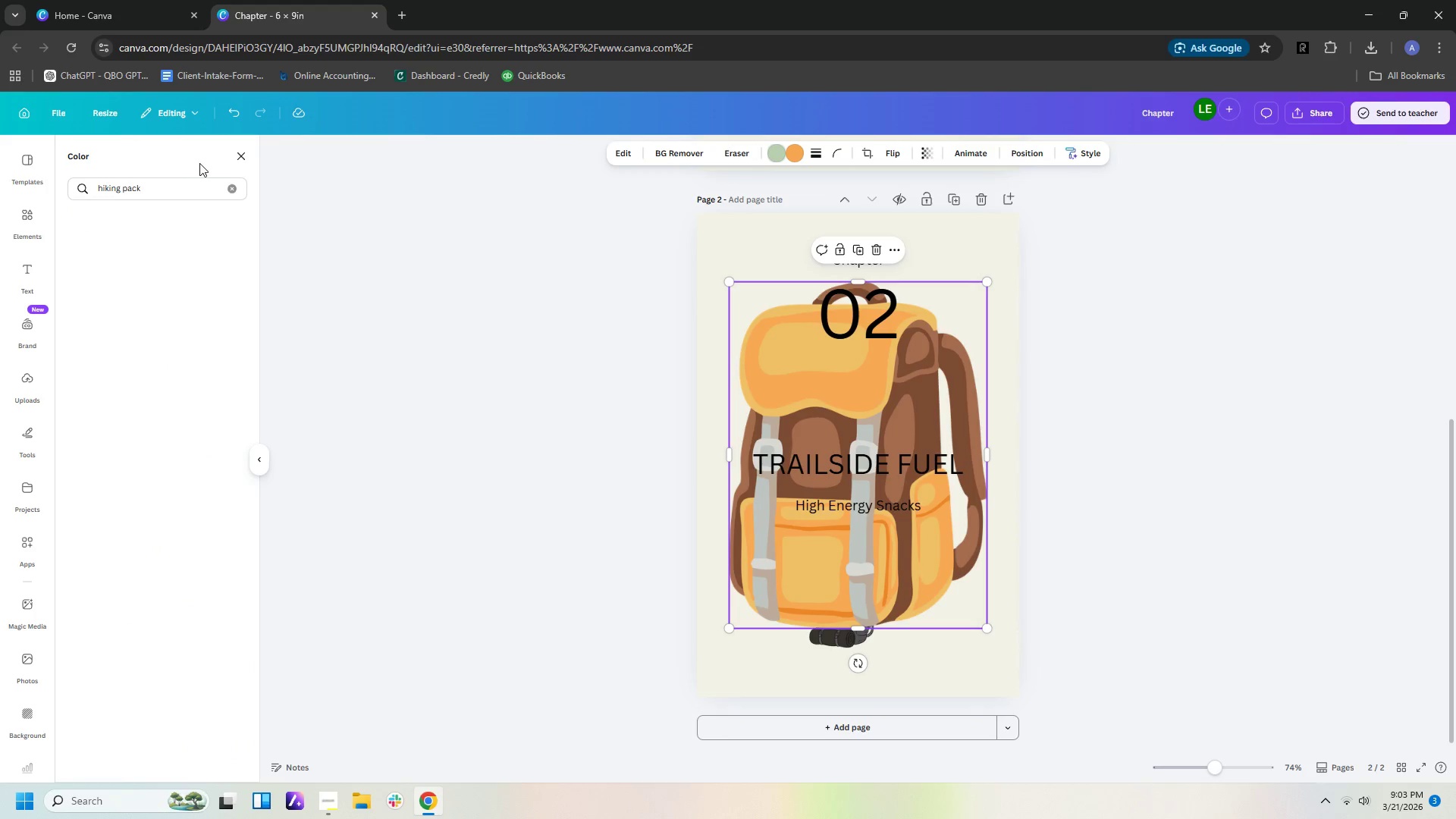 
left_click([231, 189])
 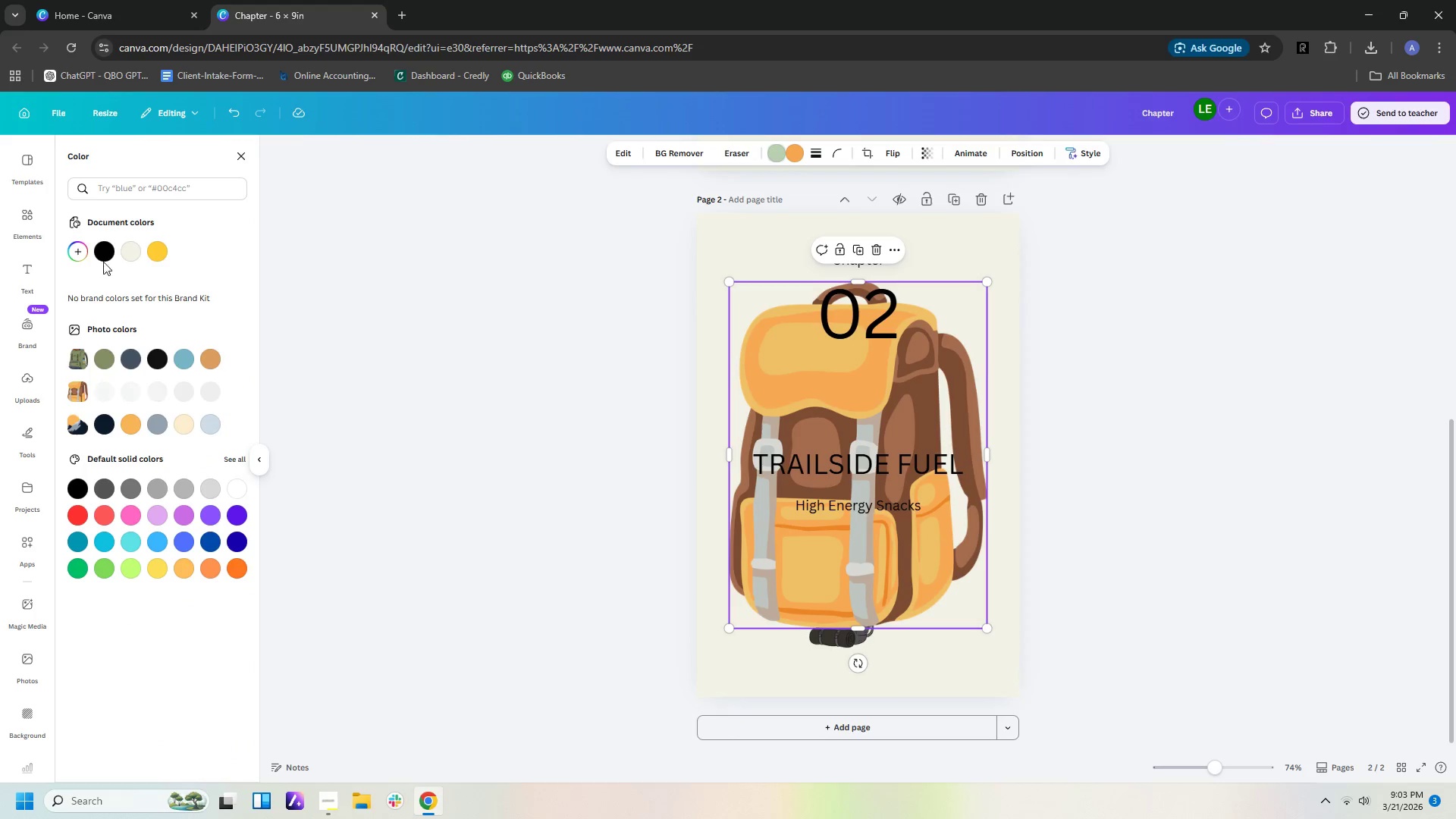 
left_click([103, 253])
 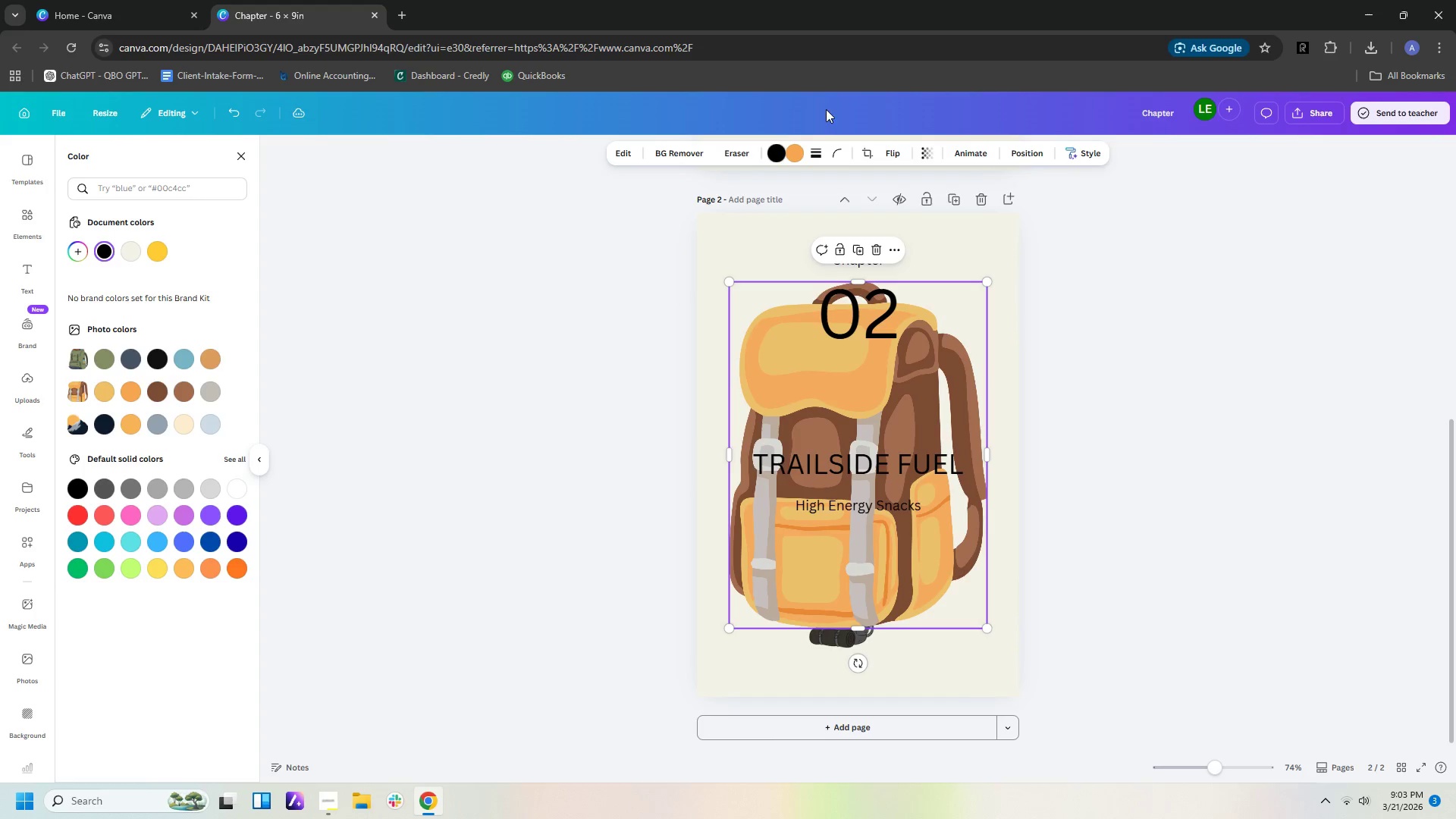 
left_click([795, 155])
 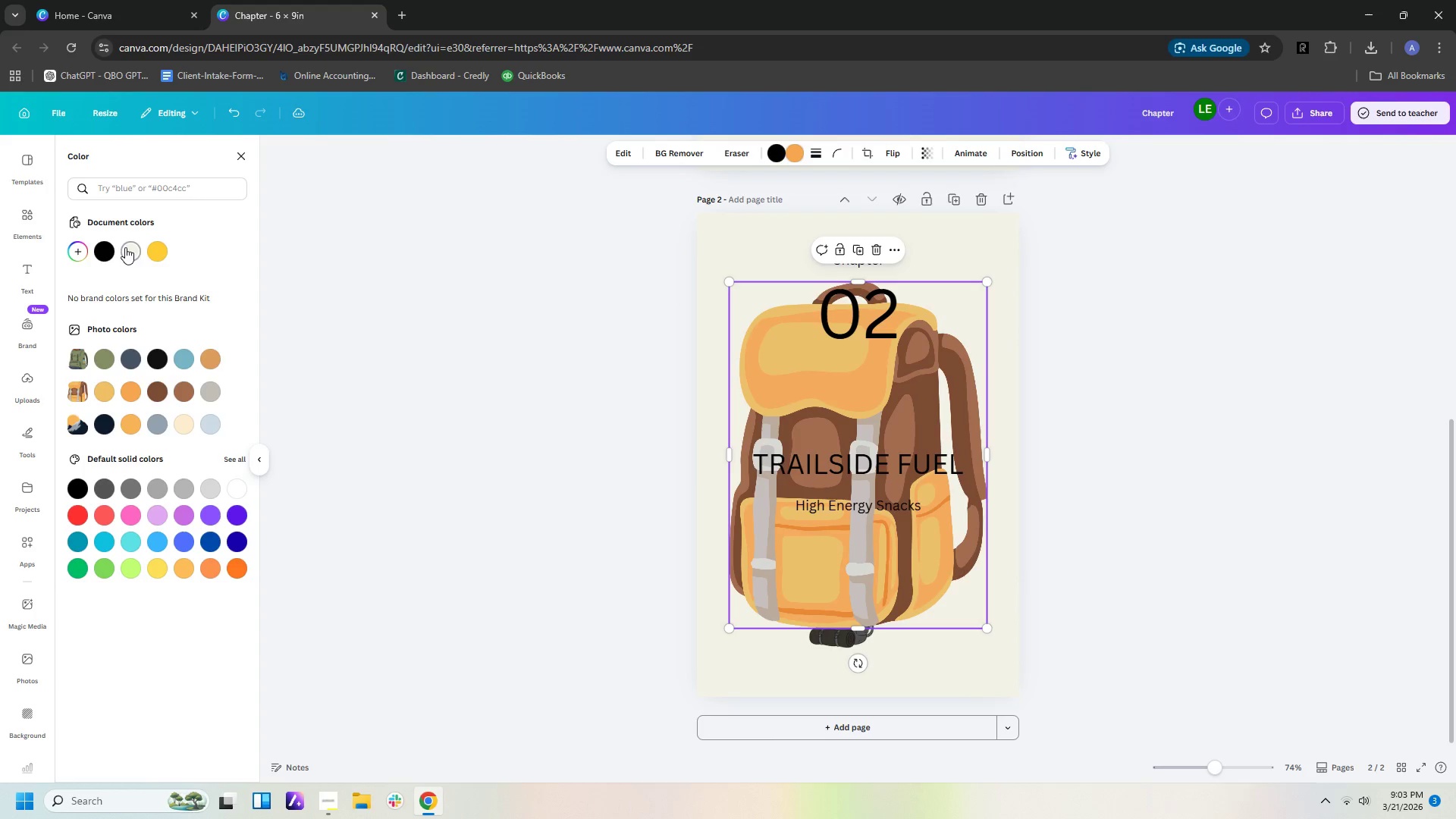 
left_click([106, 249])
 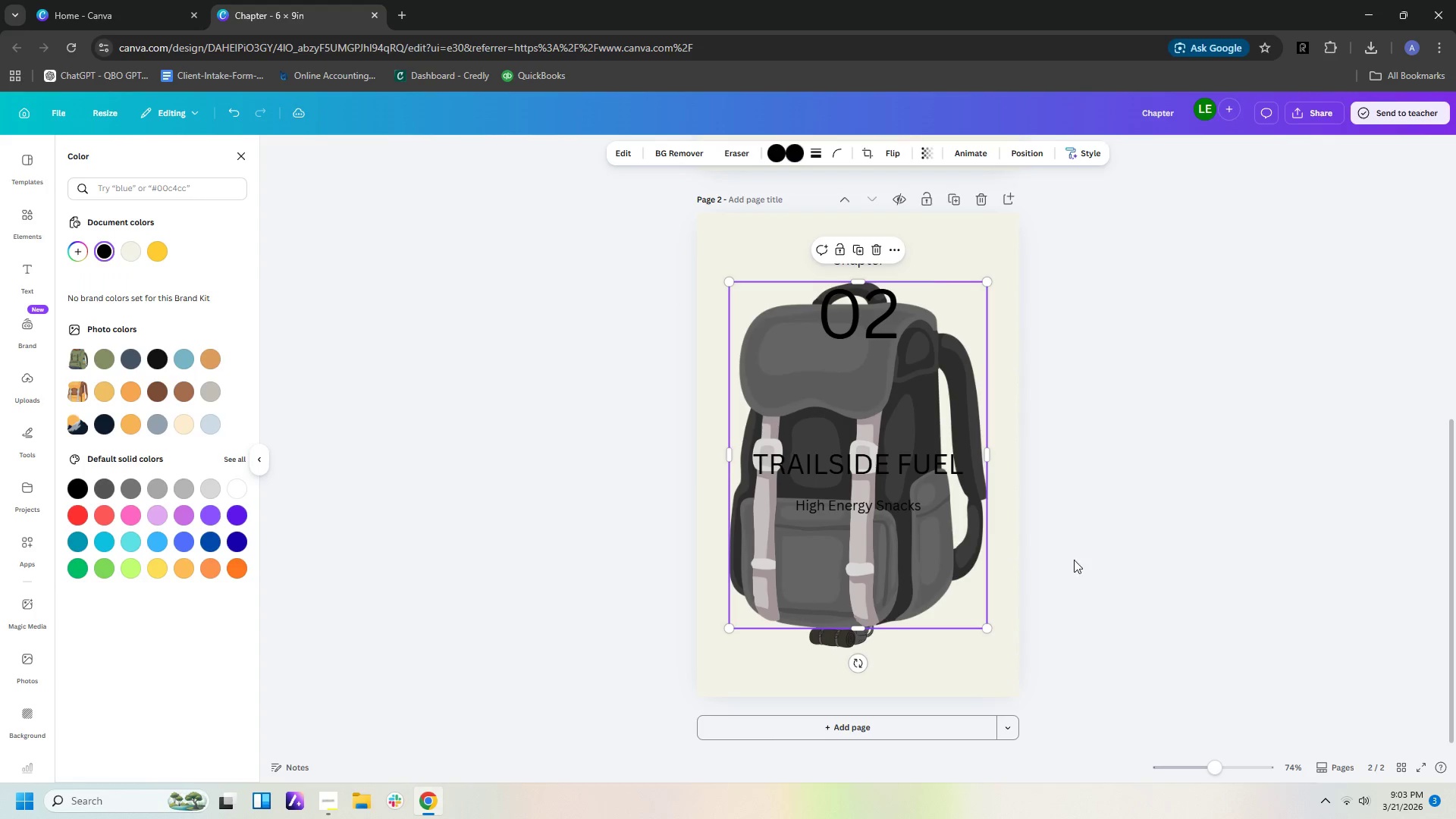 
left_click([935, 424])
 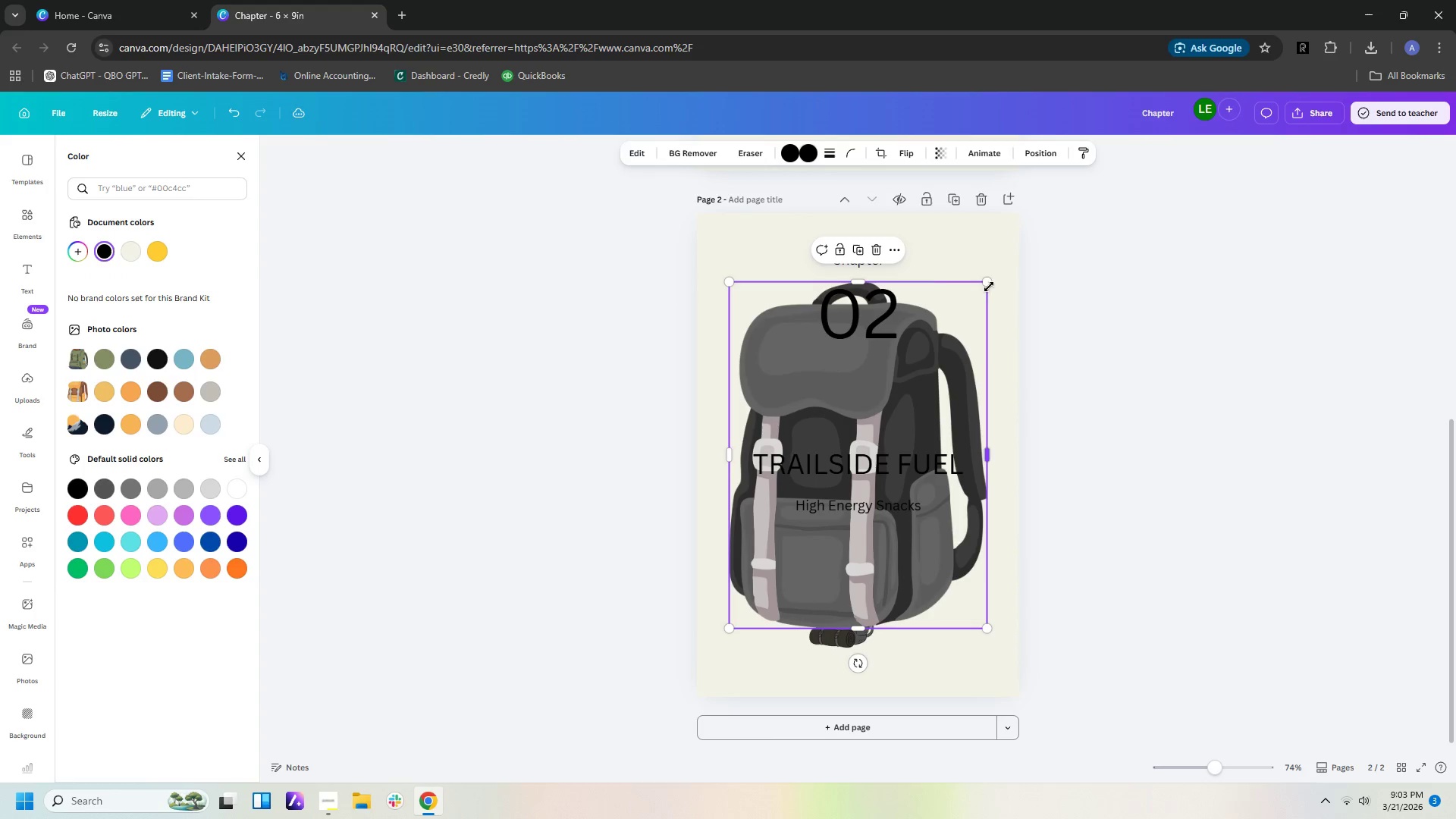 
left_click_drag(start_coordinate=[988, 280], to_coordinate=[806, 544])
 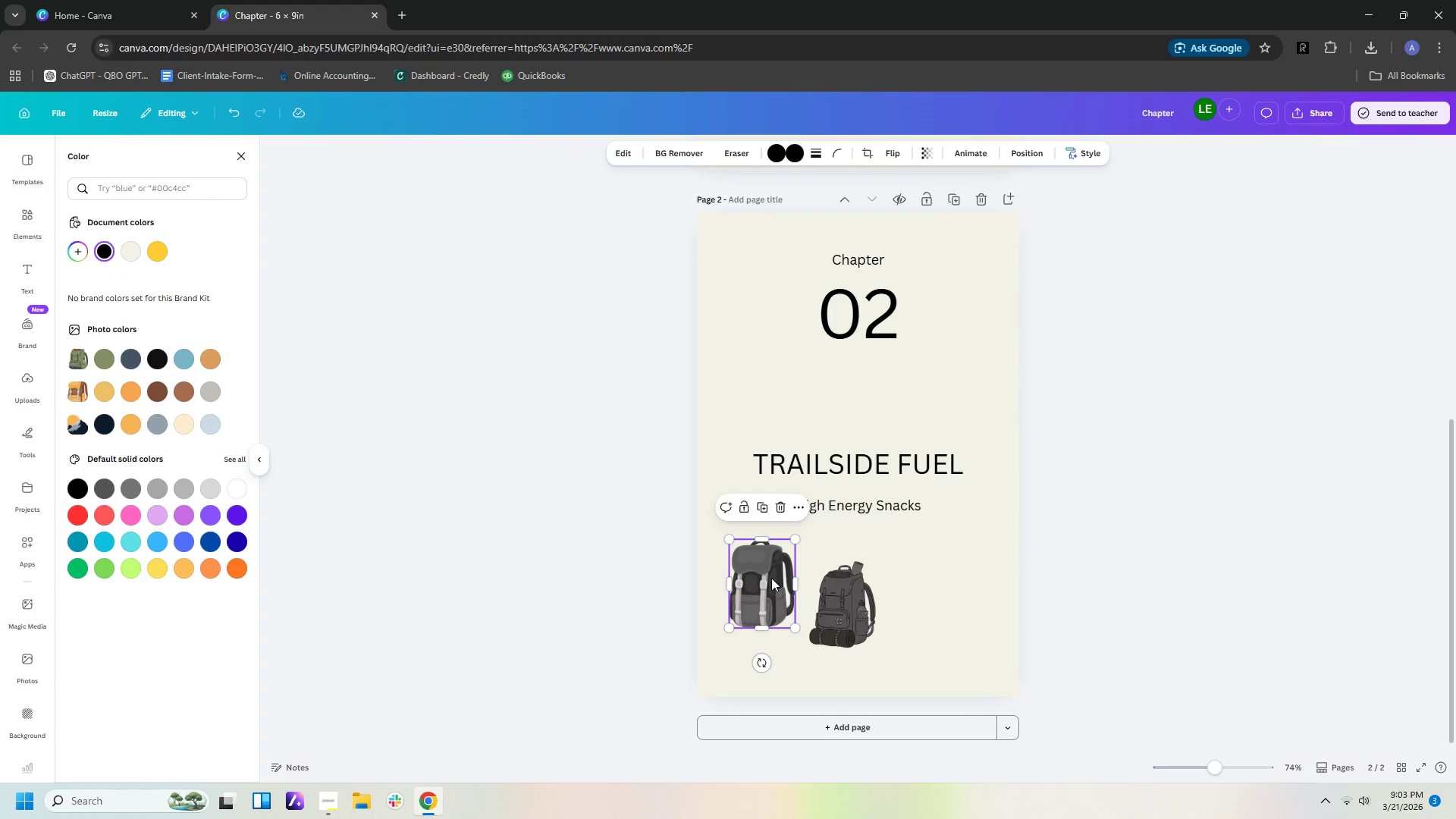 
left_click_drag(start_coordinate=[771, 578], to_coordinate=[785, 591])
 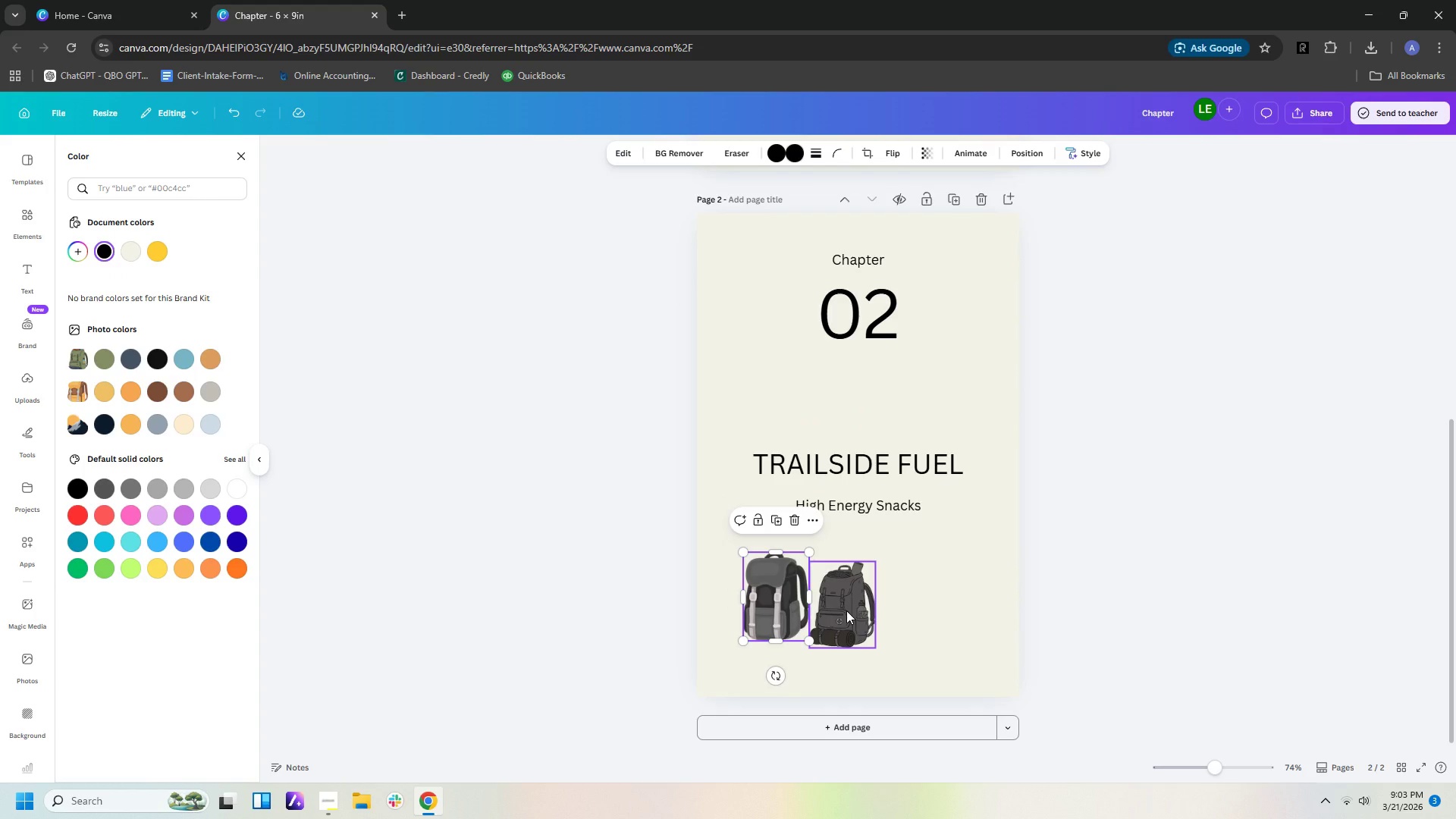 
left_click_drag(start_coordinate=[846, 610], to_coordinate=[949, 606])
 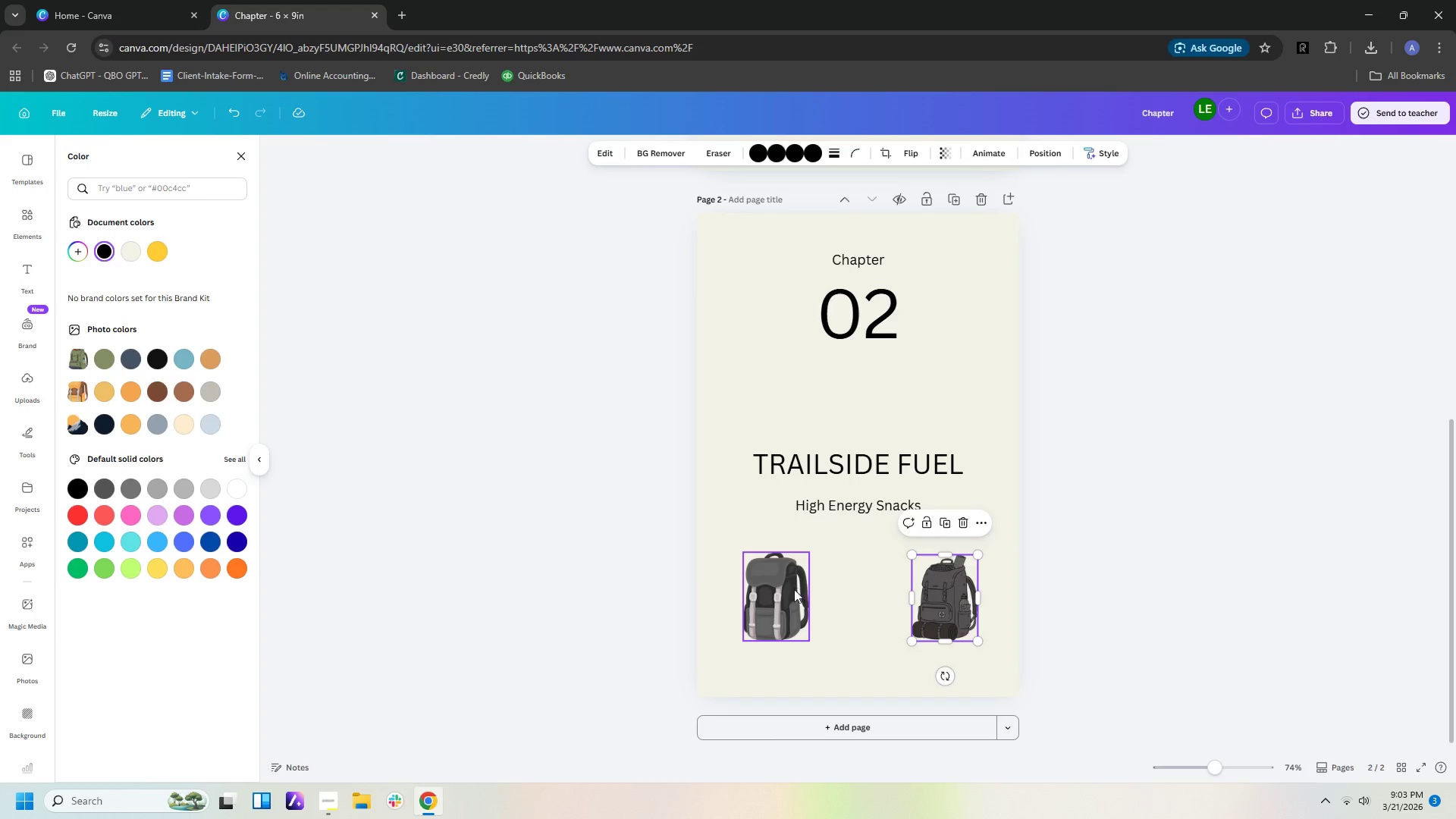 
left_click_drag(start_coordinate=[788, 592], to_coordinate=[839, 597])
 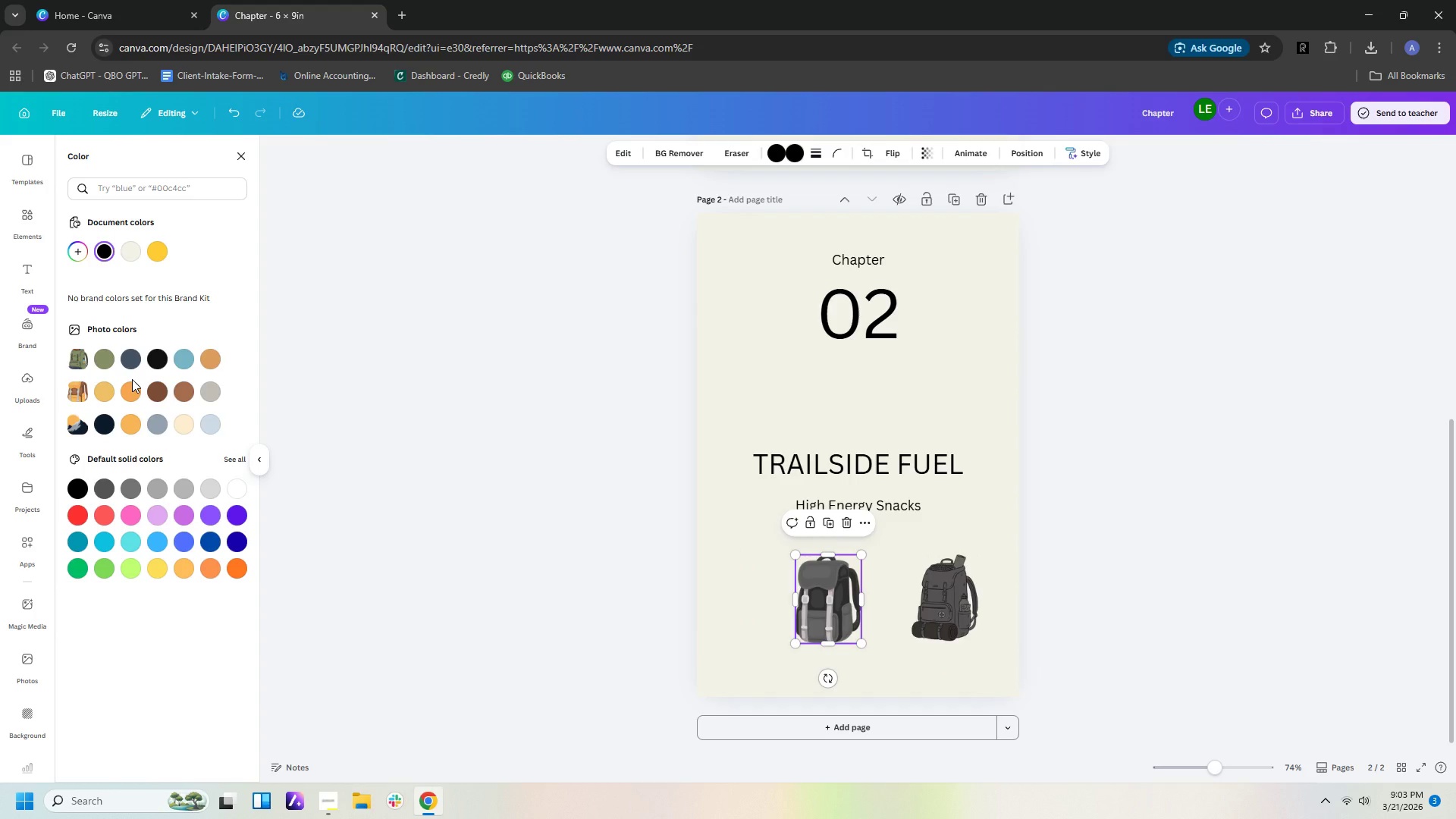 
wait(10.38)
 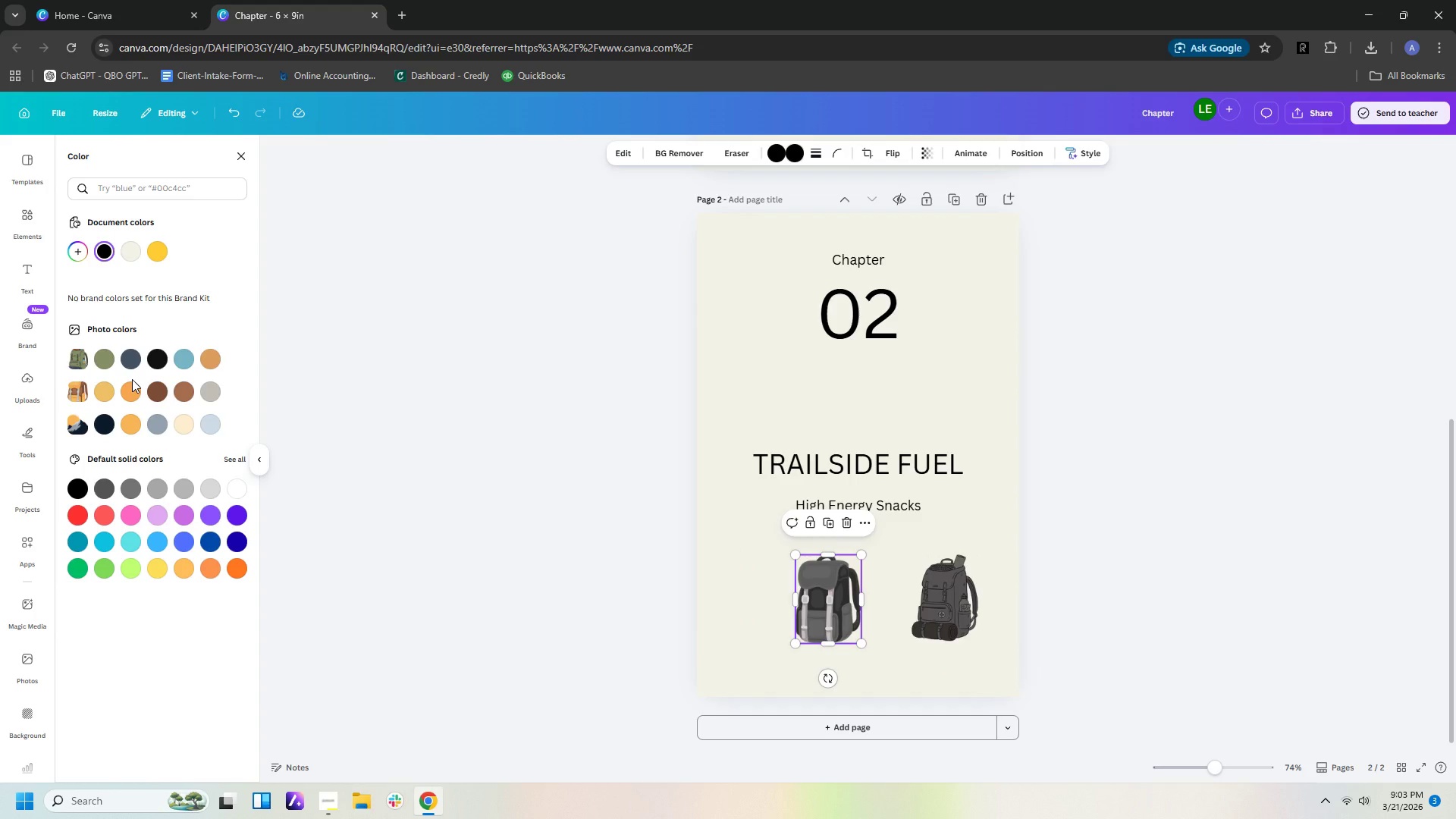 
left_click([134, 180])
 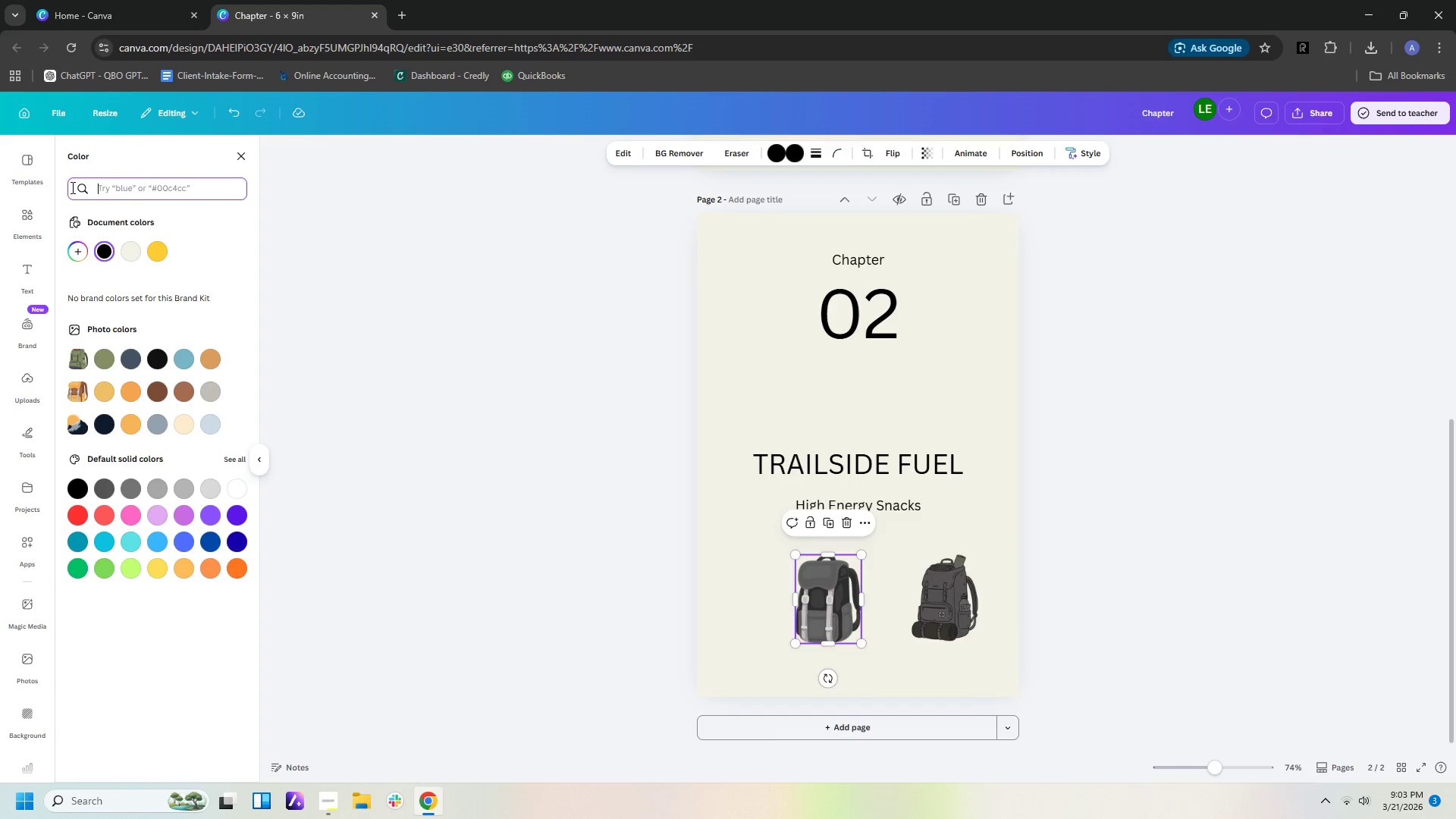 
left_click([30, 230])
 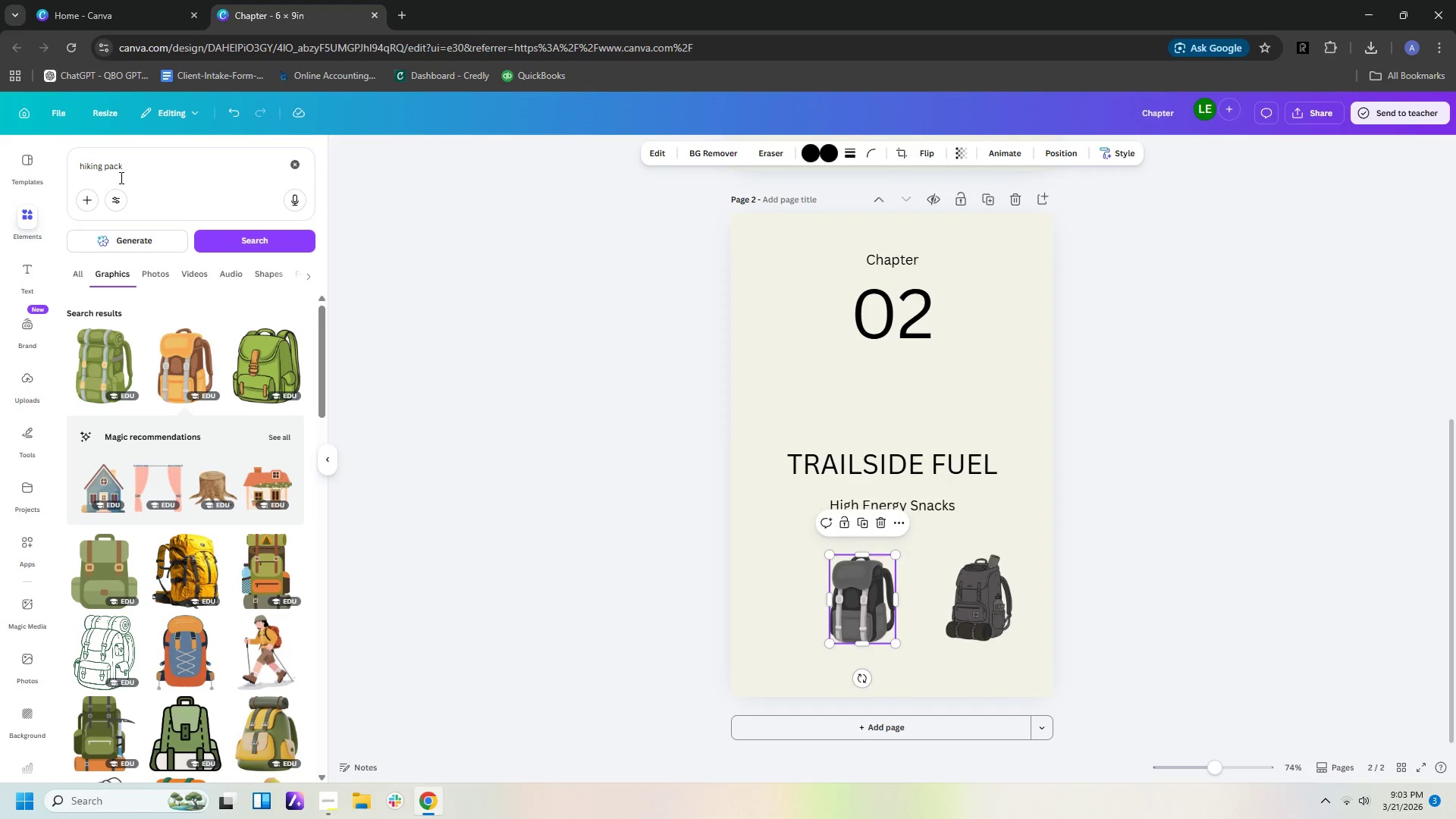 
left_click_drag(start_coordinate=[127, 170], to_coordinate=[0, 160])
 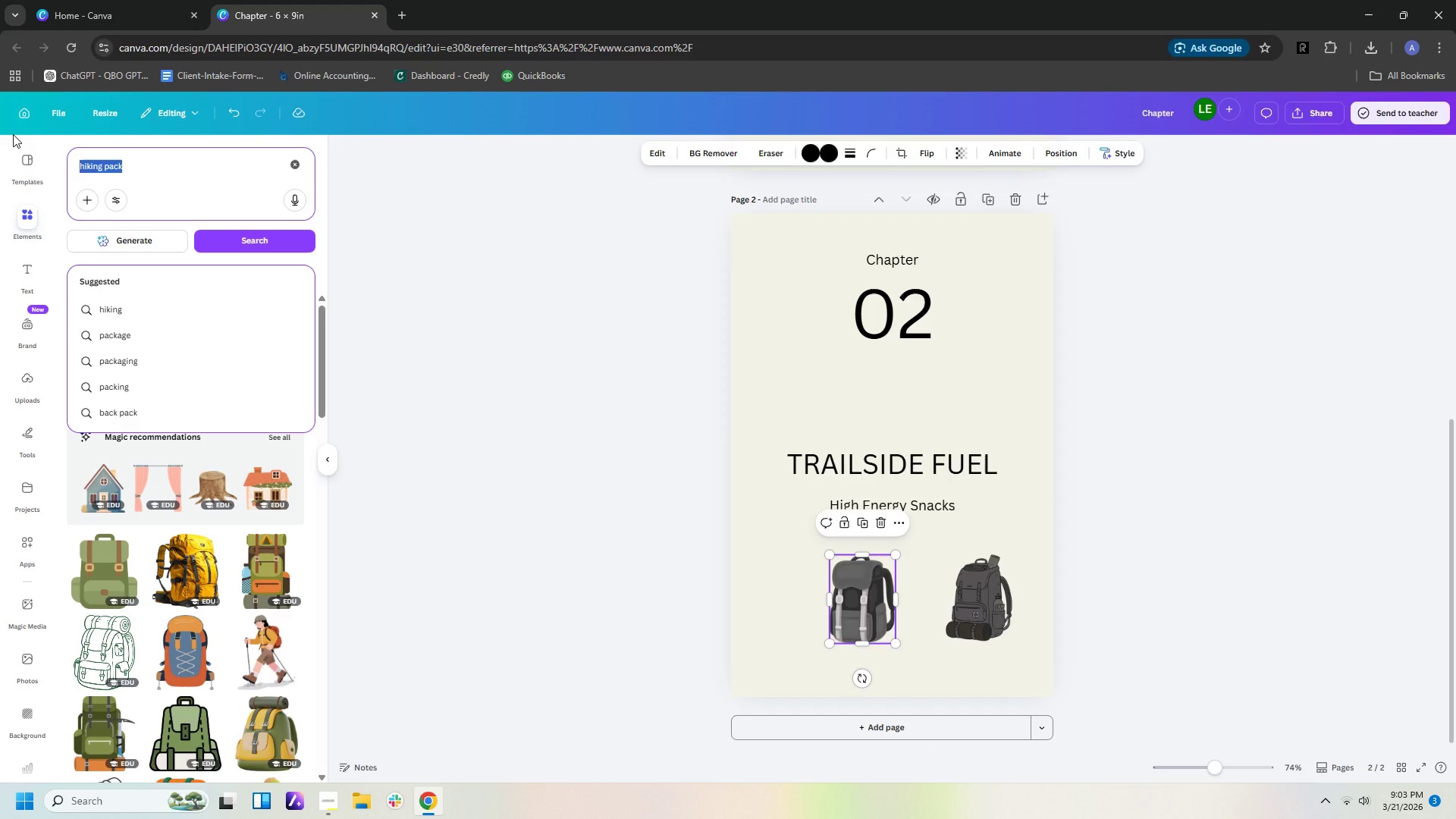 
type(n)
key(Backspace)
type(energy bar)
 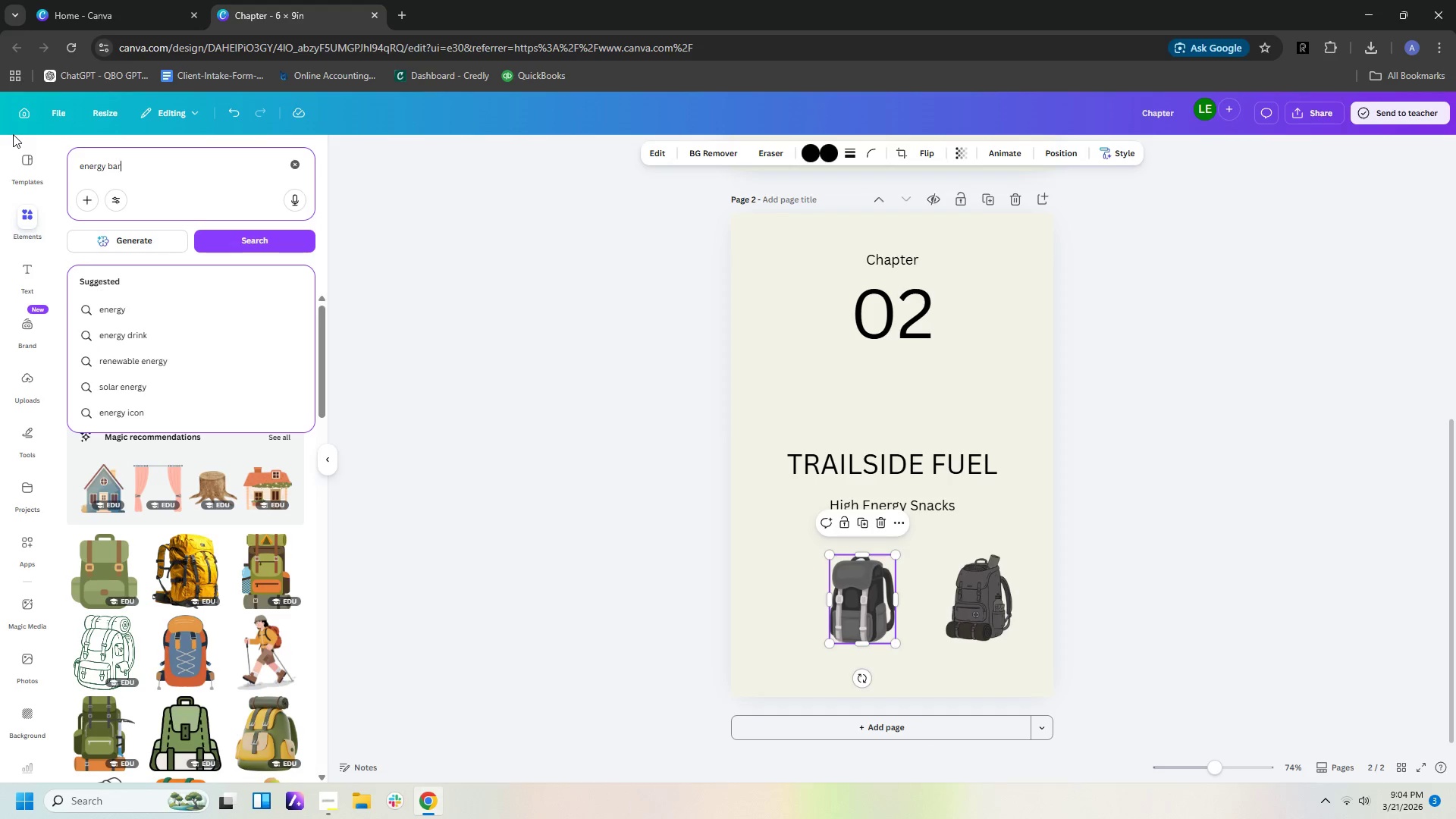 
key(Enter)
 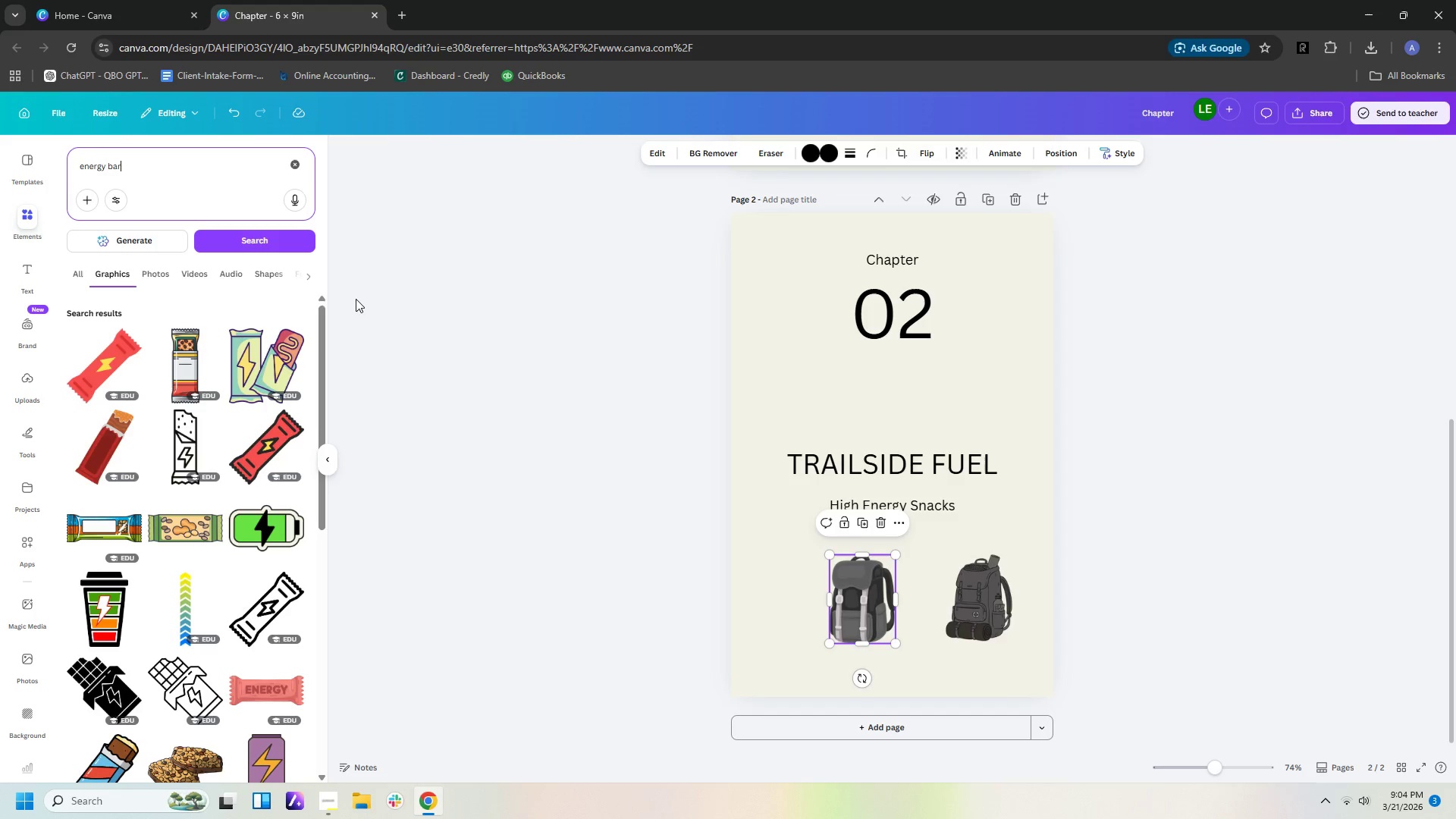 
scroll: coordinate [256, 474], scroll_direction: down, amount: 2.0
 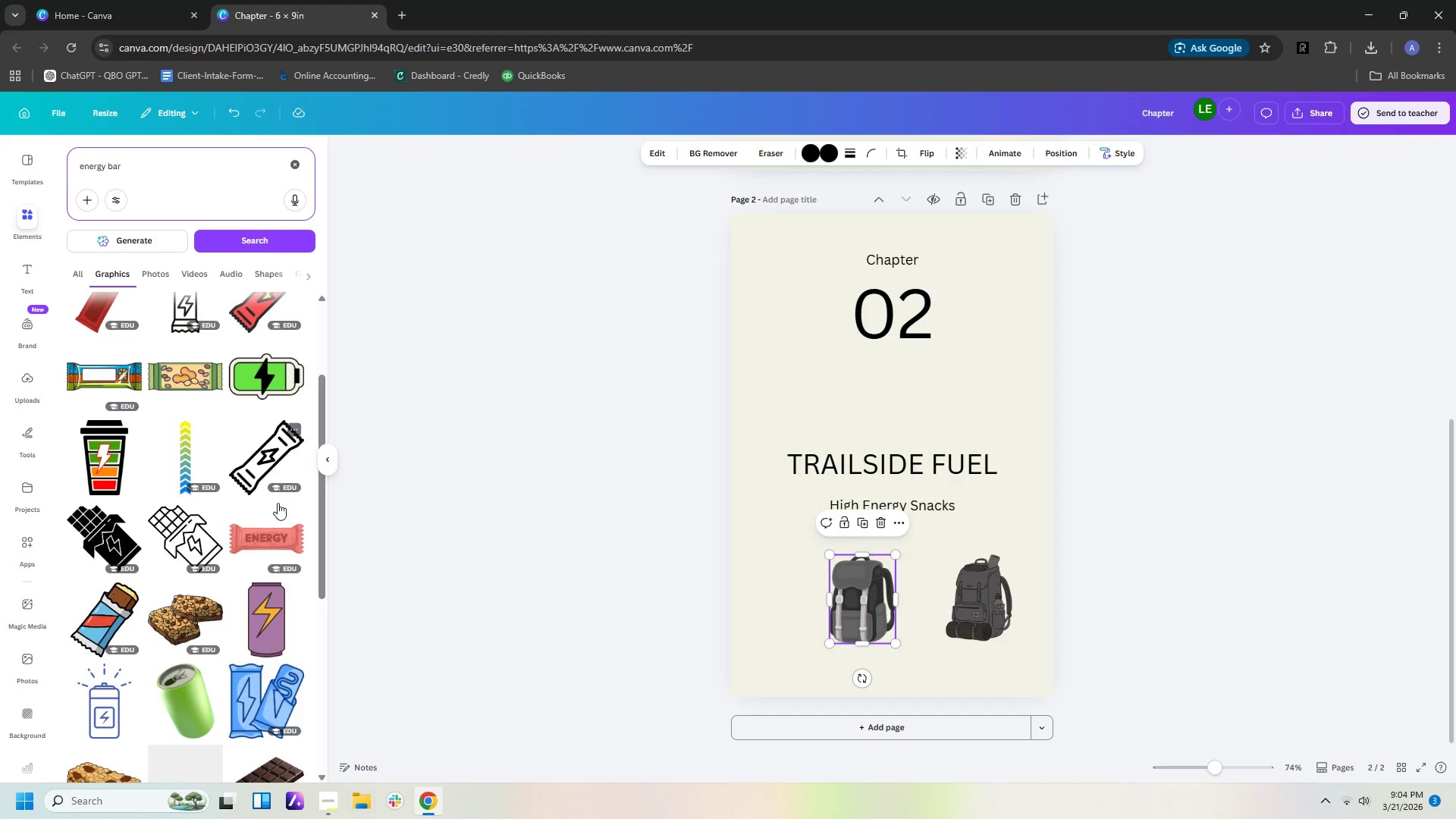 
mouse_move([287, 520])
 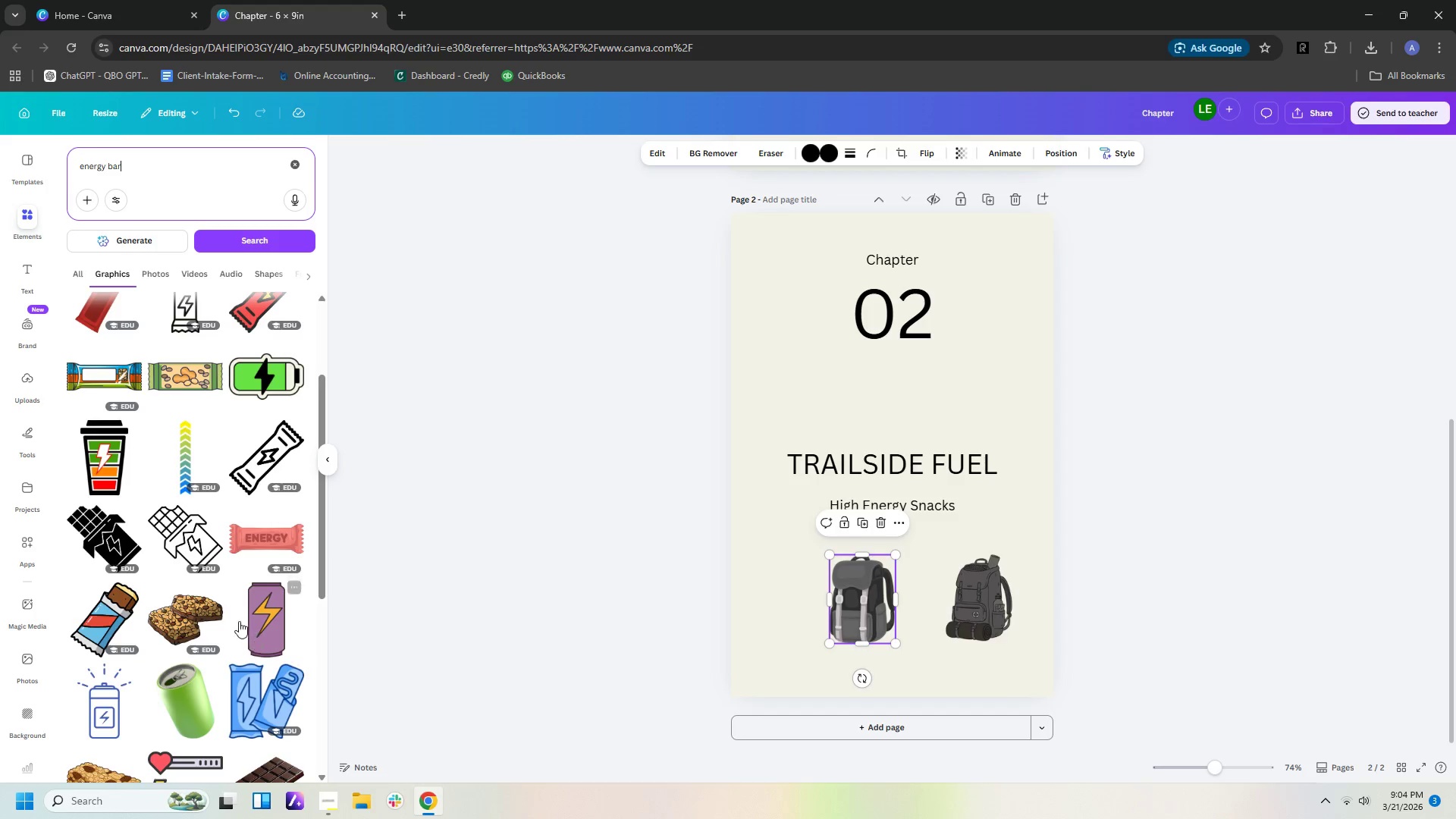 
scroll: coordinate [236, 609], scroll_direction: down, amount: 18.0
 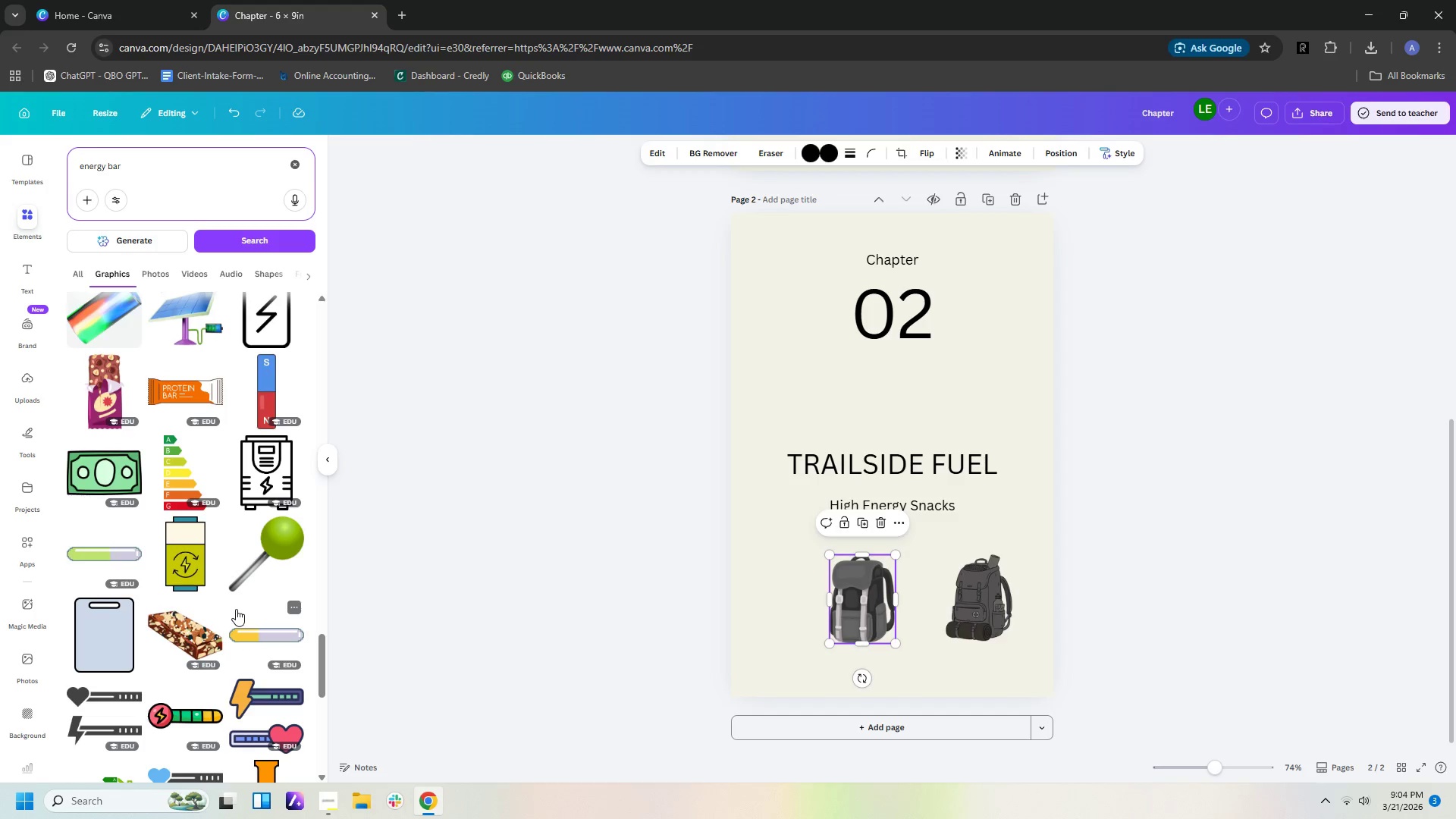 
scroll: coordinate [236, 609], scroll_direction: down, amount: 5.0
 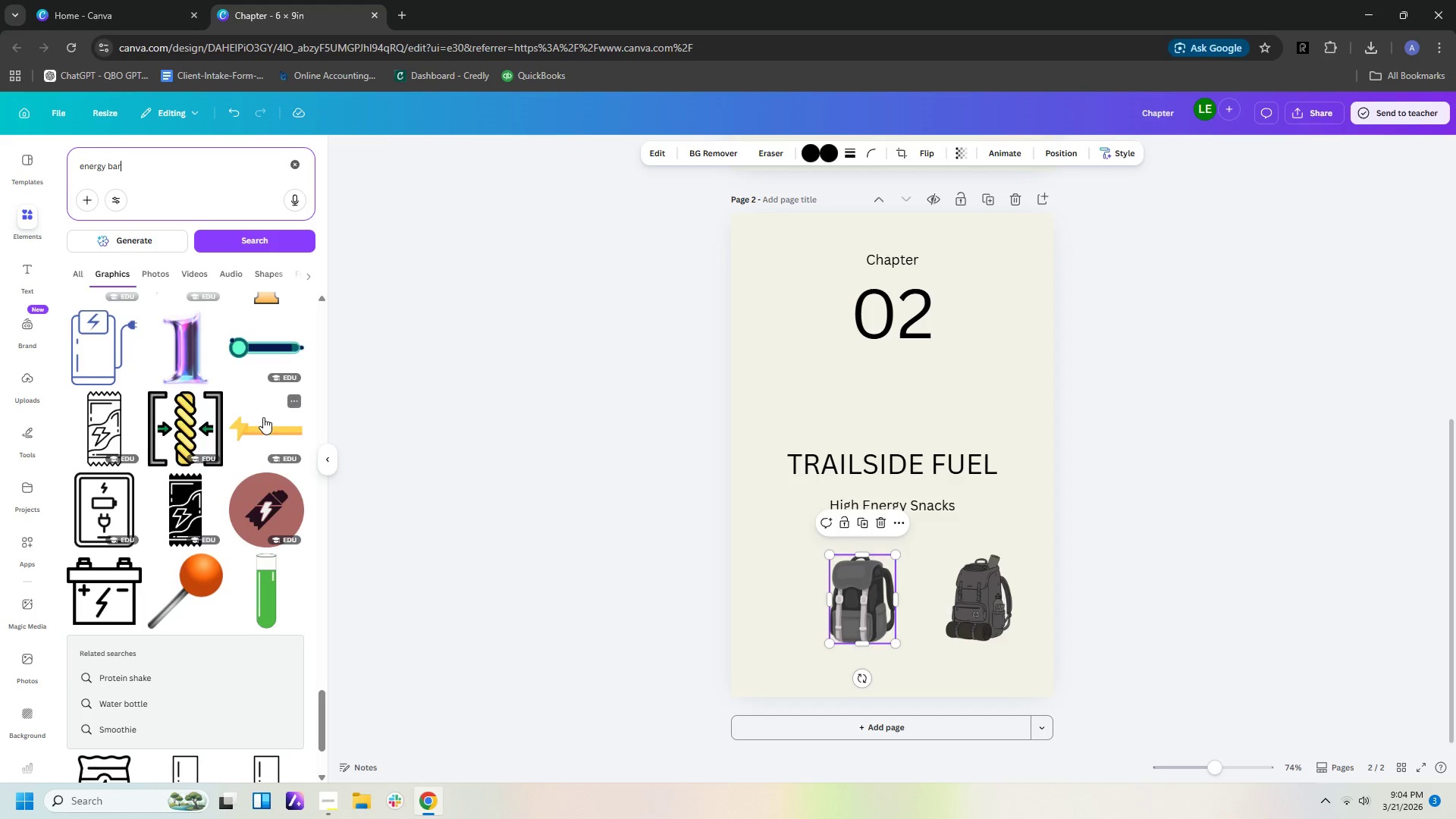 
left_click([75, 328])
 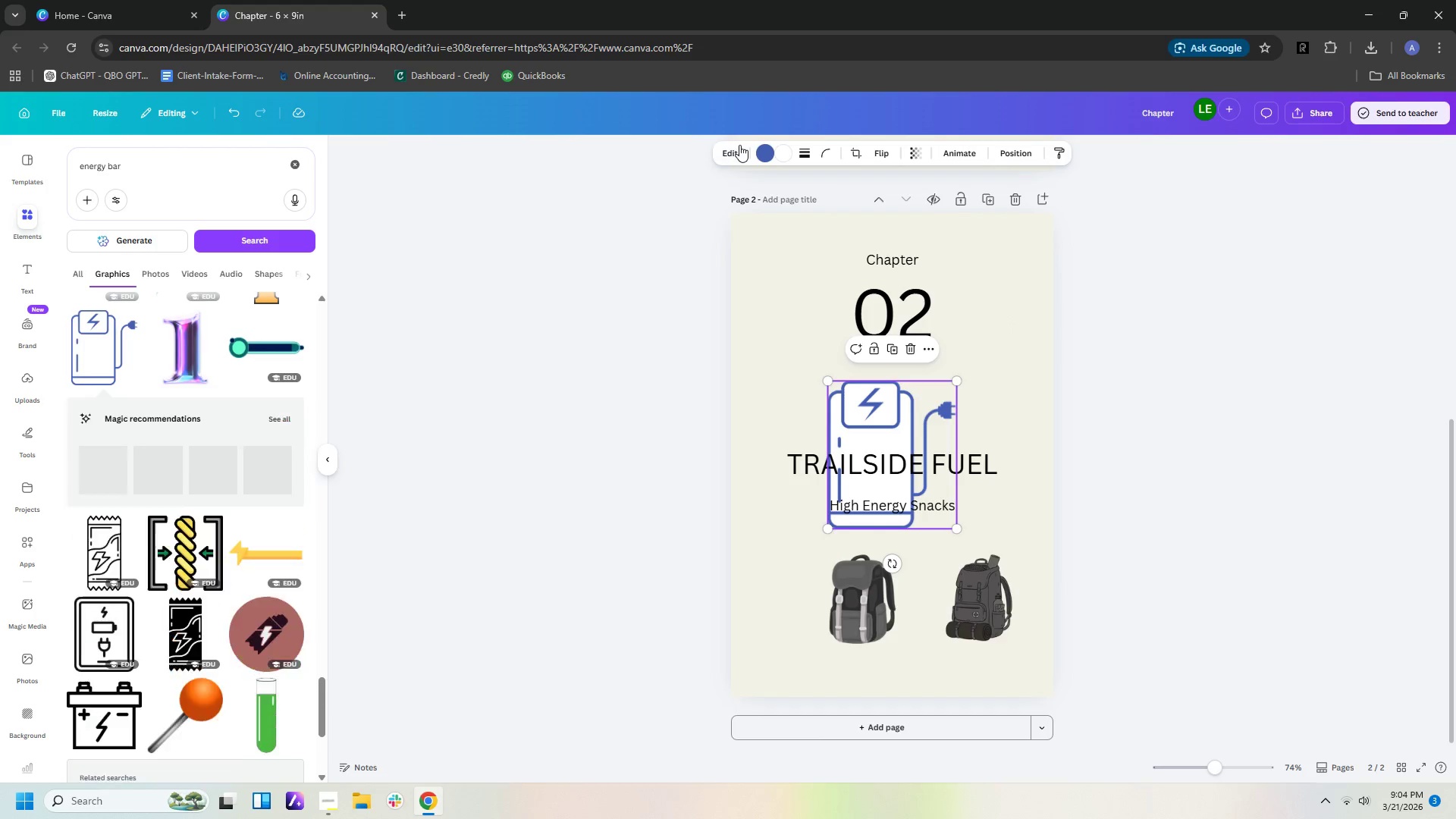 
left_click([765, 154])
 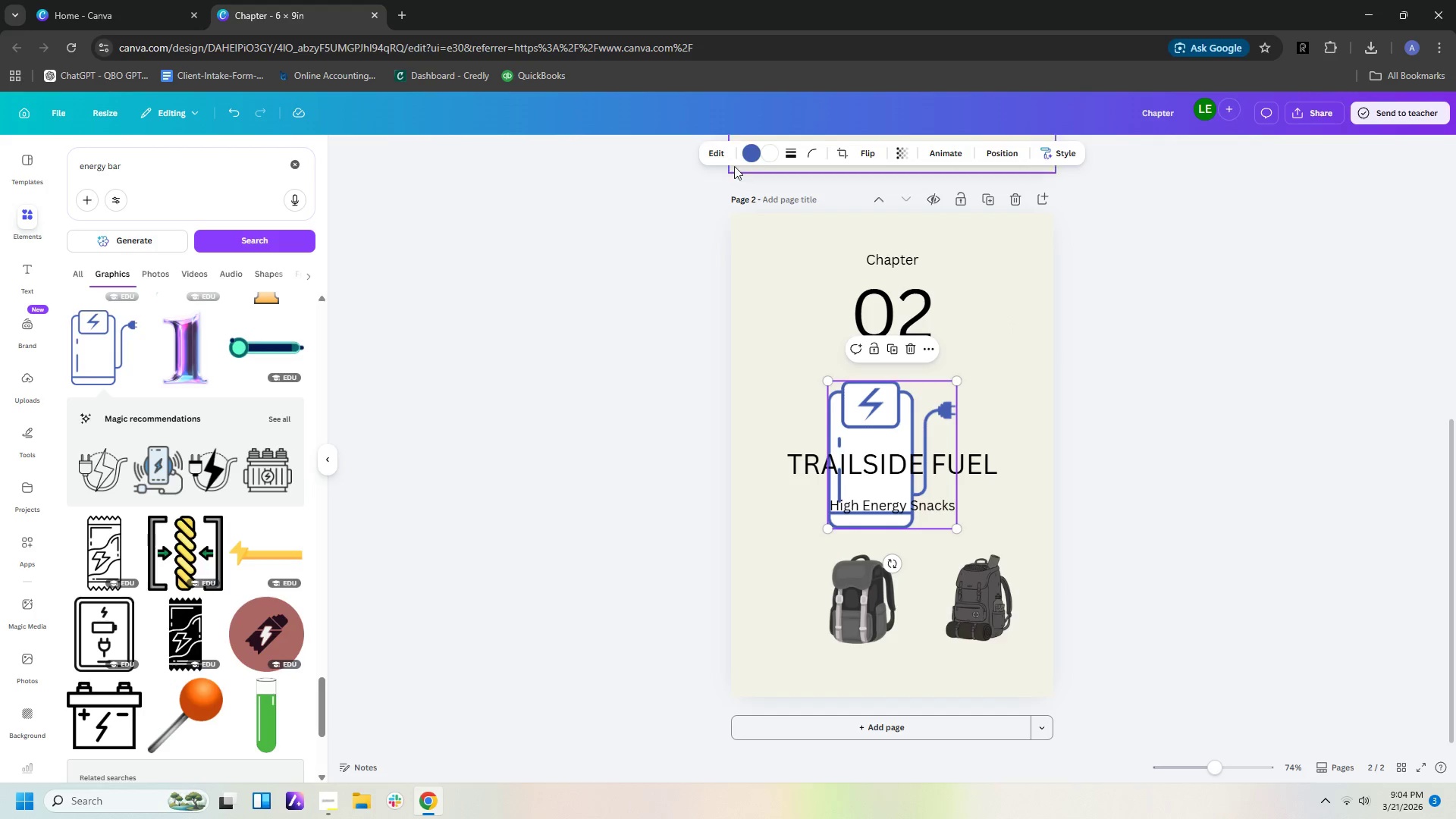 
left_click([748, 156])
 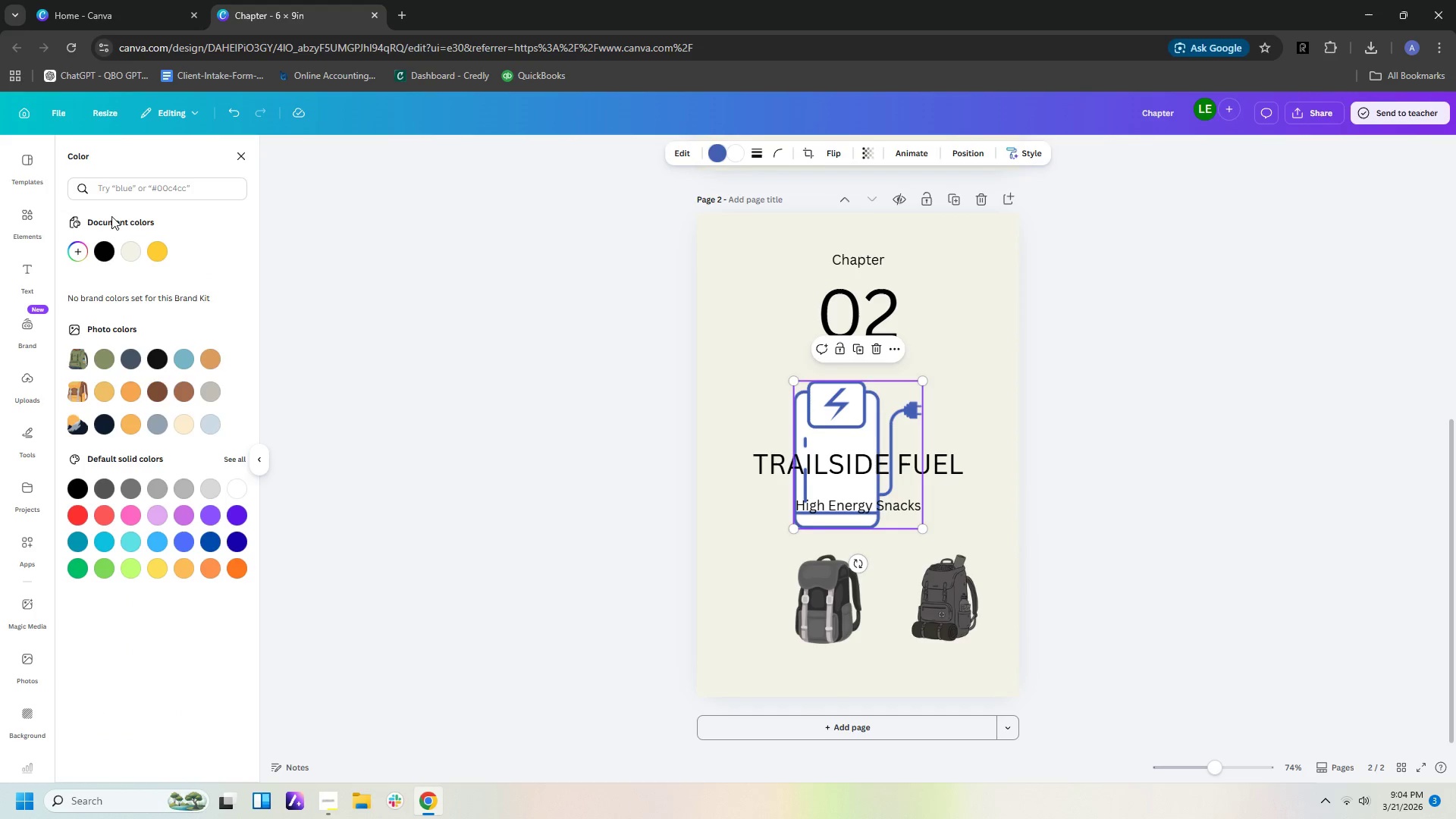 
left_click([99, 252])
 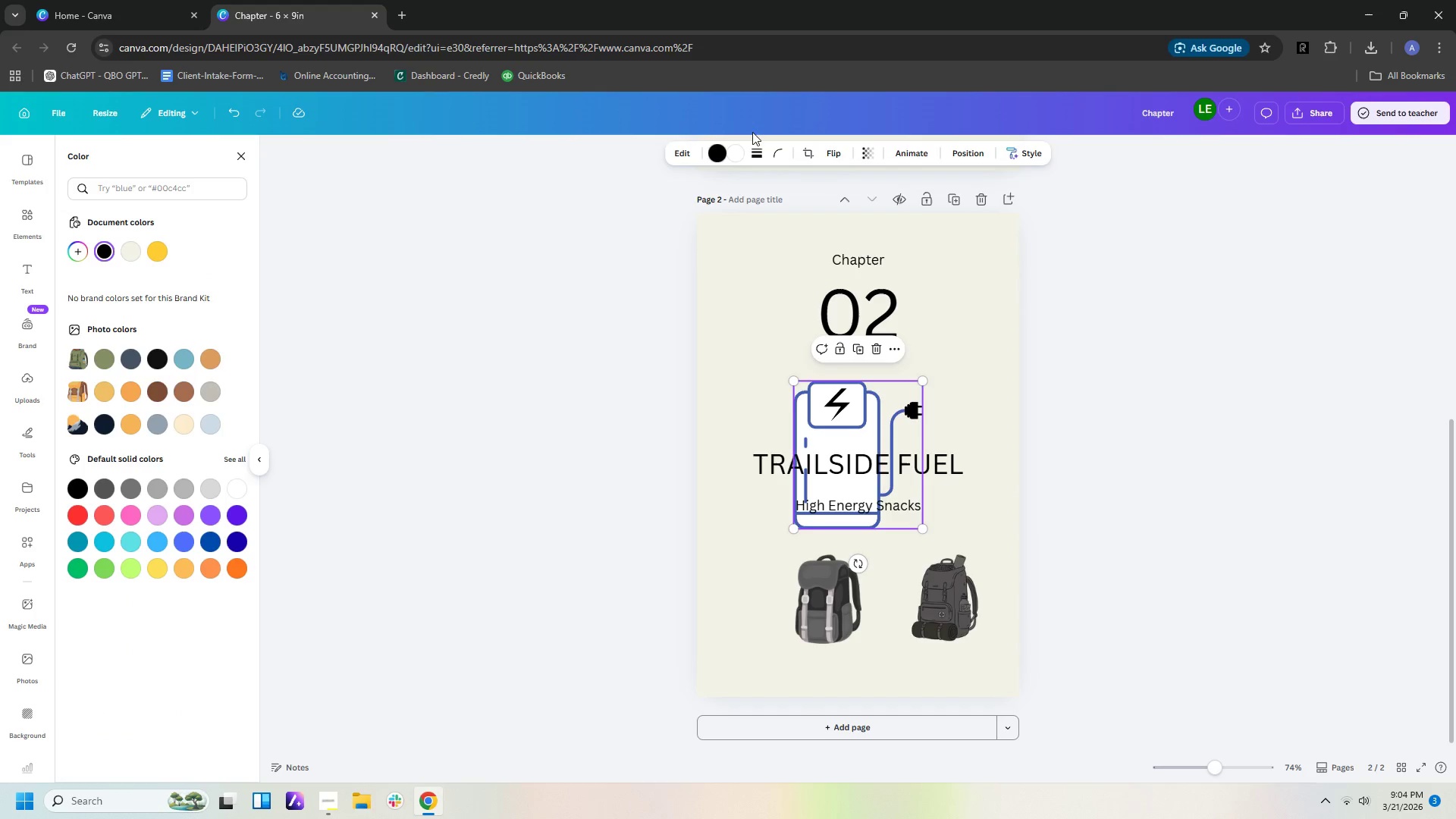 
left_click([739, 153])
 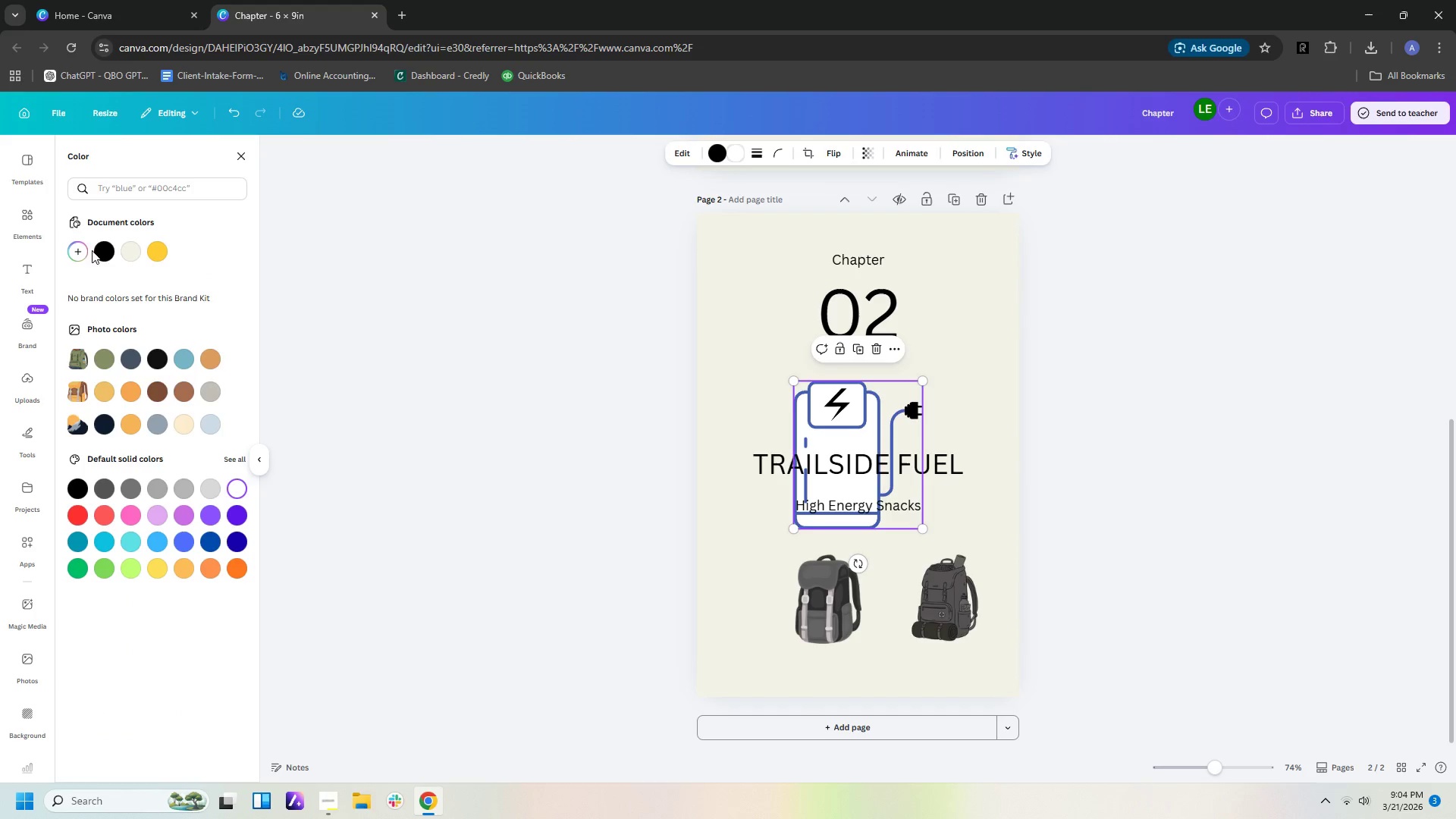 
left_click([99, 252])
 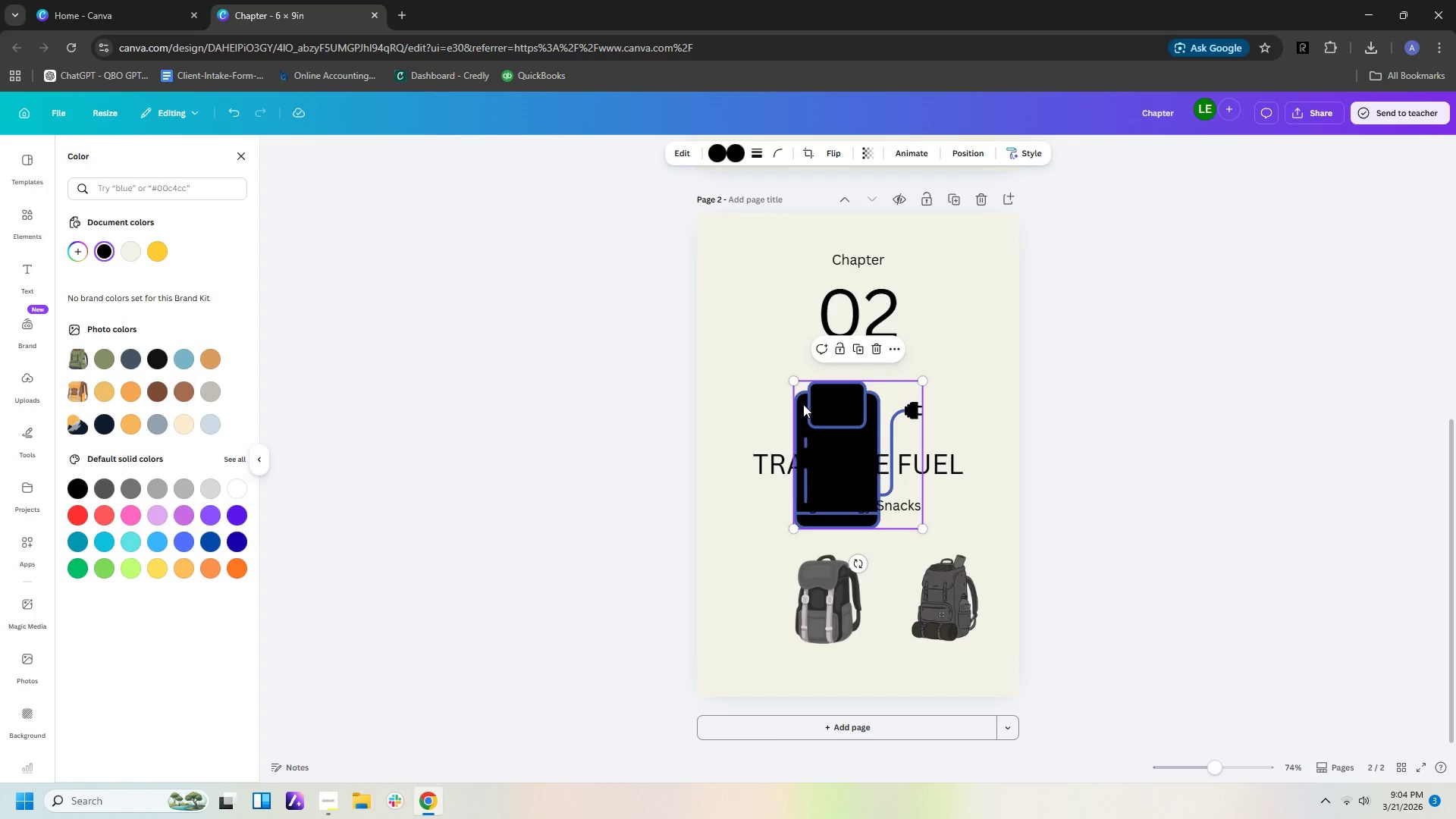 
key(Control+Z)
 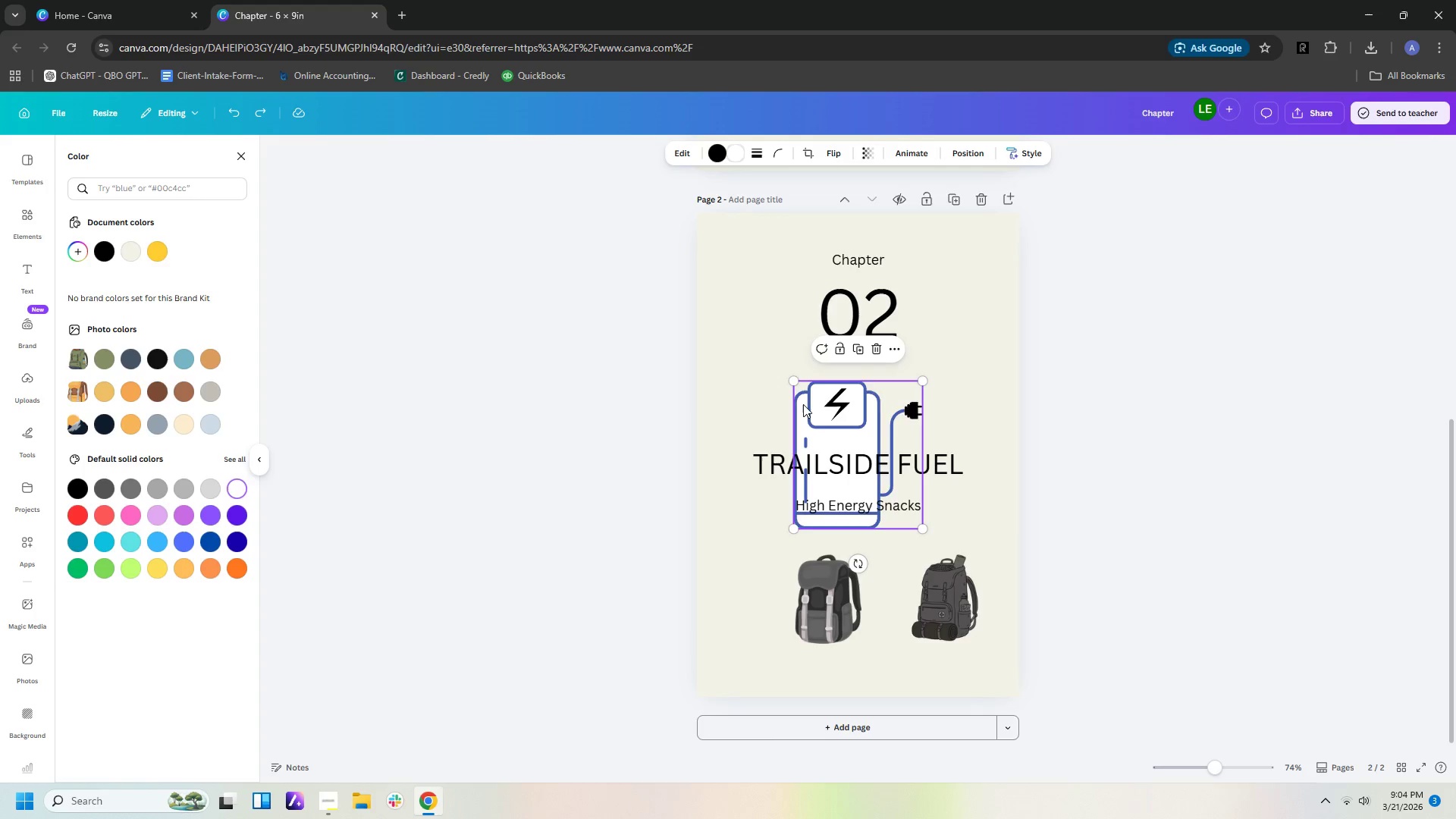 
key(Control+Z)
 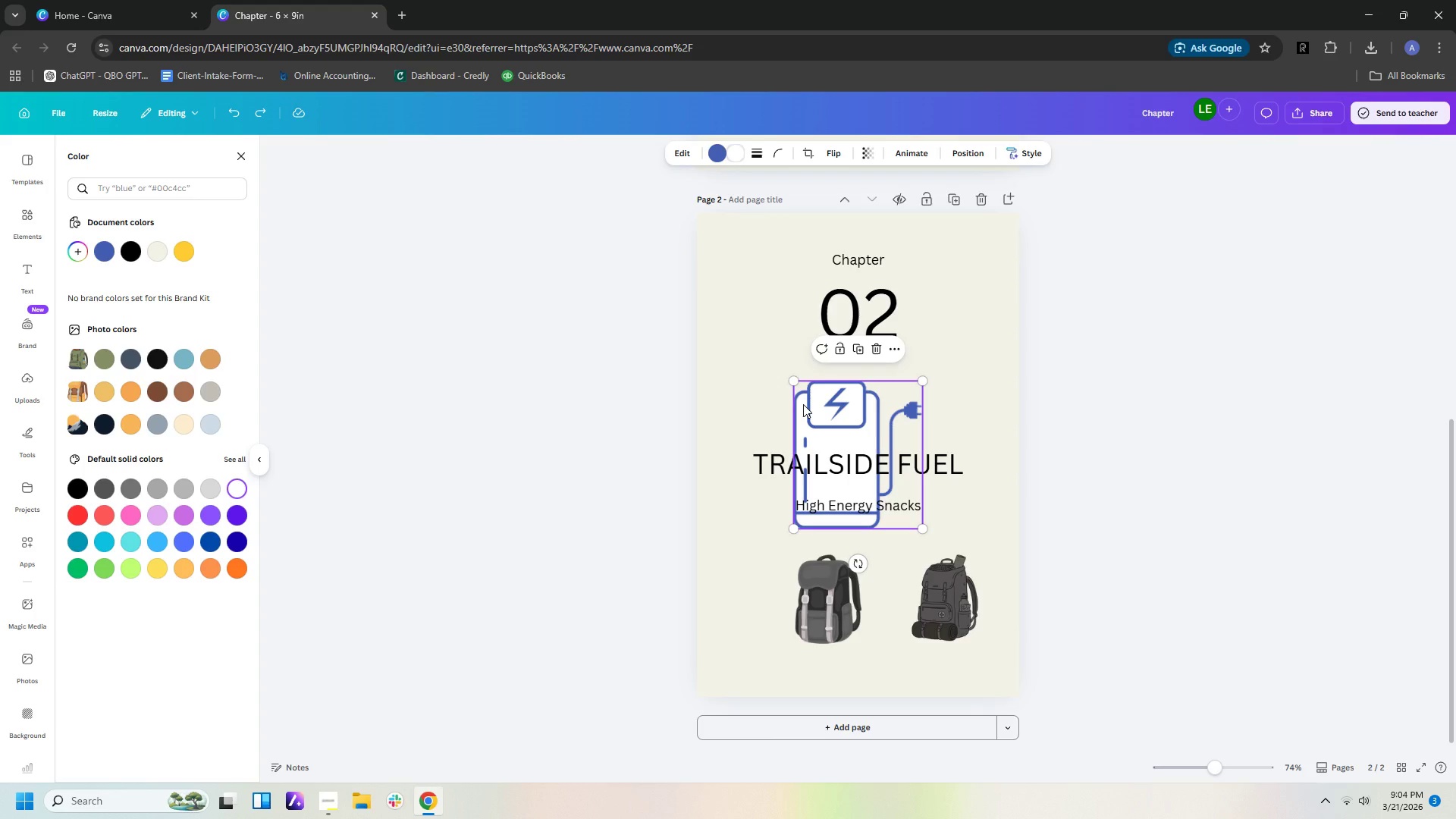 
key(Delete)
 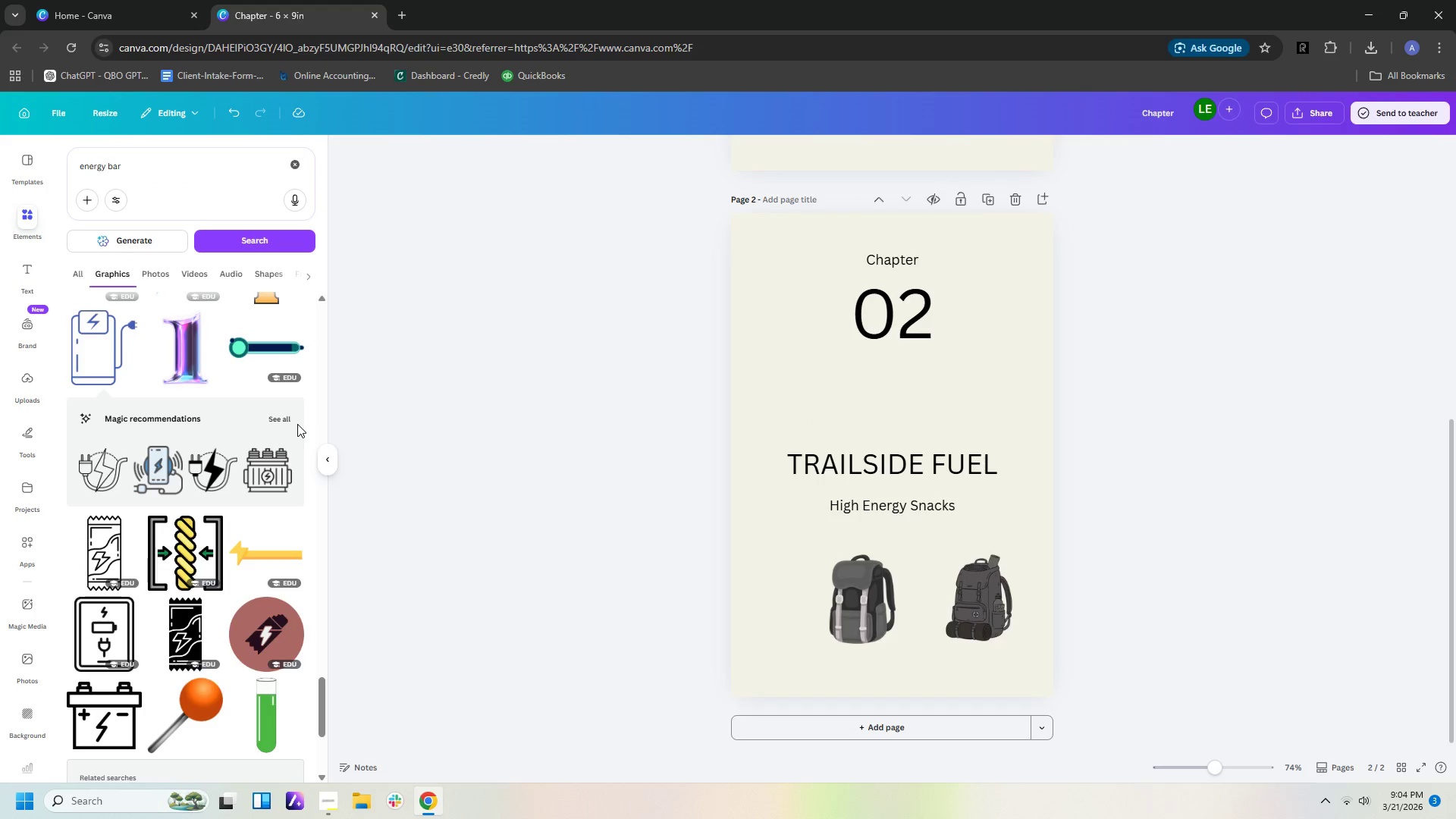 
left_click([284, 419])
 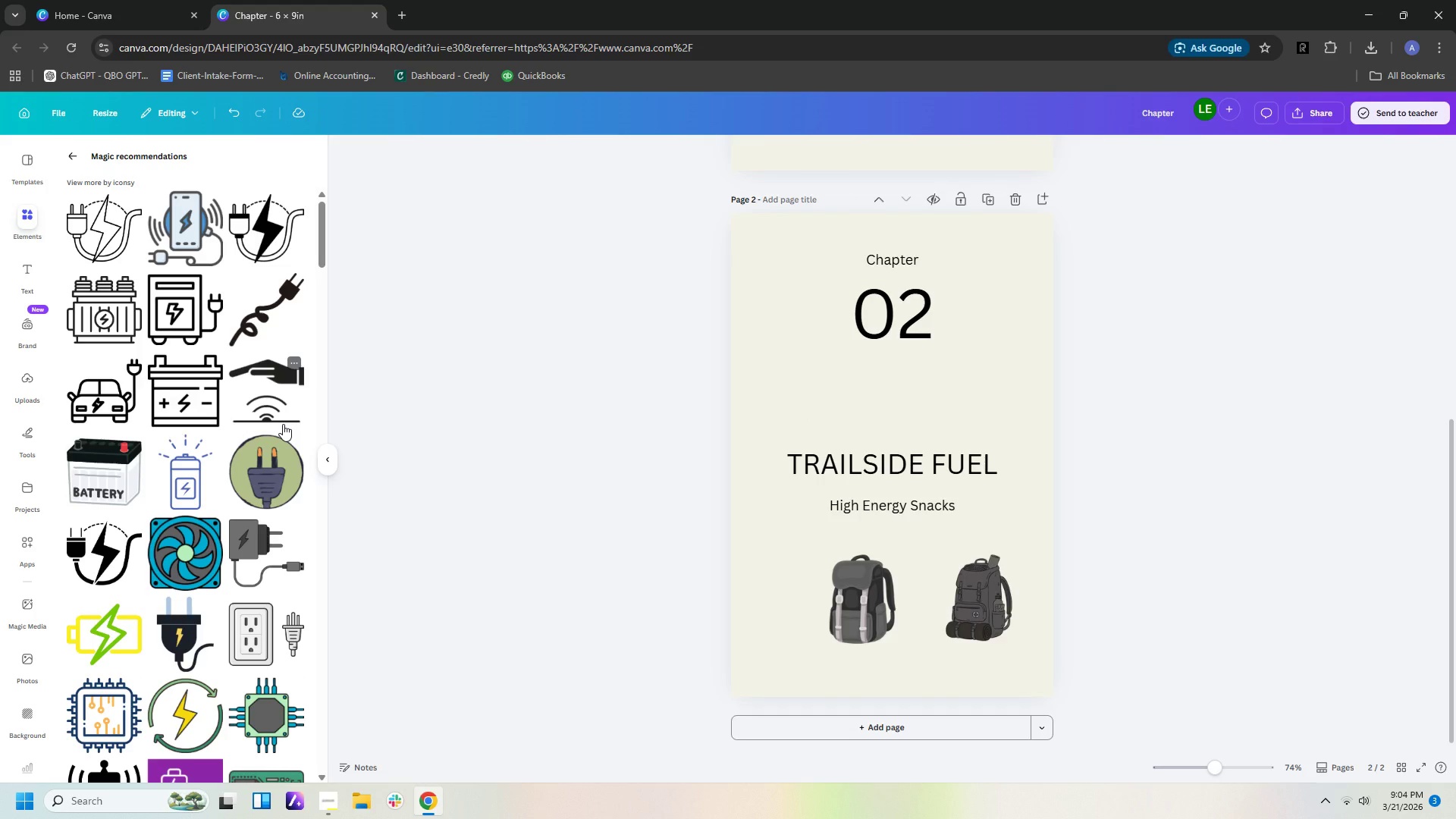 
scroll: coordinate [296, 535], scroll_direction: down, amount: 11.0
 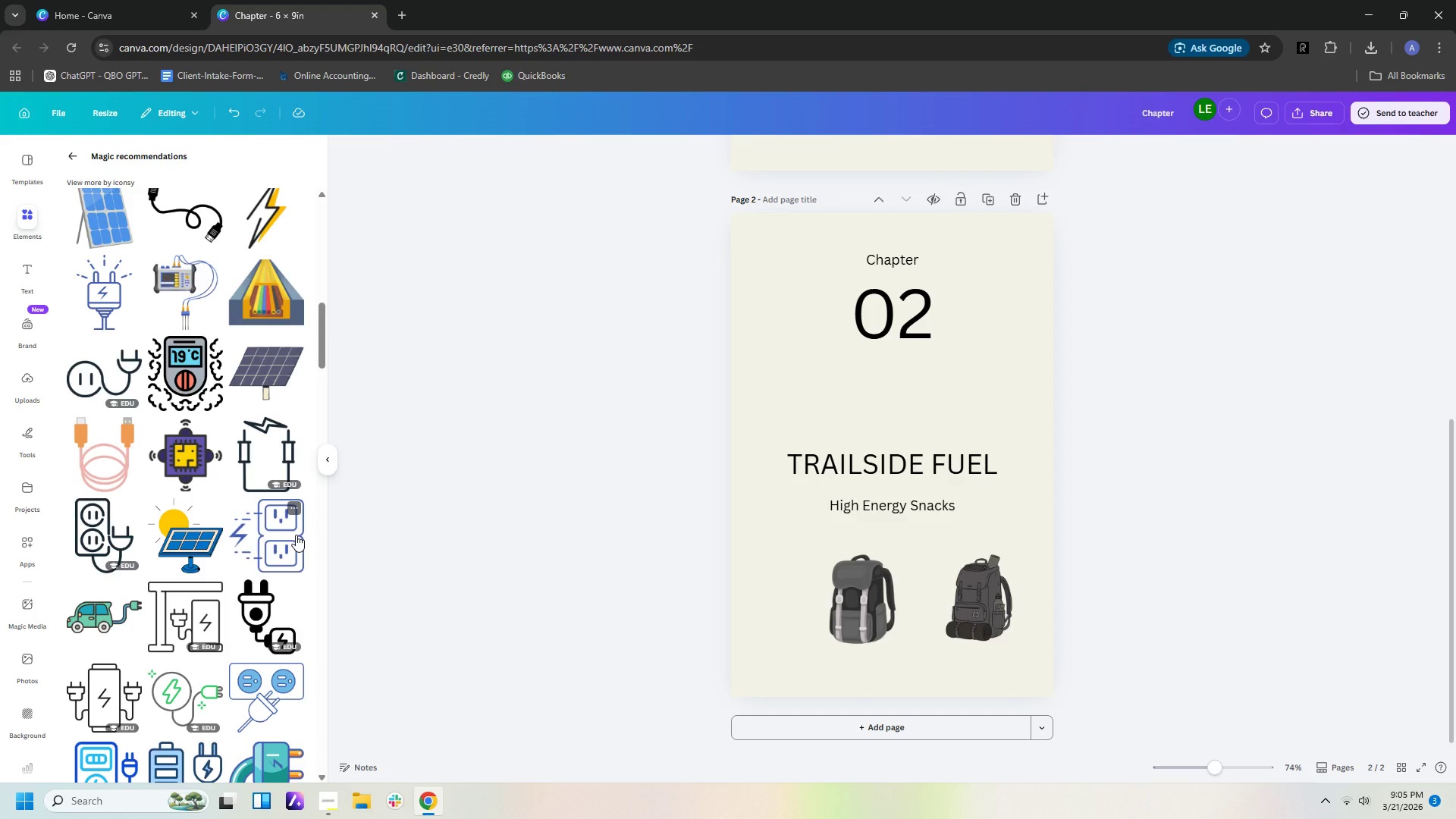 
scroll: coordinate [296, 535], scroll_direction: down, amount: 7.0
 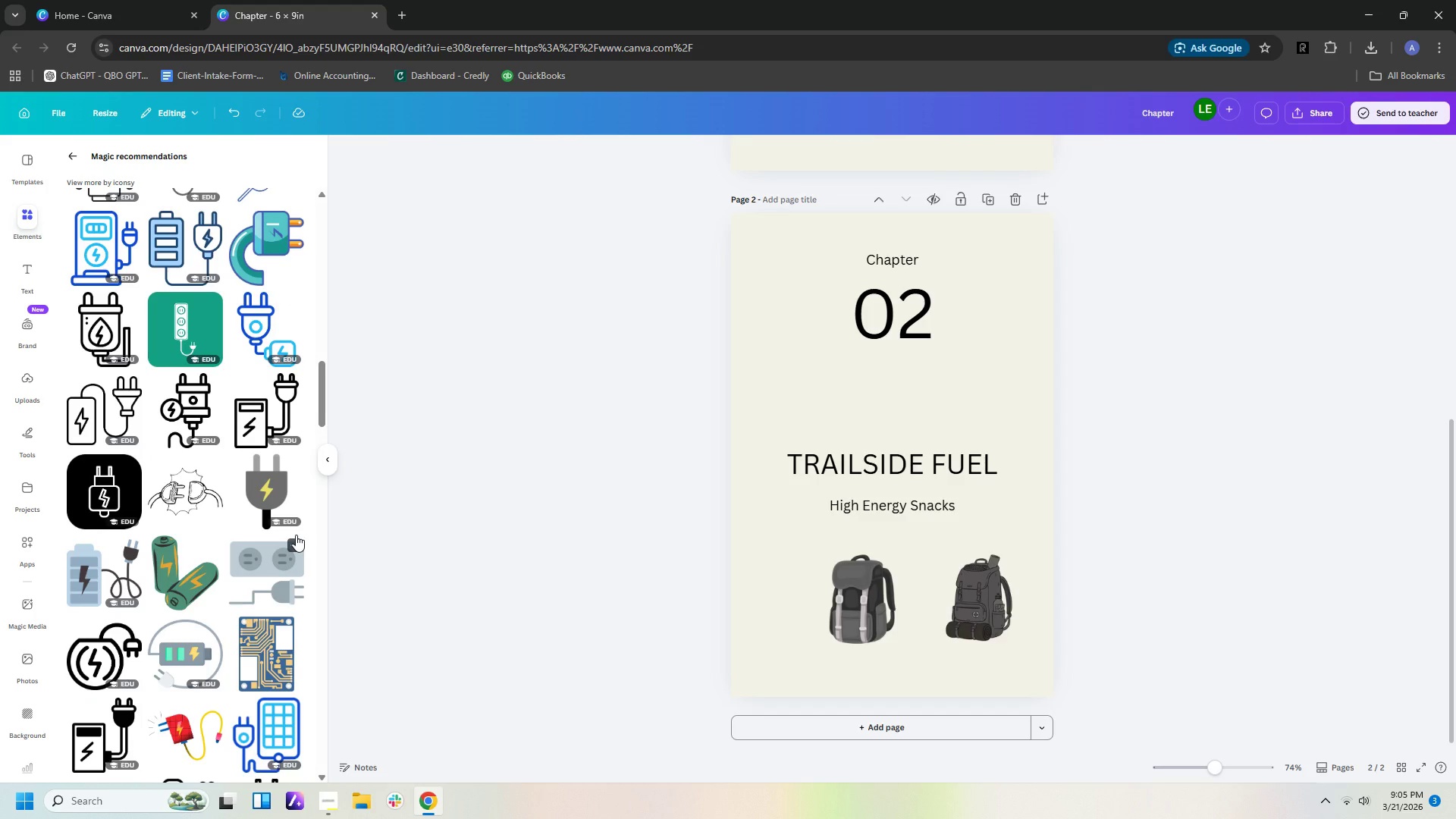 
wait(8.89)
 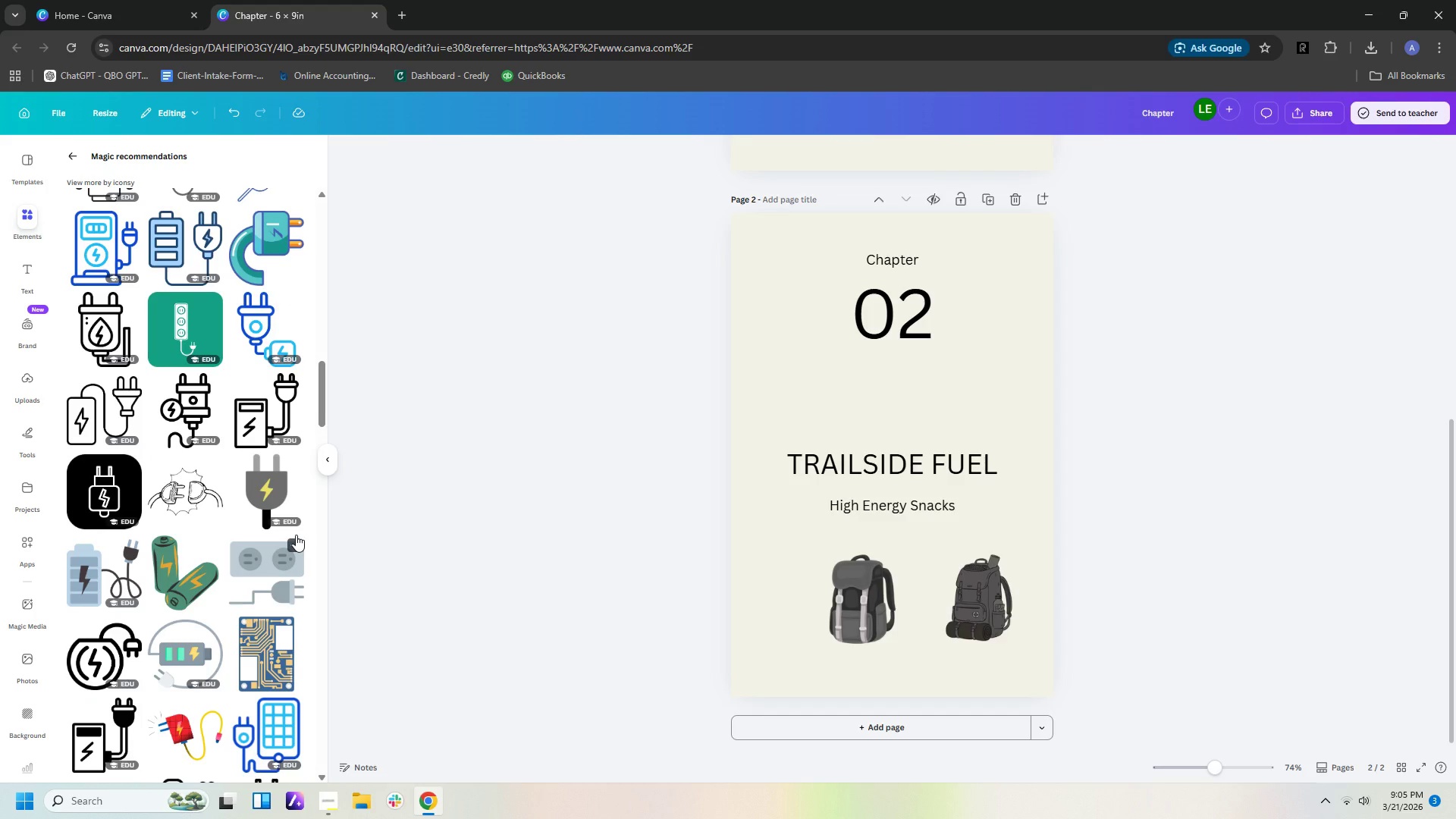 
scroll: coordinate [206, 447], scroll_direction: down, amount: 17.0
 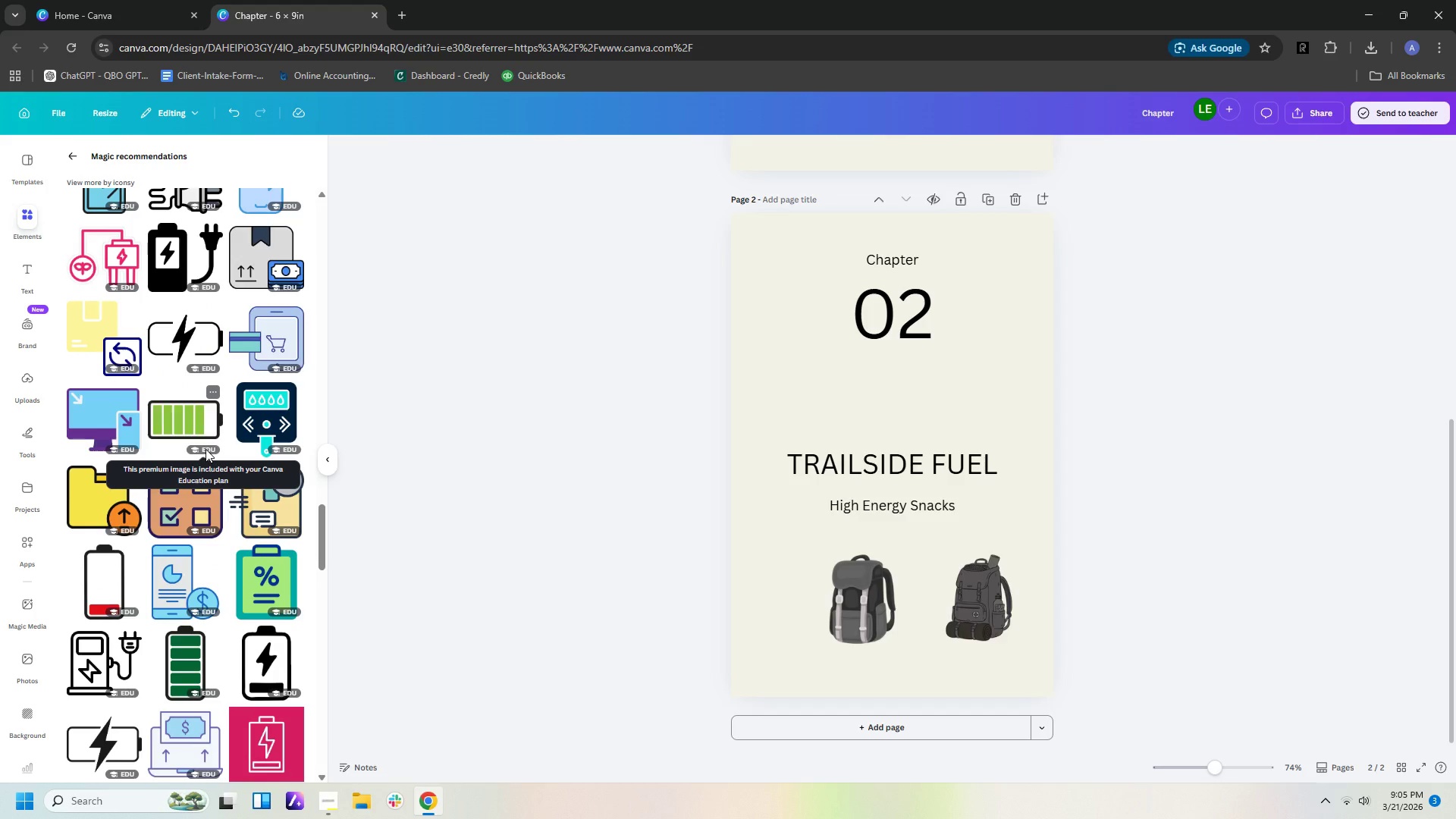 
scroll: coordinate [206, 454], scroll_direction: down, amount: 5.0
 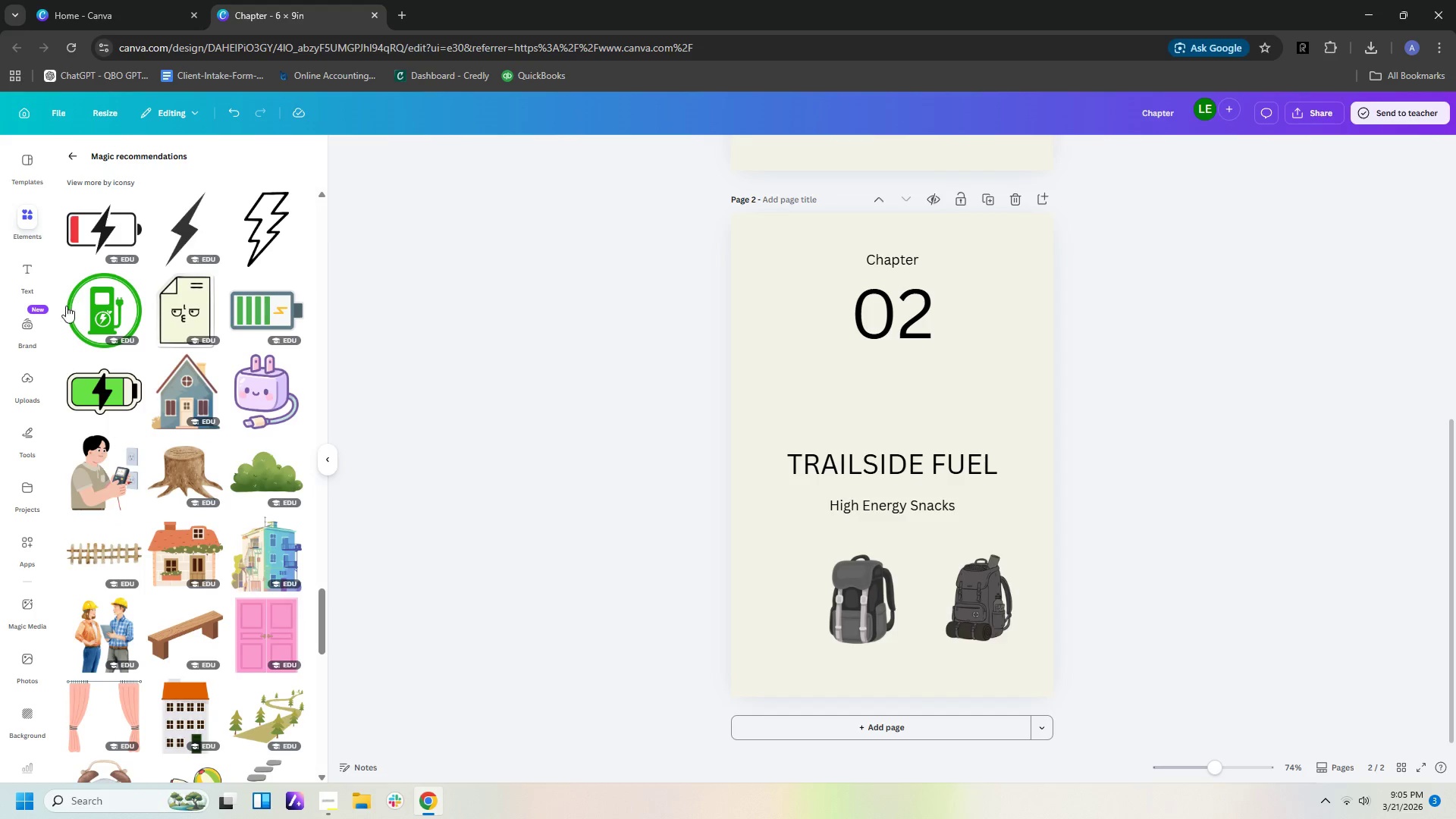 
left_click([73, 161])
 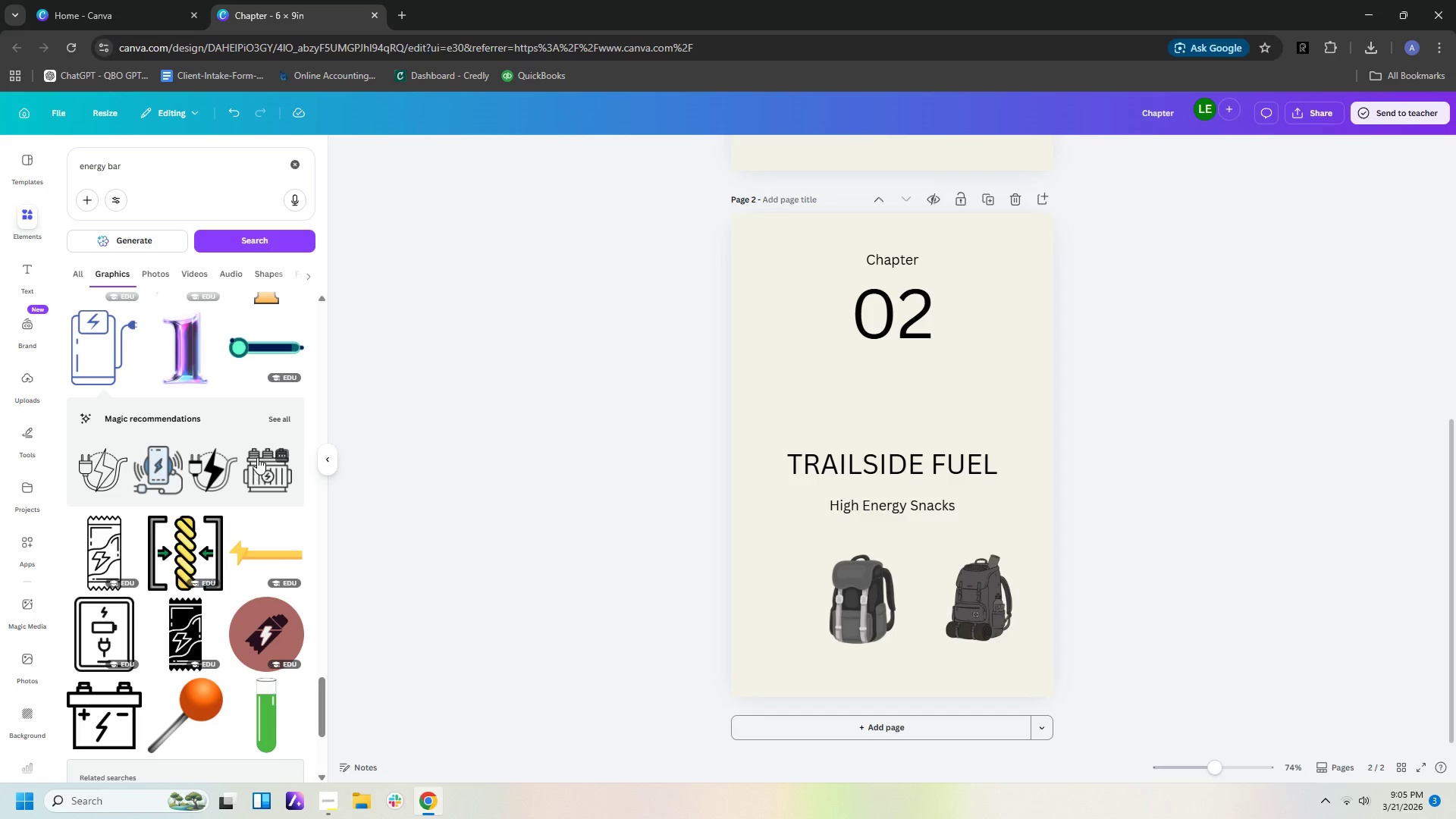 
wait(20.77)
 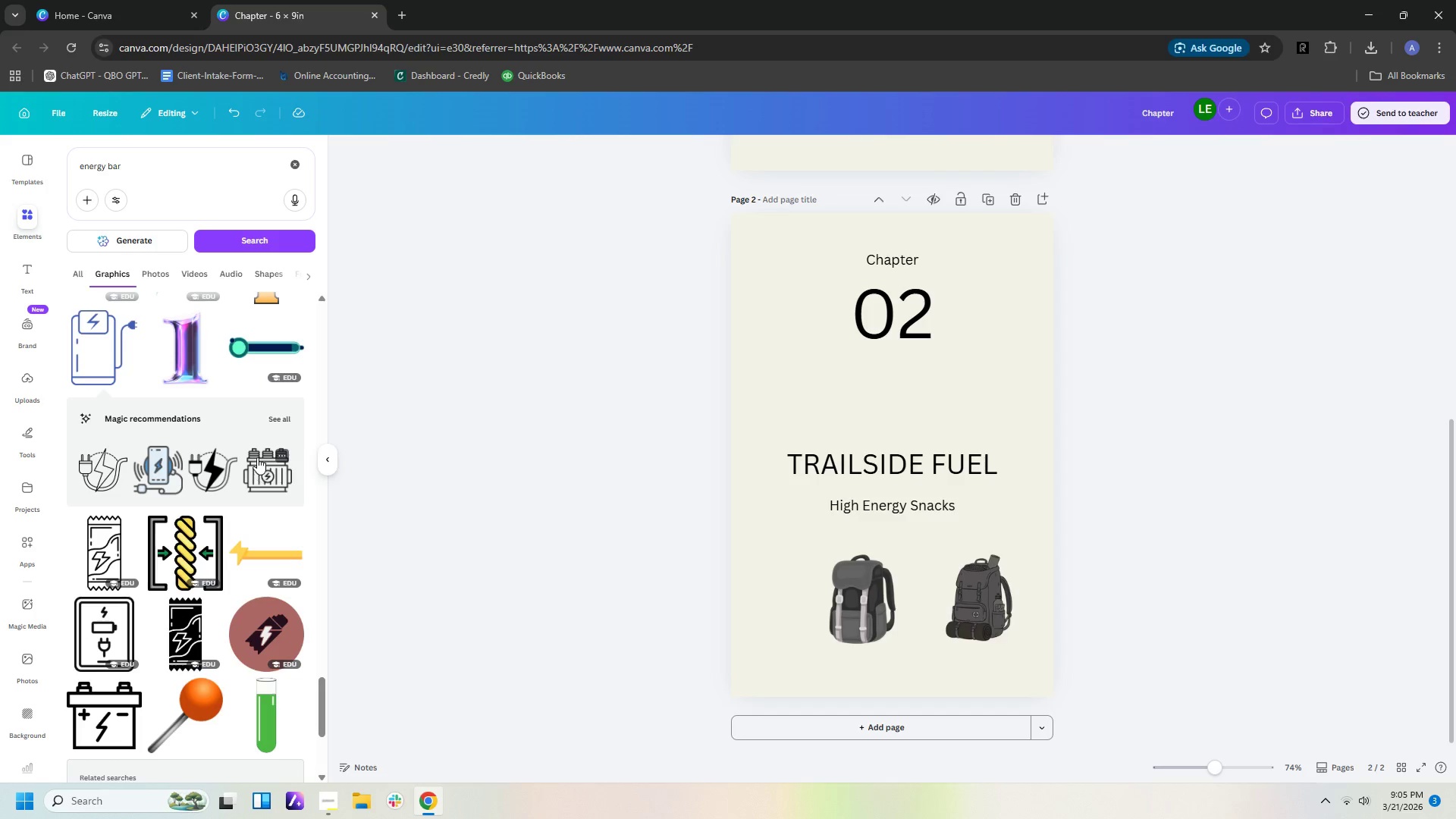 
scroll: coordinate [173, 555], scroll_direction: down, amount: 13.0
 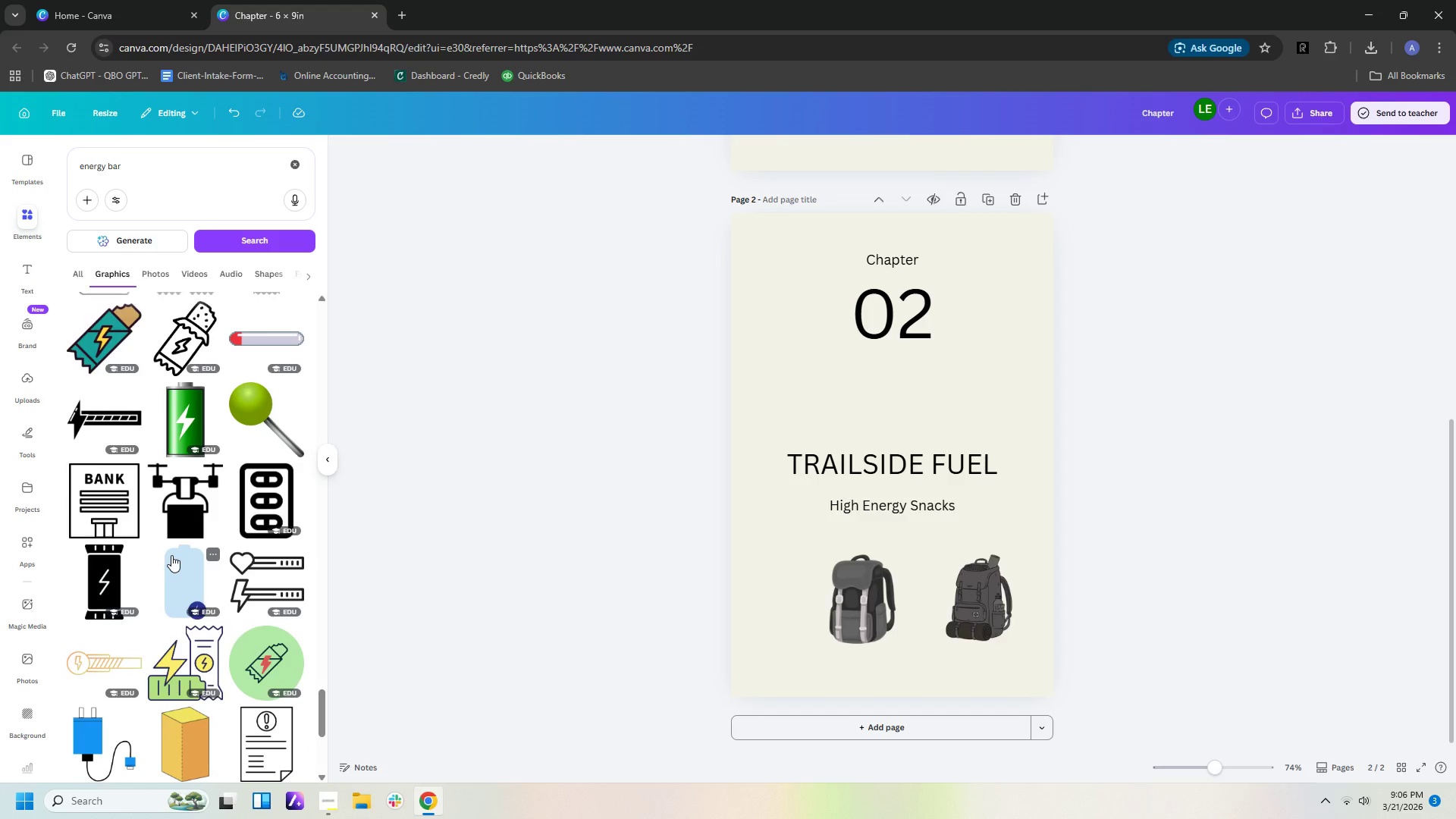 
scroll: coordinate [170, 554], scroll_direction: down, amount: 4.0
 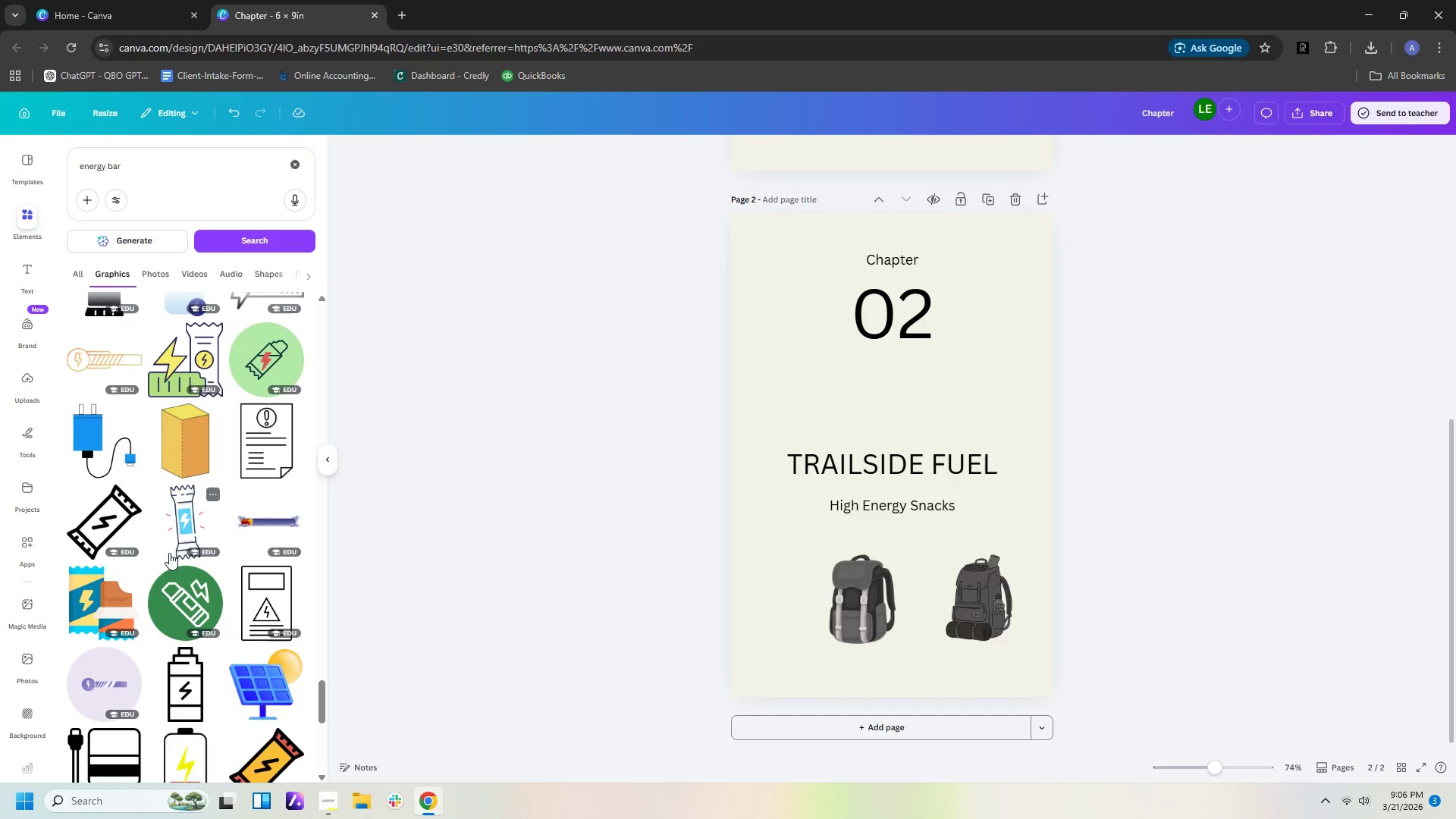 
mouse_move([123, 508])
 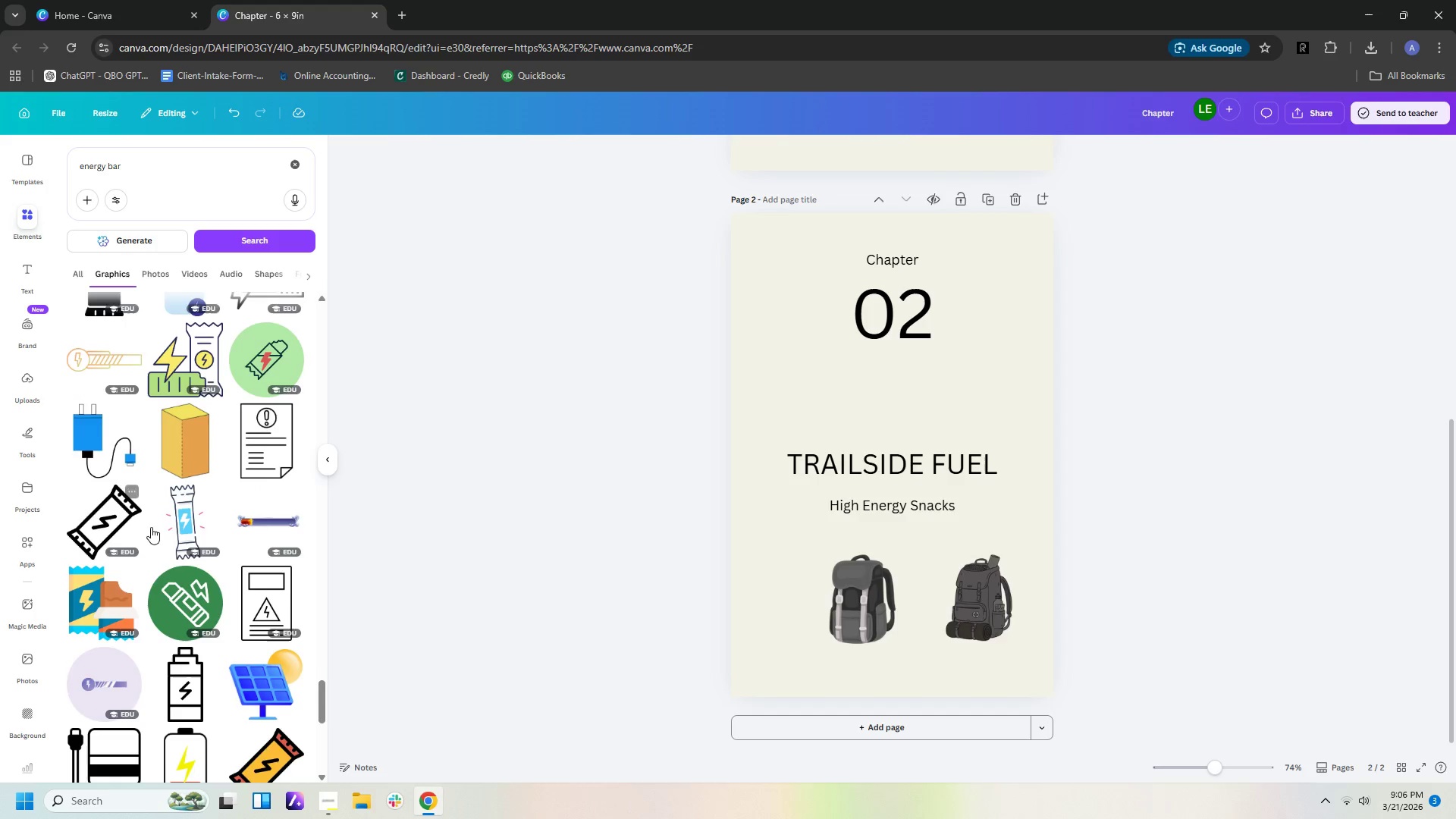 
scroll: coordinate [155, 532], scroll_direction: down, amount: 10.0
 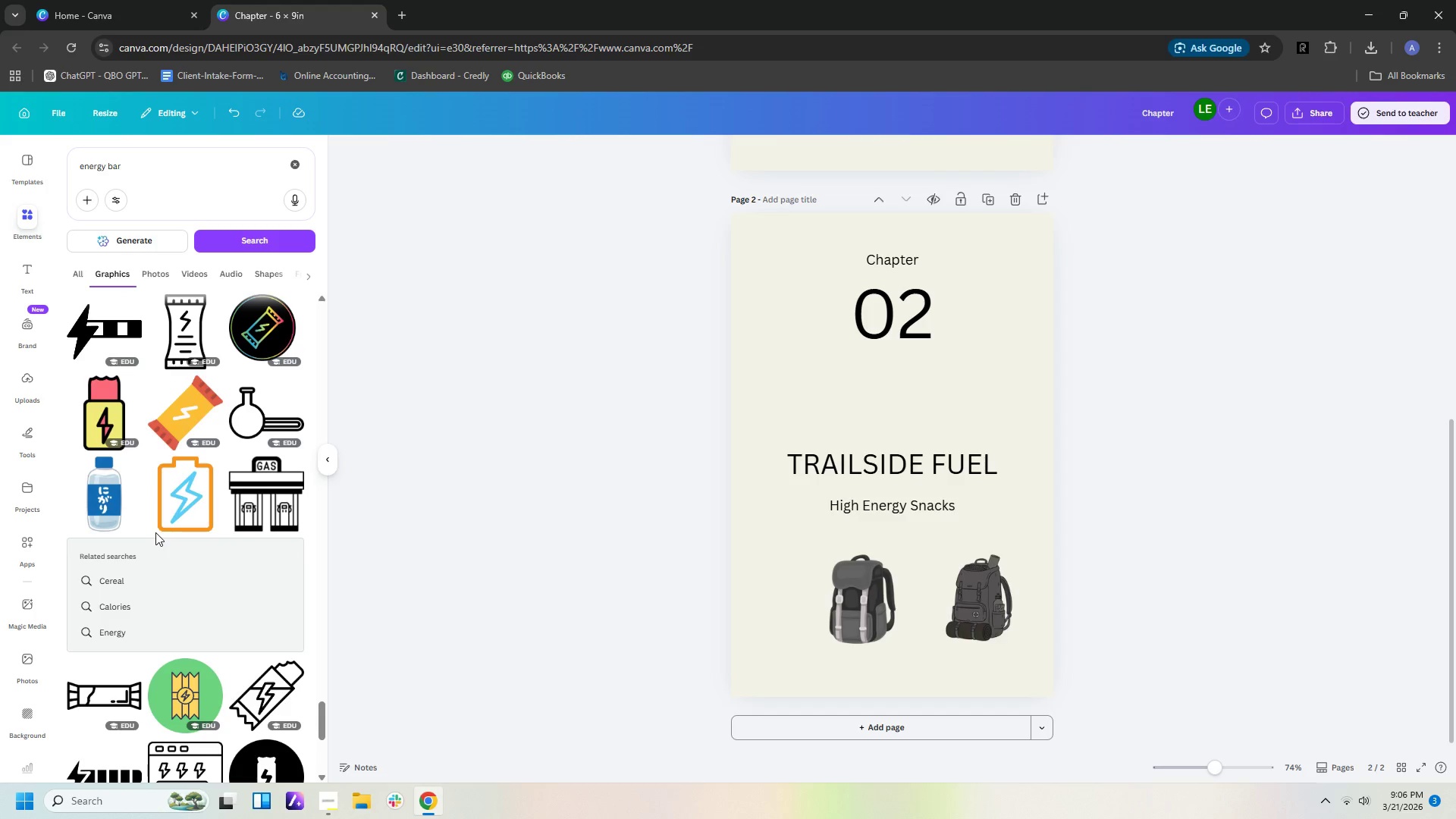 
scroll: coordinate [196, 489], scroll_direction: down, amount: 11.0
 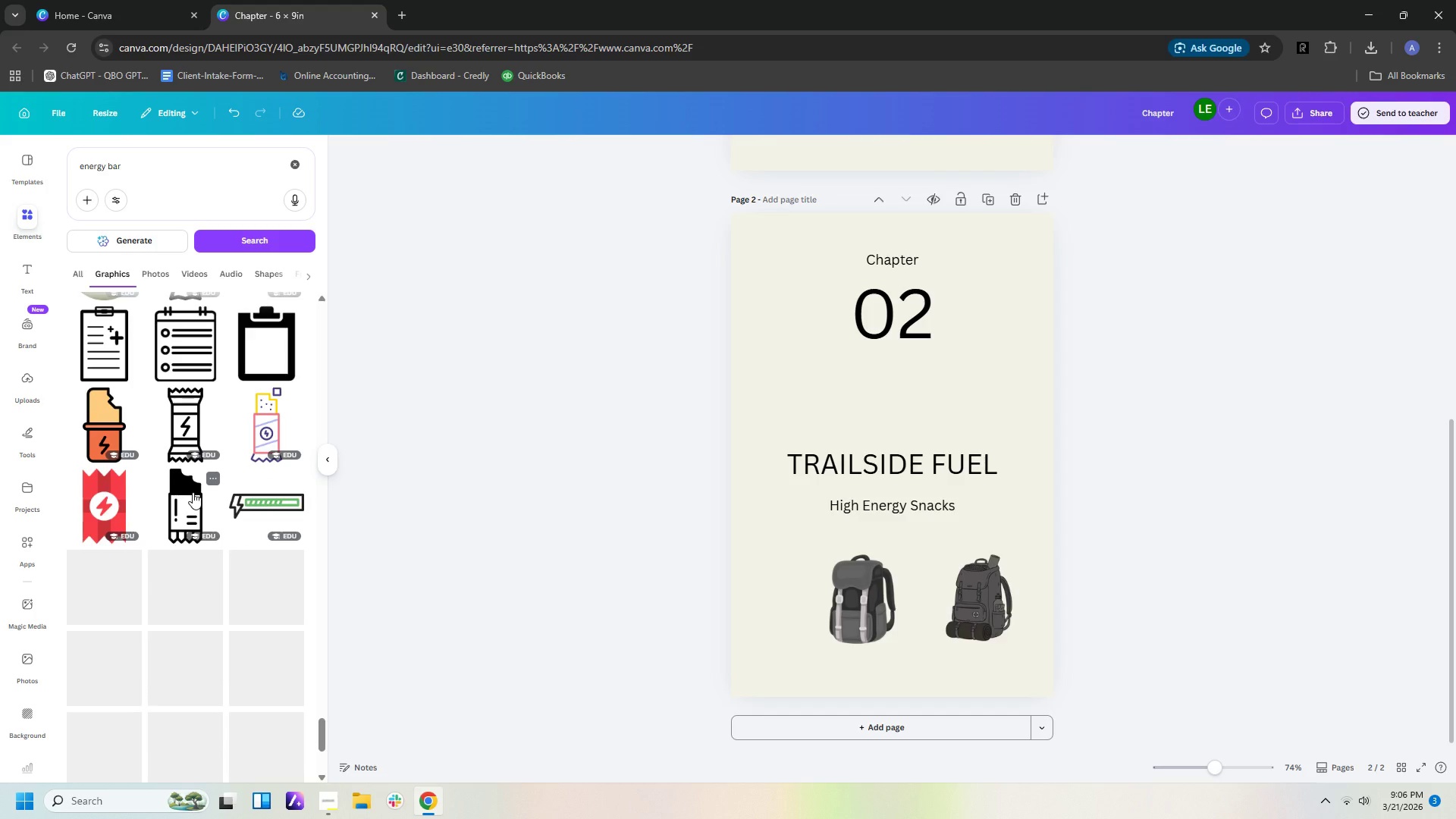 
scroll: coordinate [190, 494], scroll_direction: down, amount: 14.0
 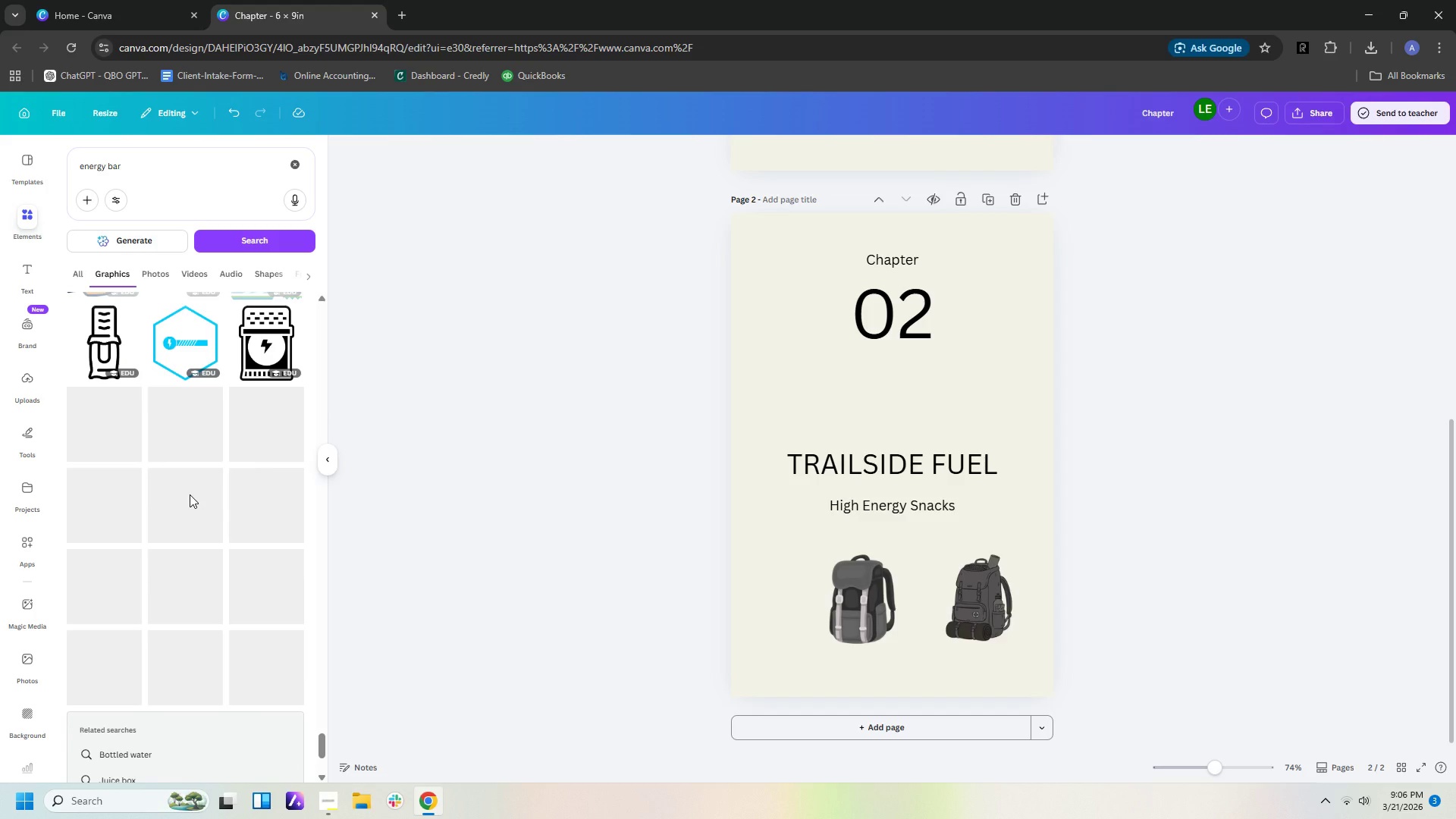 
scroll: coordinate [185, 494], scroll_direction: down, amount: 13.0
 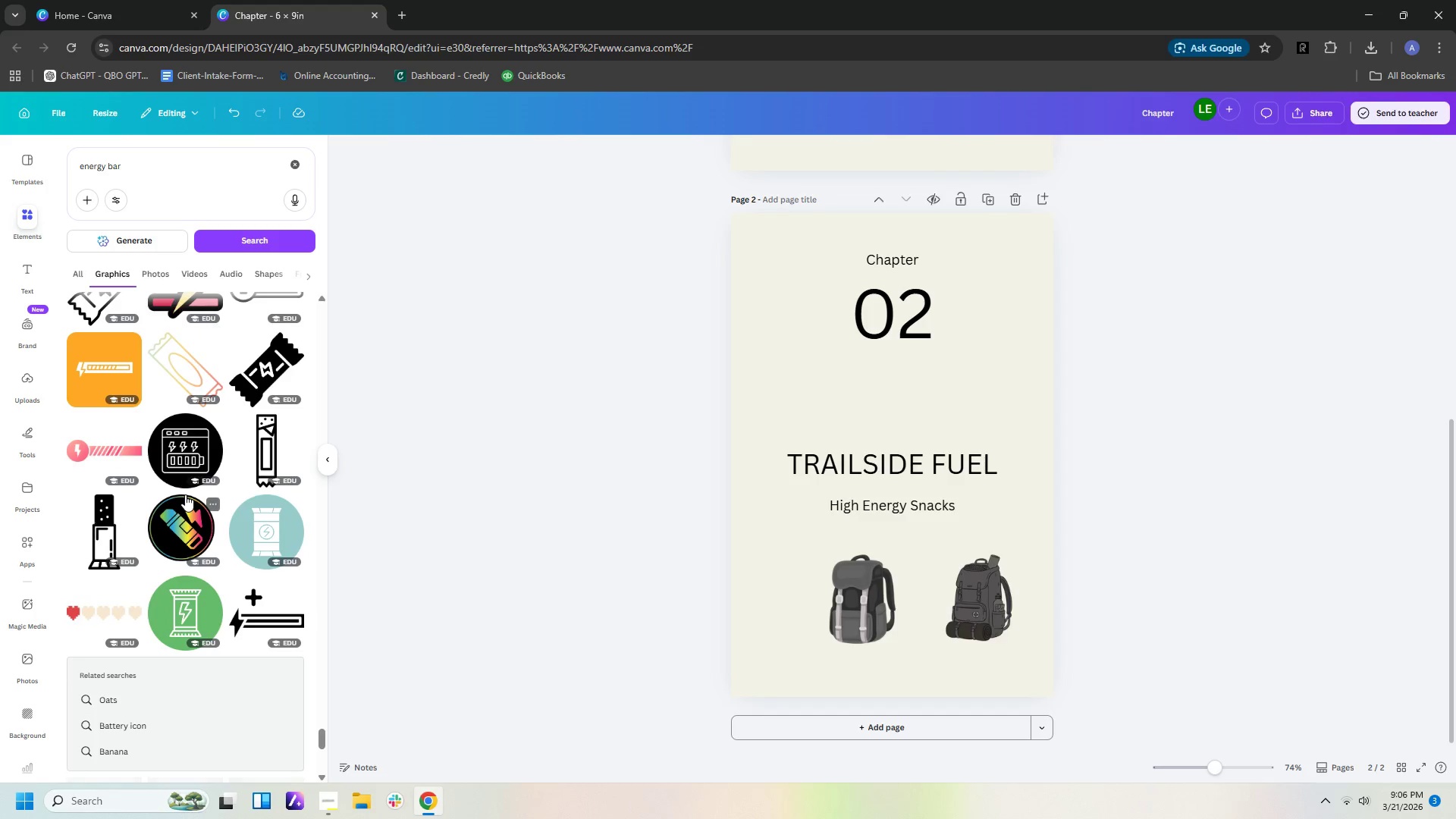 
scroll: coordinate [171, 491], scroll_direction: down, amount: 11.0
 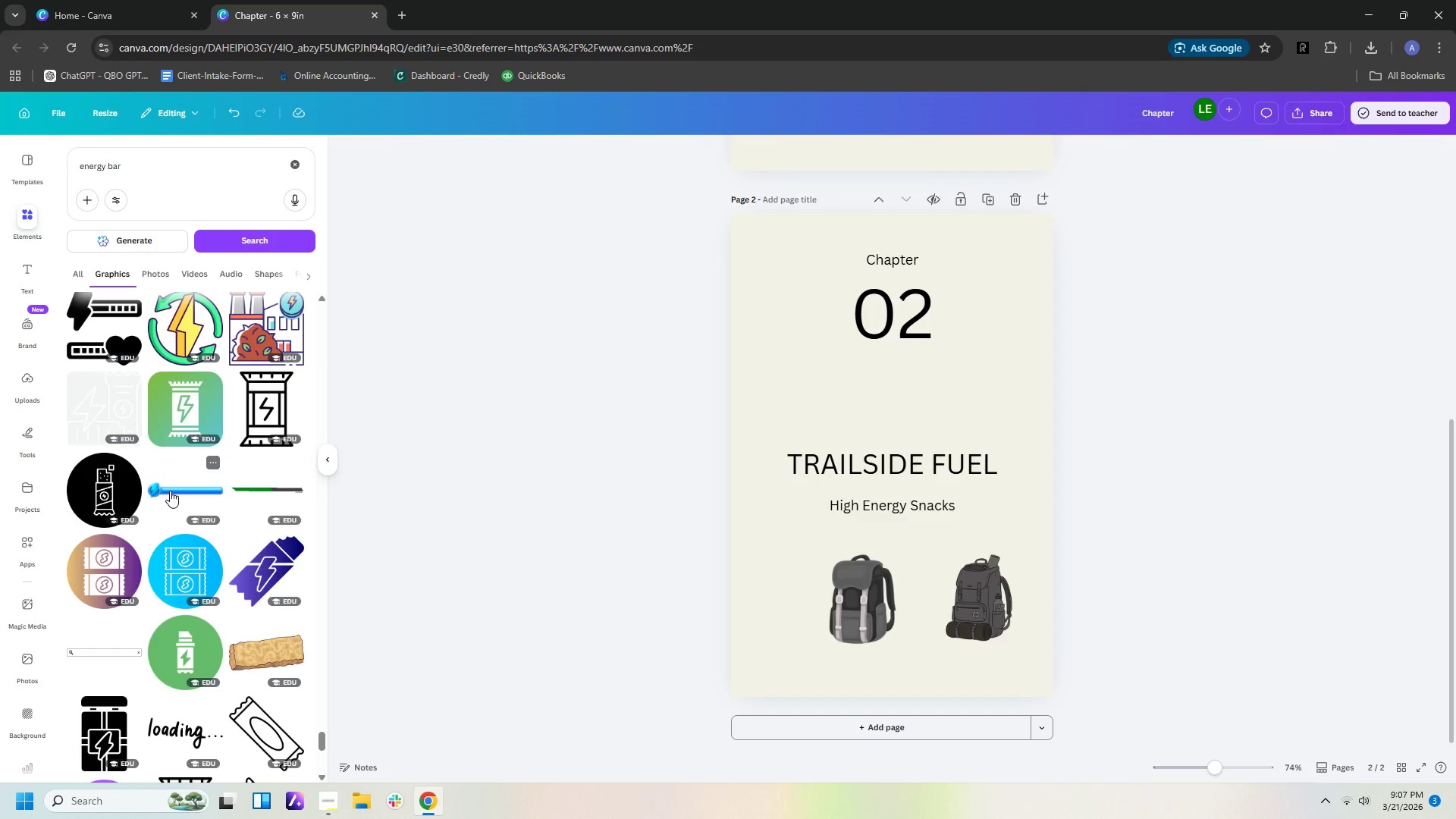 
wait(15.2)
 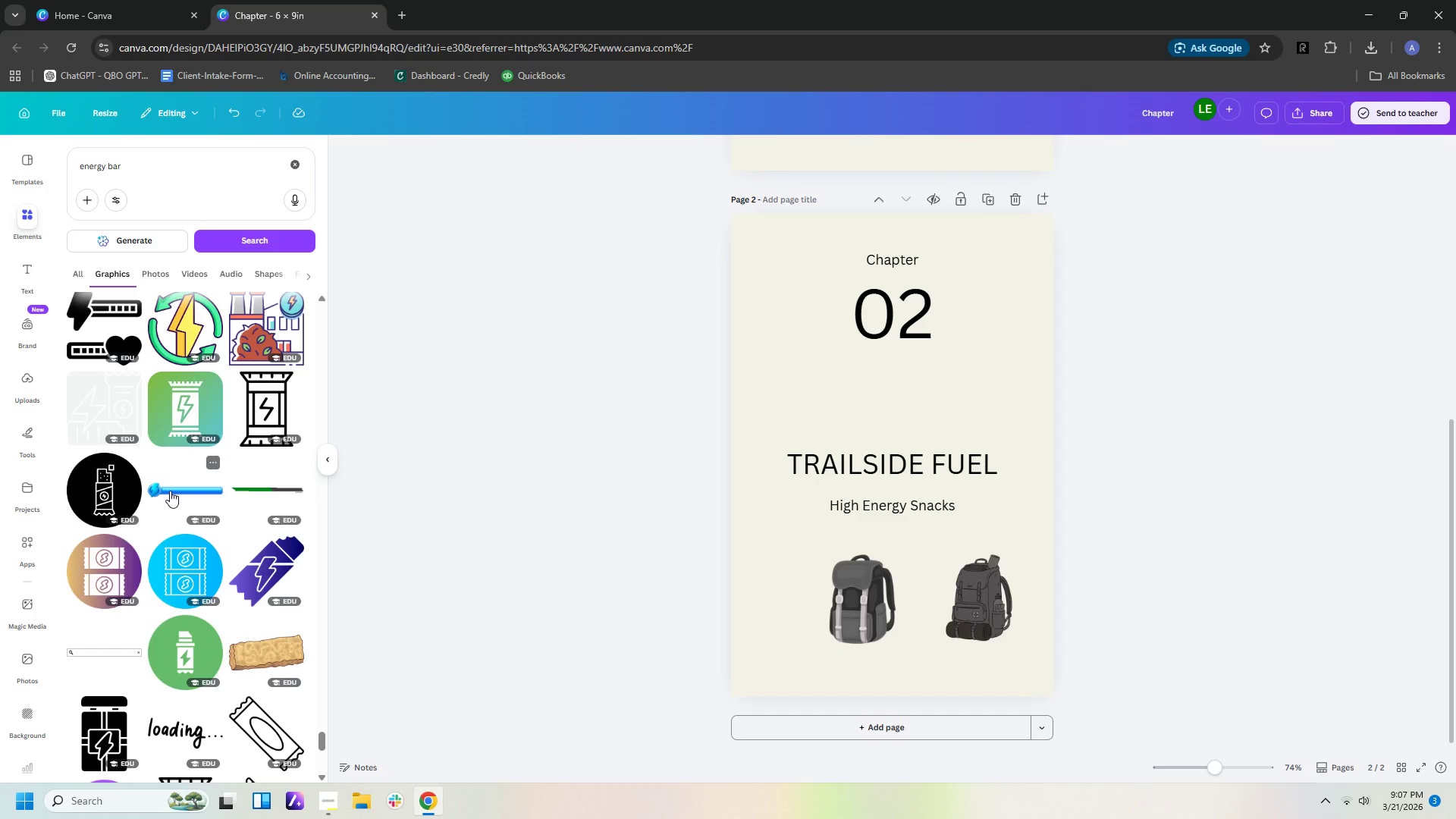 
scroll: coordinate [174, 469], scroll_direction: down, amount: 7.0
 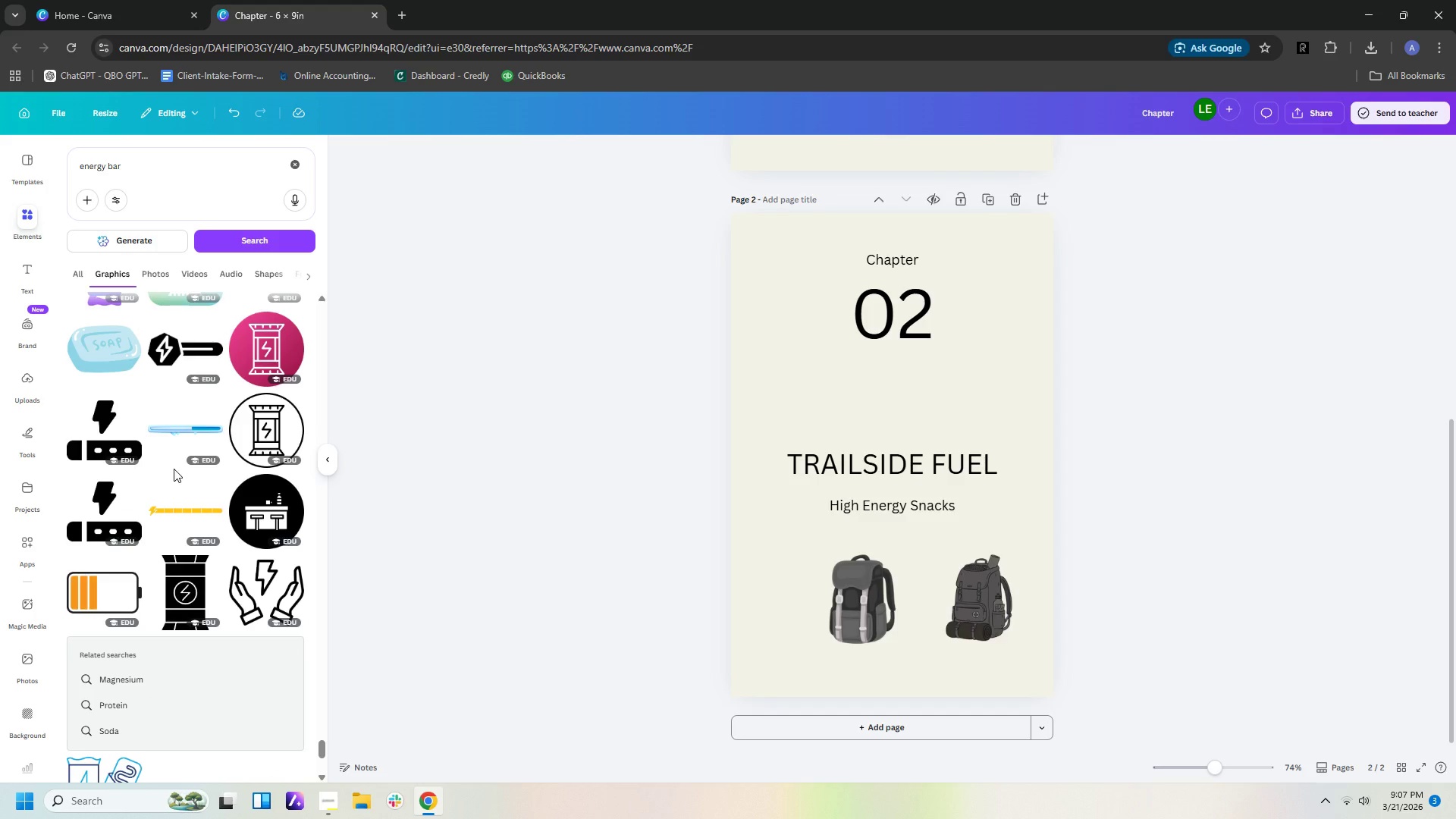 
wait(35.33)
 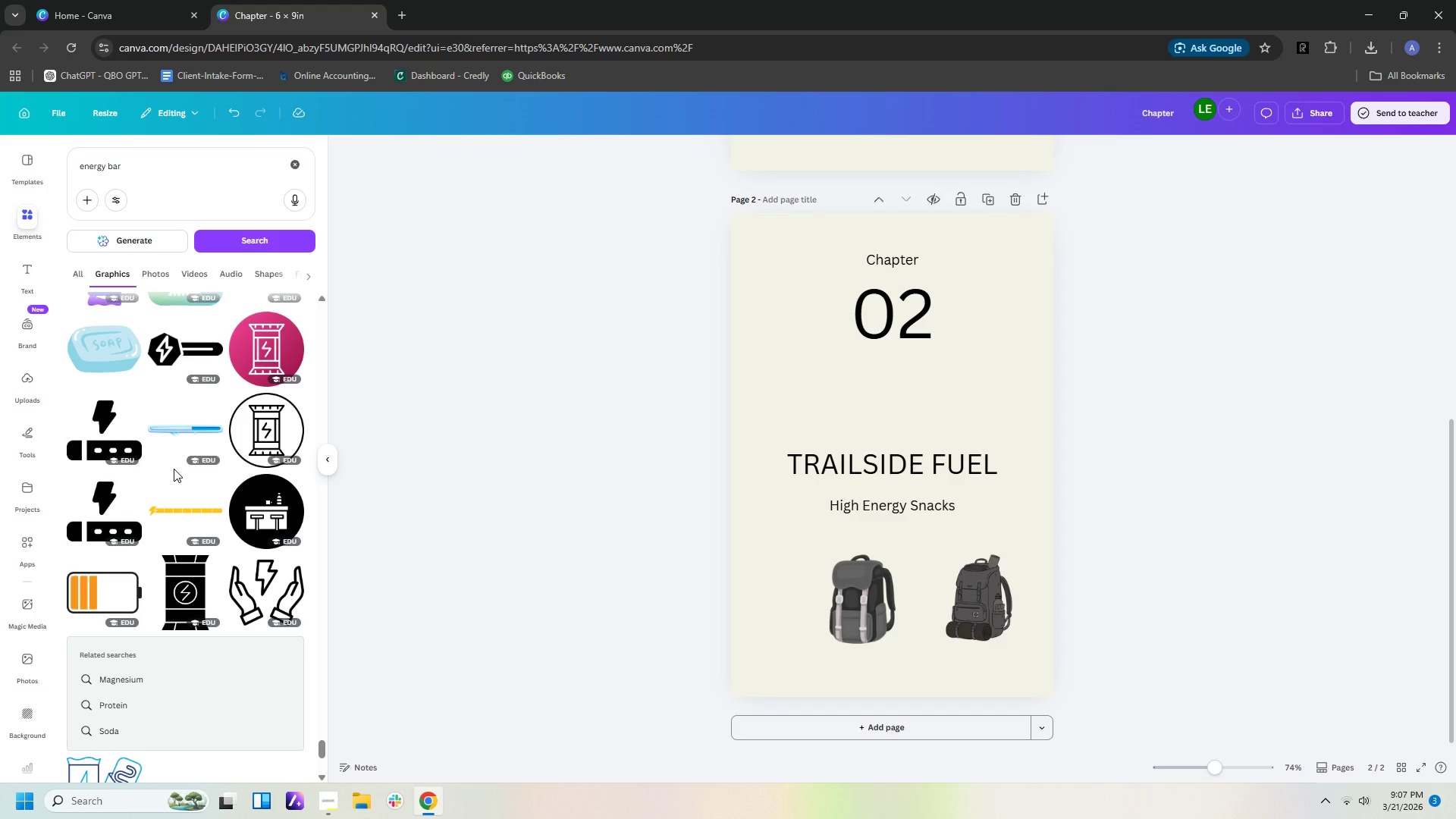 
scroll: coordinate [236, 401], scroll_direction: down, amount: 18.0
 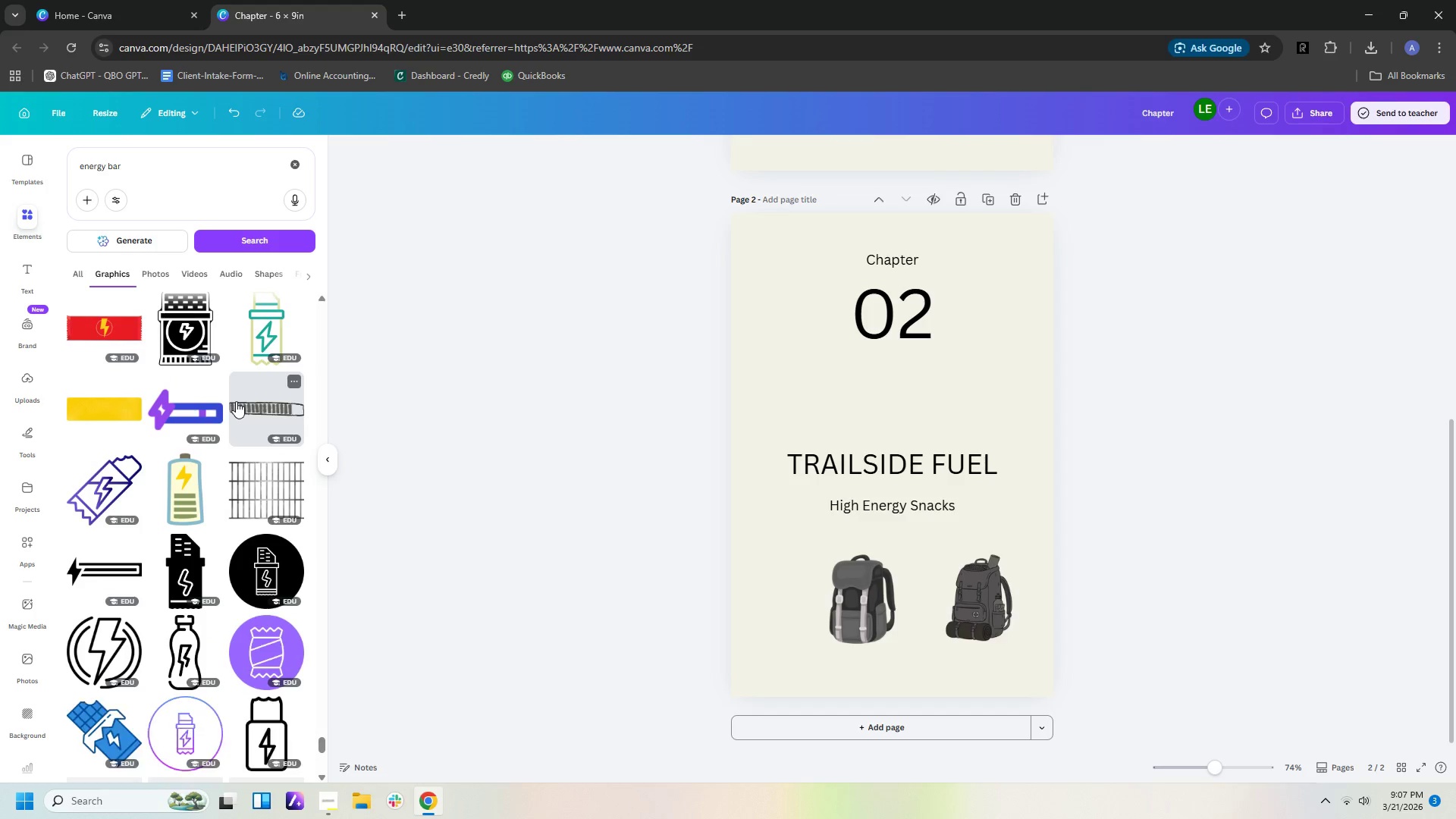 
scroll: coordinate [236, 401], scroll_direction: down, amount: 3.0
 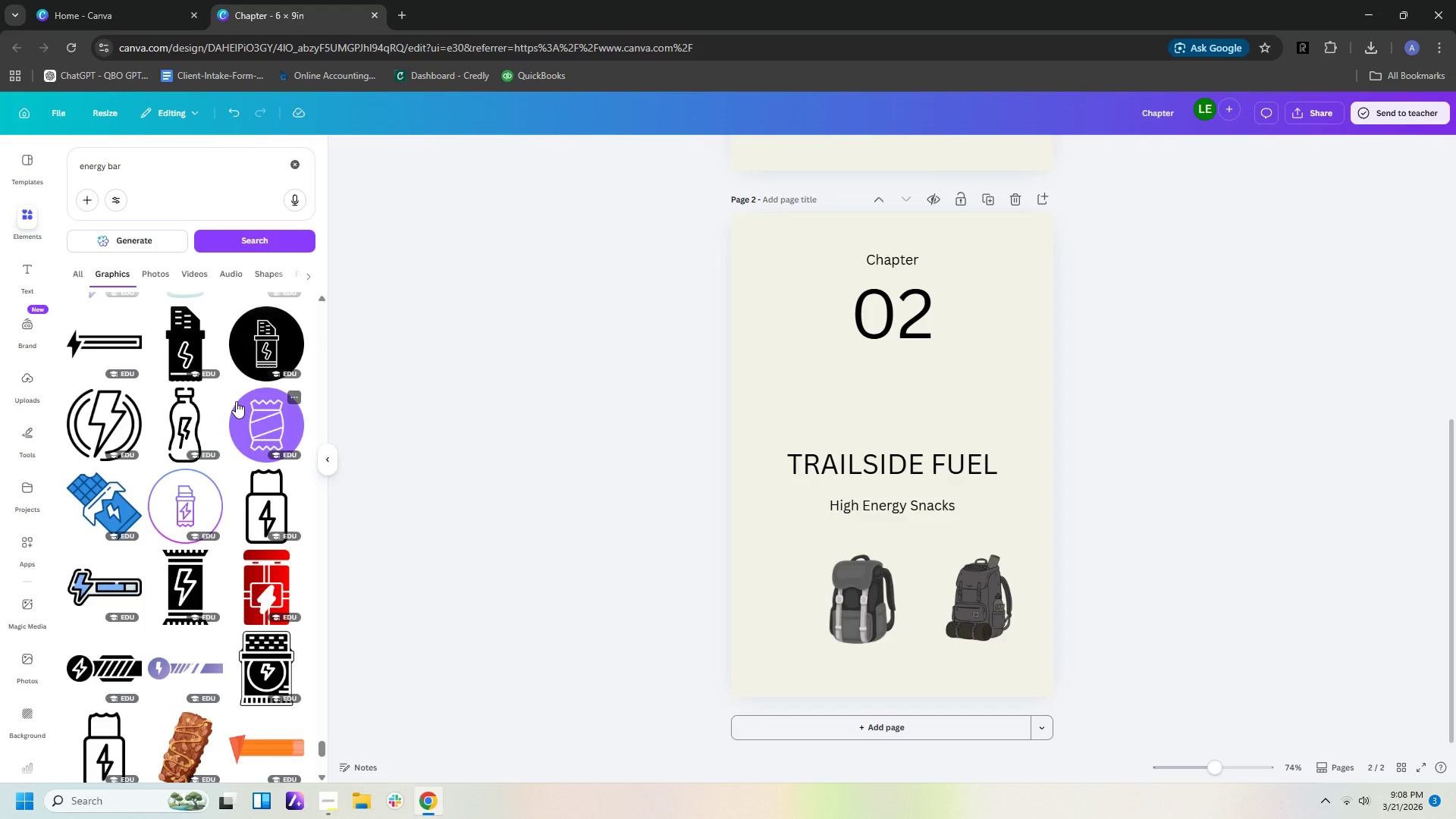 
wait(15.17)
 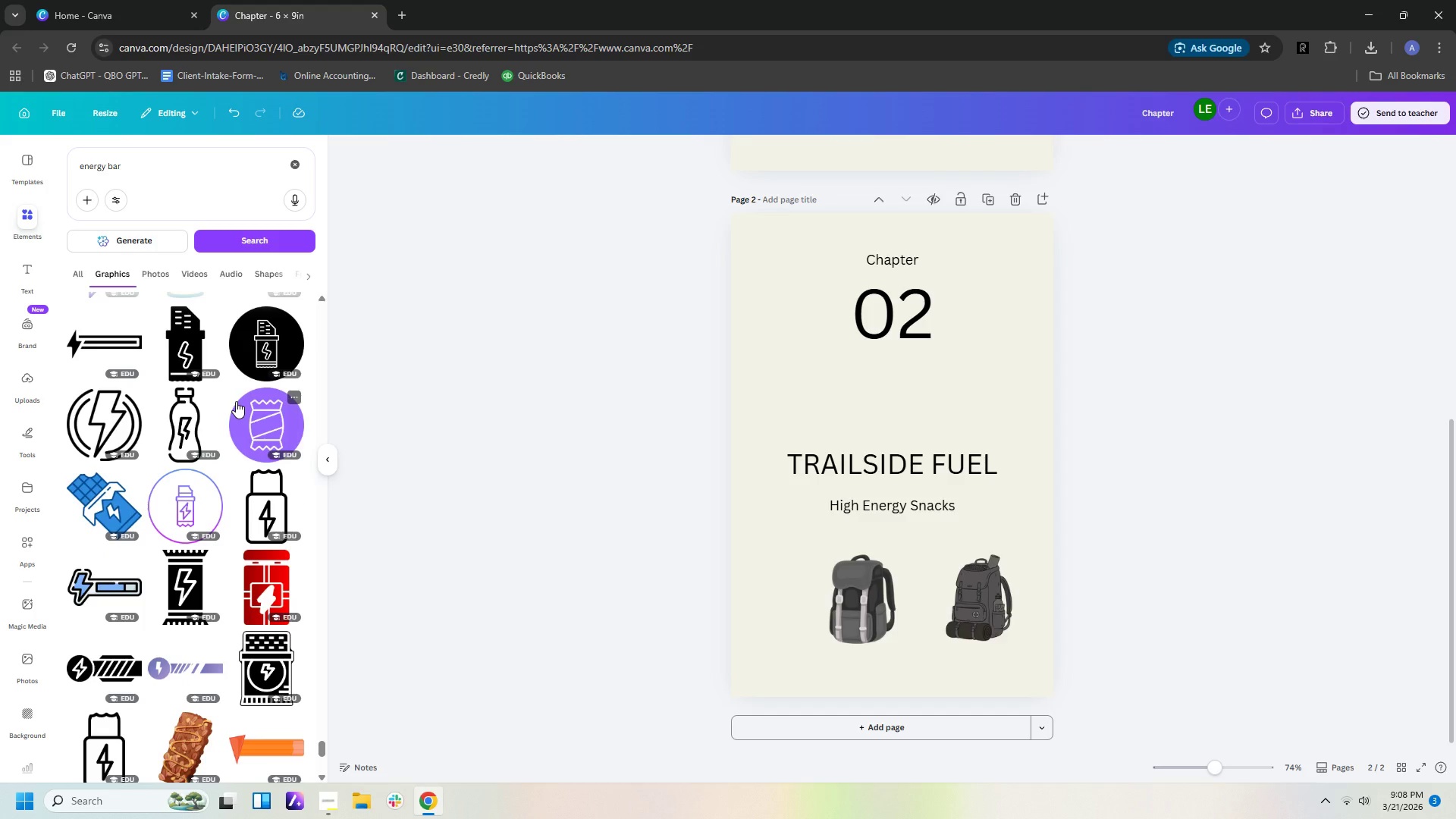 
left_click_drag(start_coordinate=[182, 165], to_coordinate=[0, 165])
 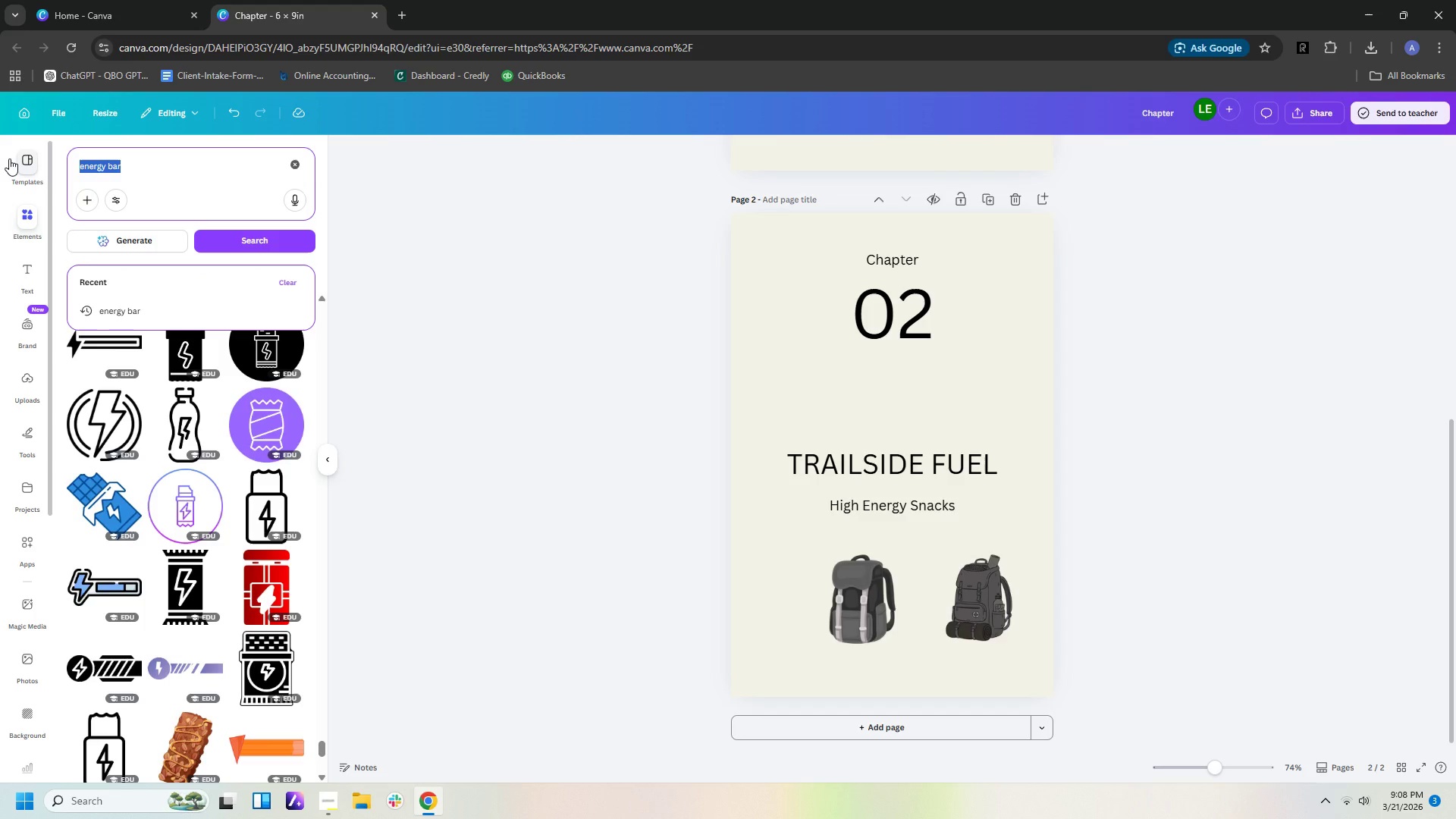 
type(trail a)
key(Backspace)
type(makr)
key(Backspace)
key(Backspace)
type(rkers)
 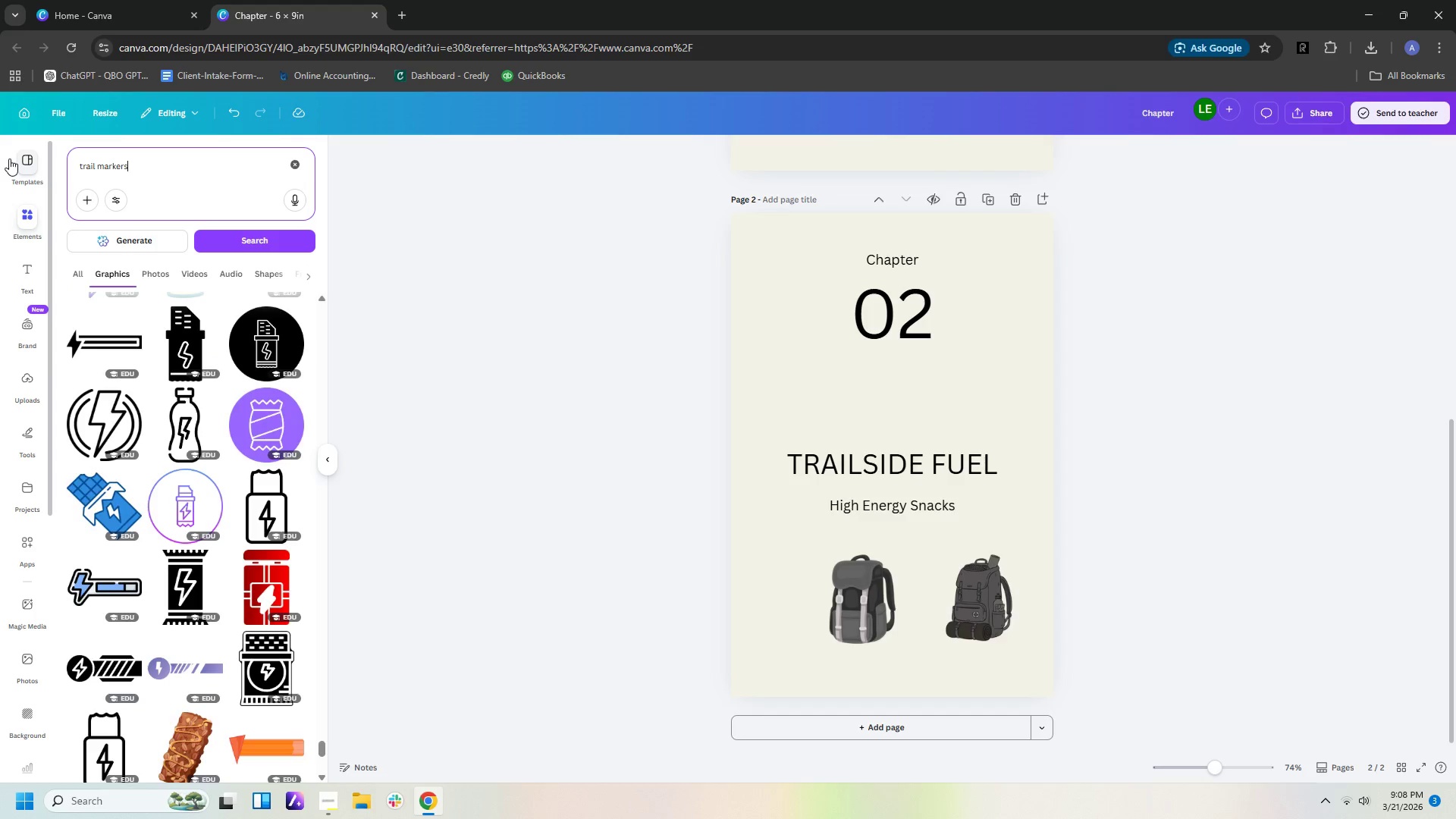 
key(Enter)
 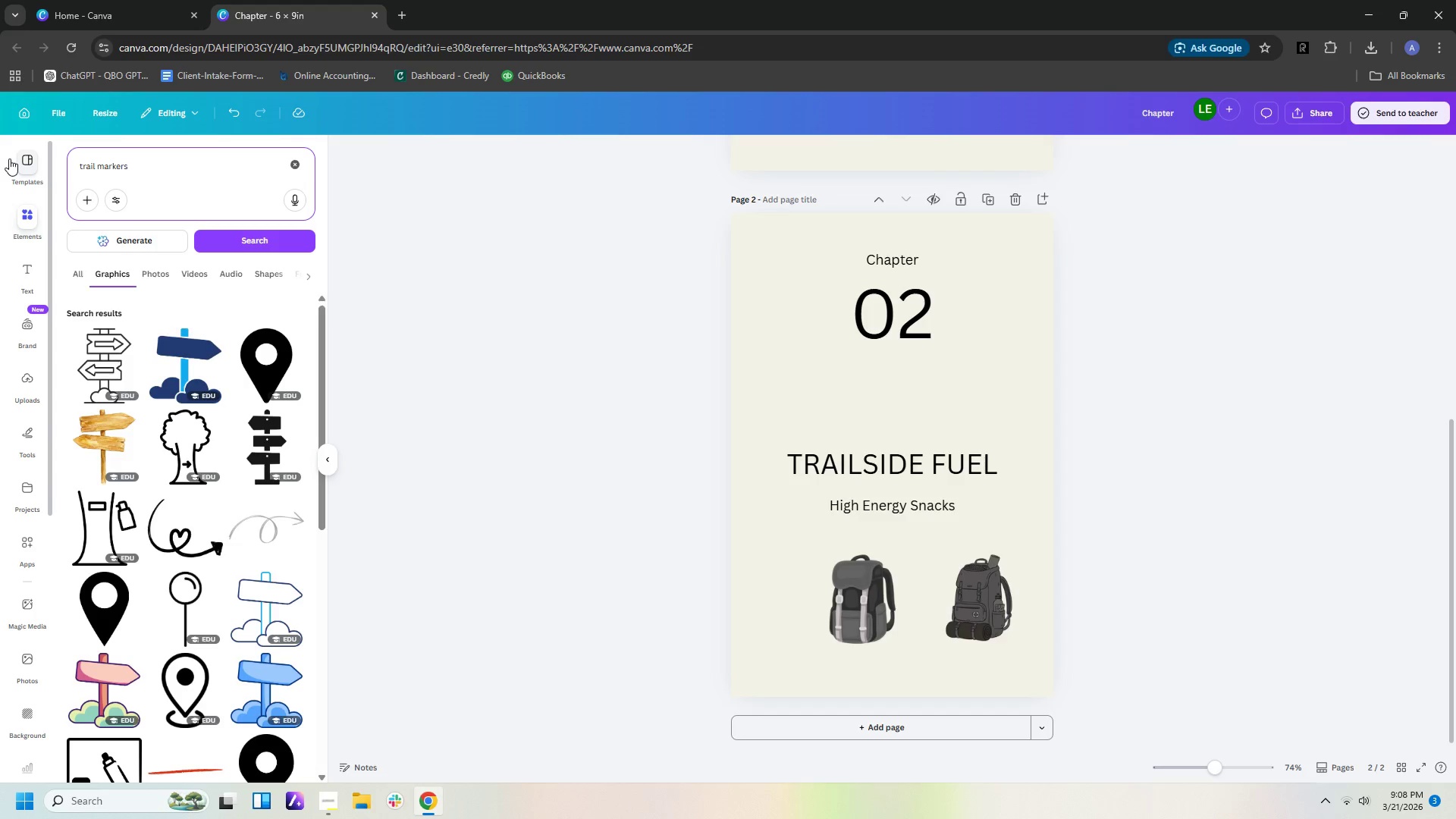 
wait(28.0)
 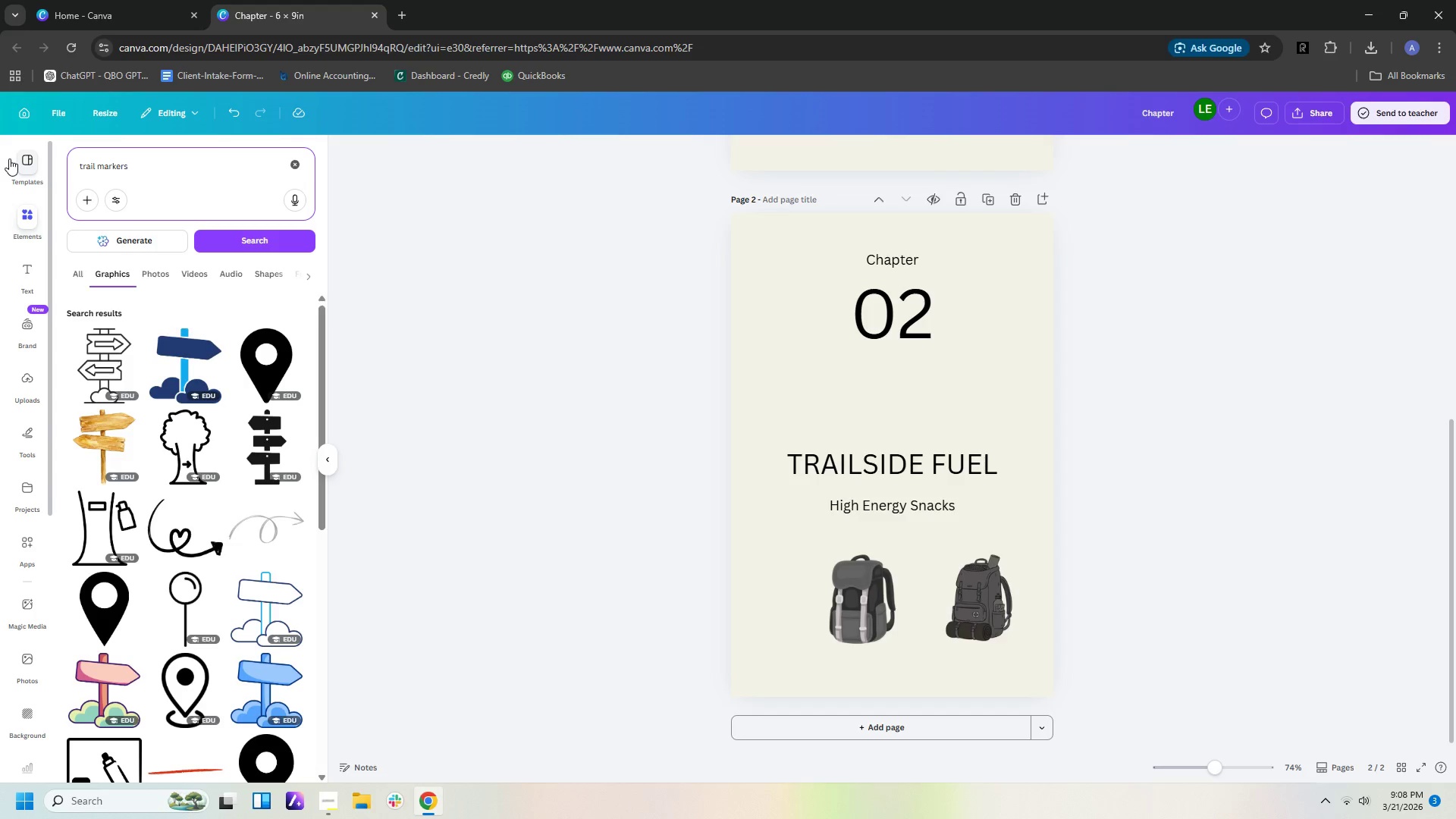 
left_click_drag(start_coordinate=[158, 170], to_coordinate=[71, 162])
 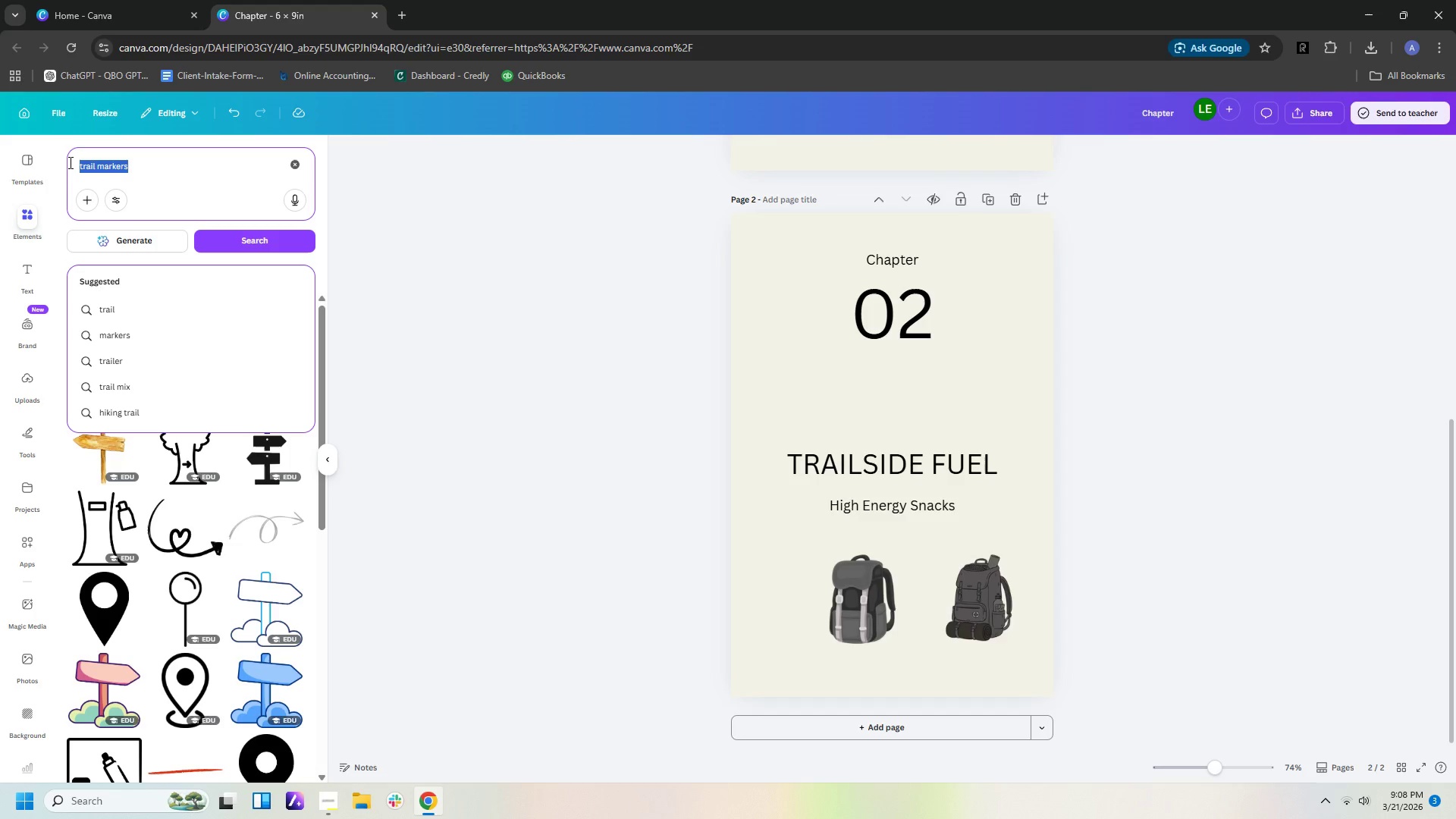 
type(powerbank)
 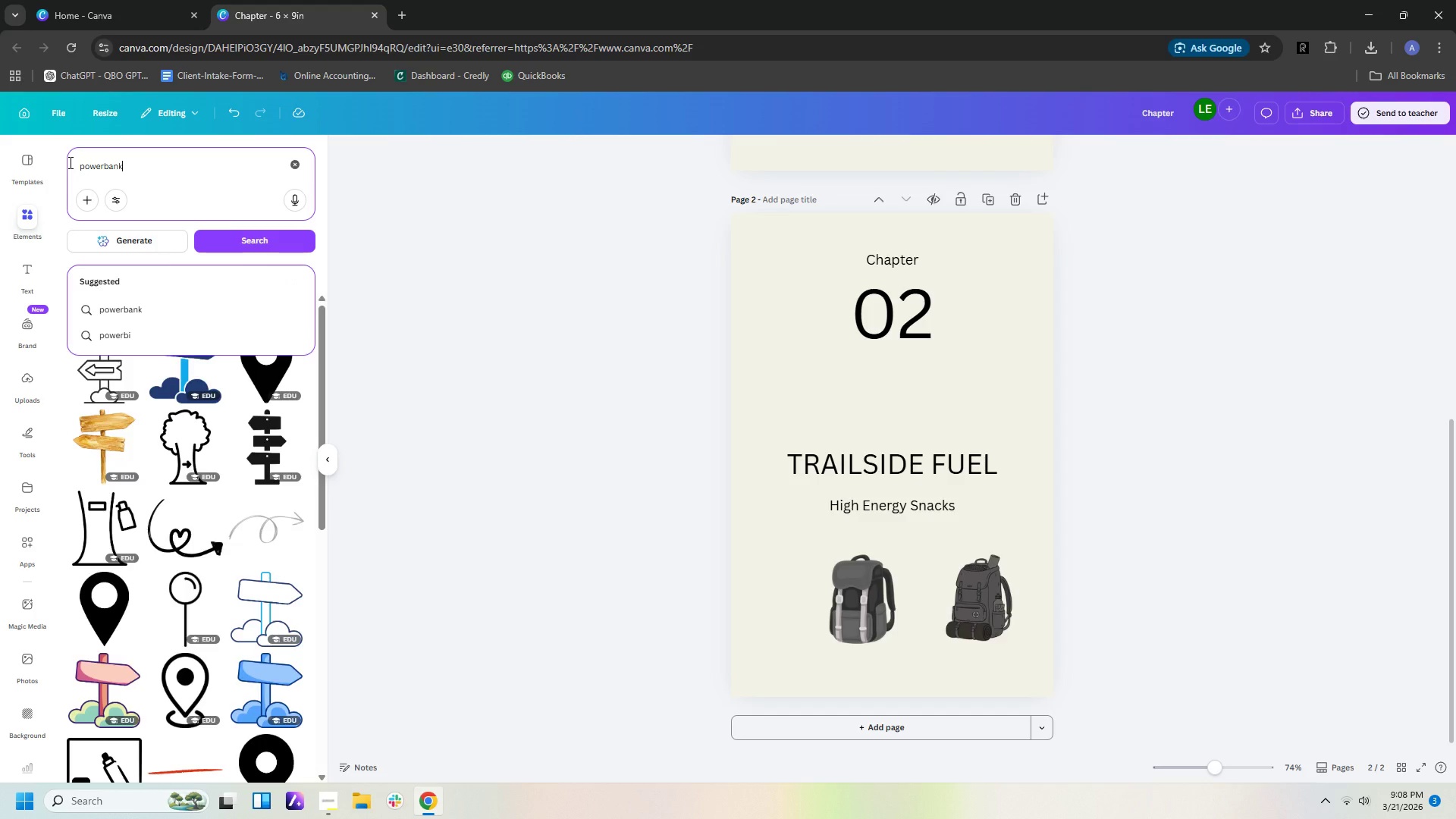 
key(Enter)
 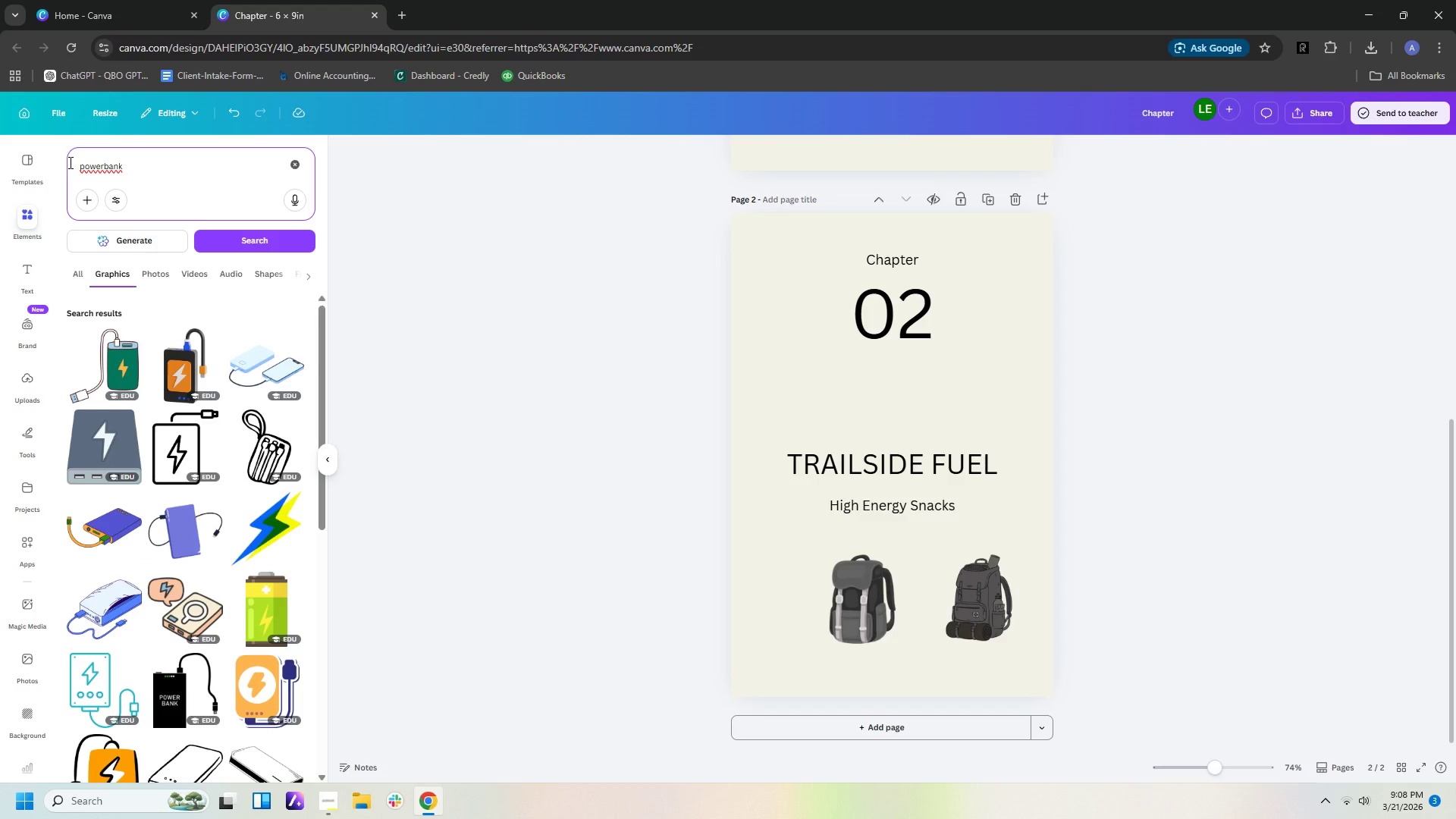 
wait(7.25)
 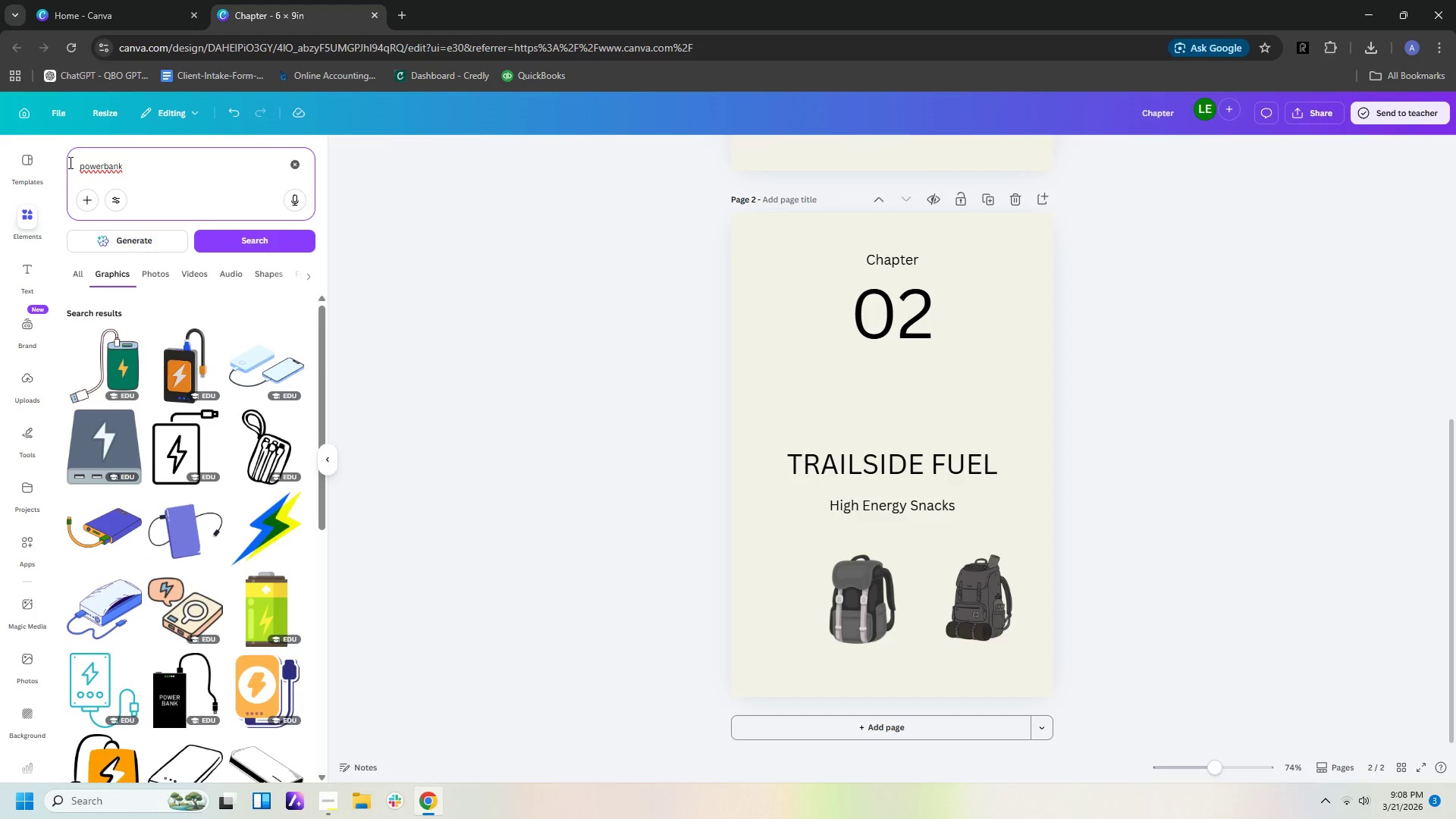 
left_click([171, 693])
 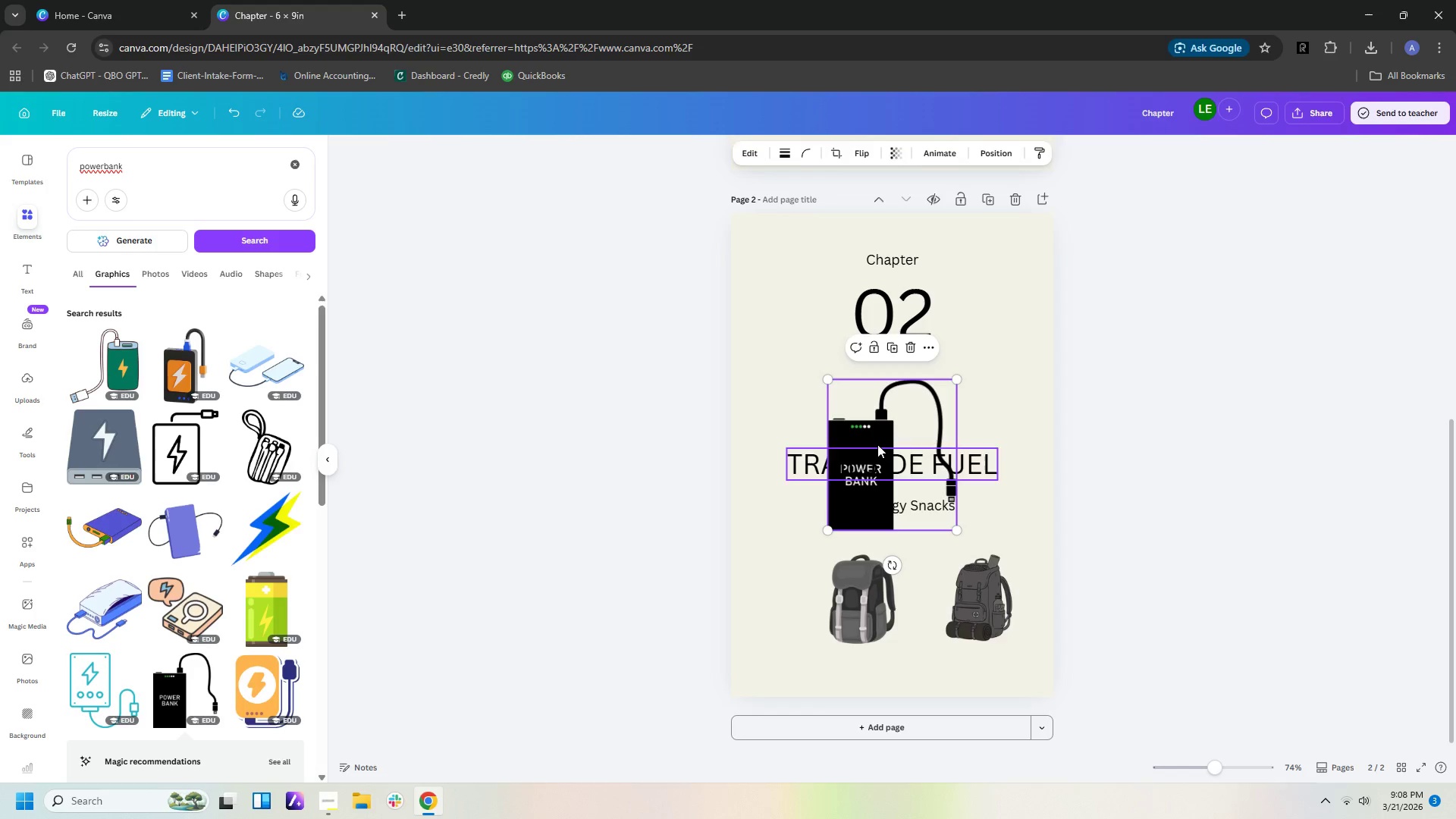 
left_click_drag(start_coordinate=[871, 433], to_coordinate=[962, 544])
 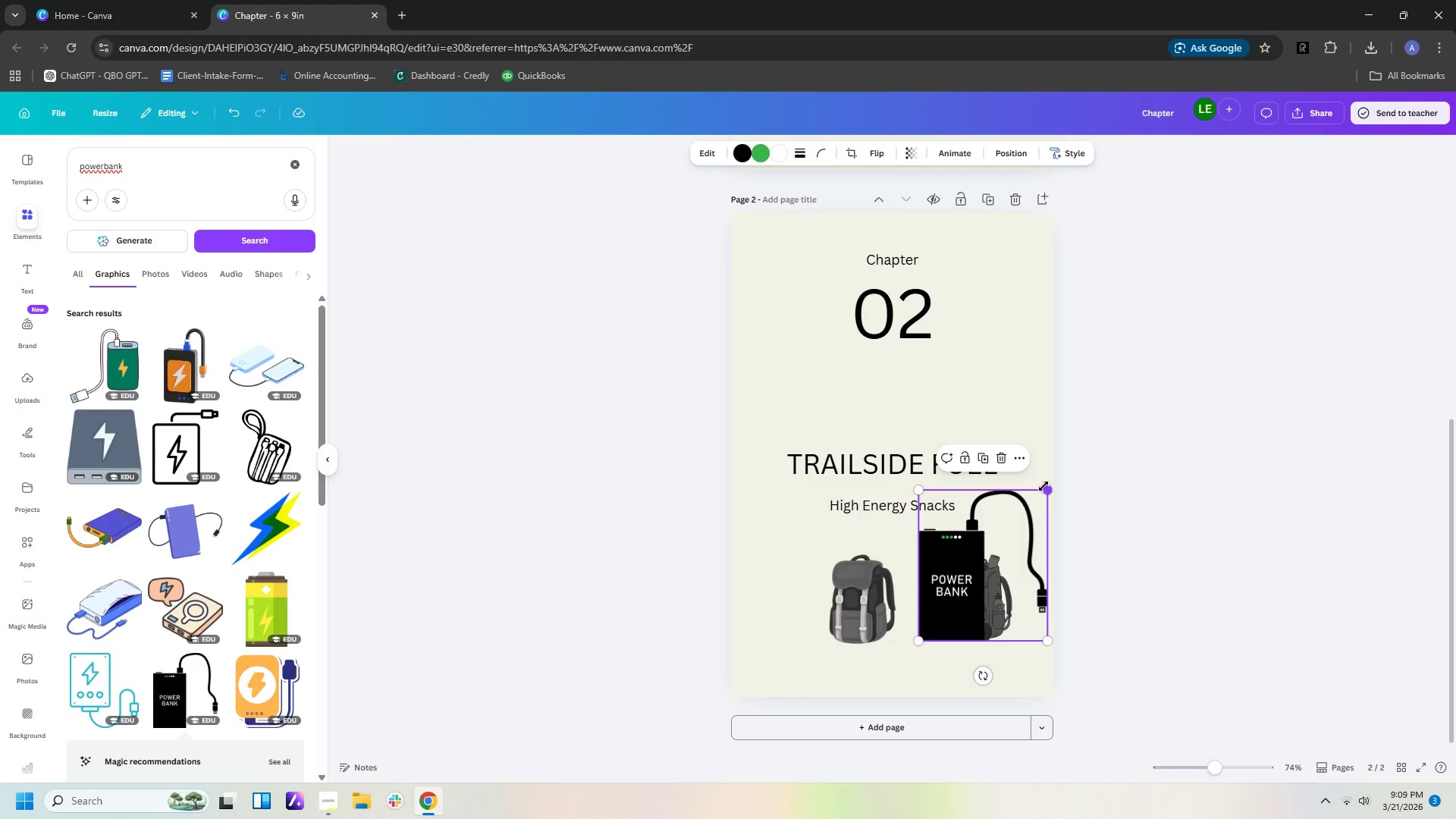 
left_click_drag(start_coordinate=[1043, 487], to_coordinate=[962, 551])
 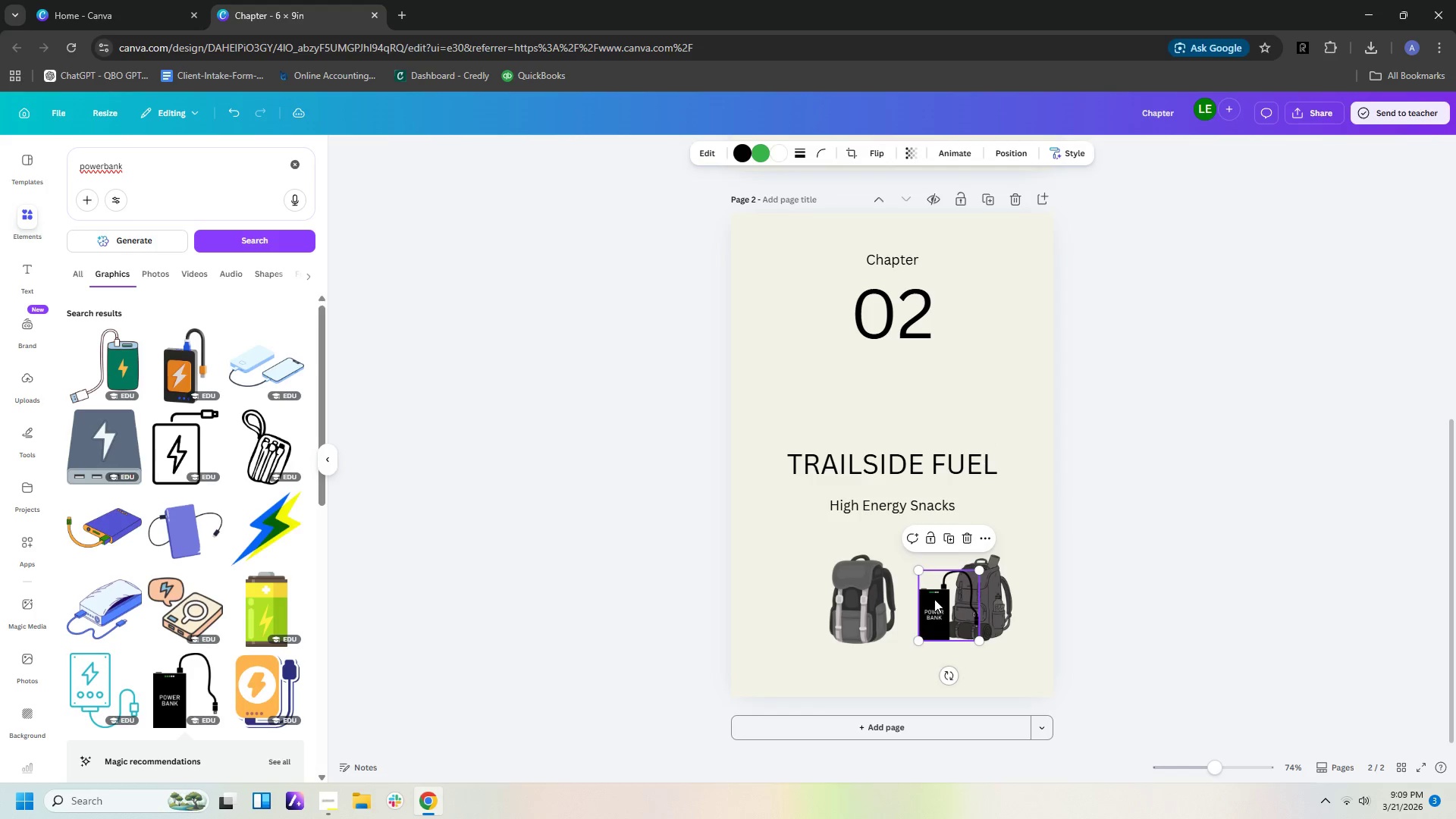 
left_click_drag(start_coordinate=[934, 599], to_coordinate=[935, 570])
 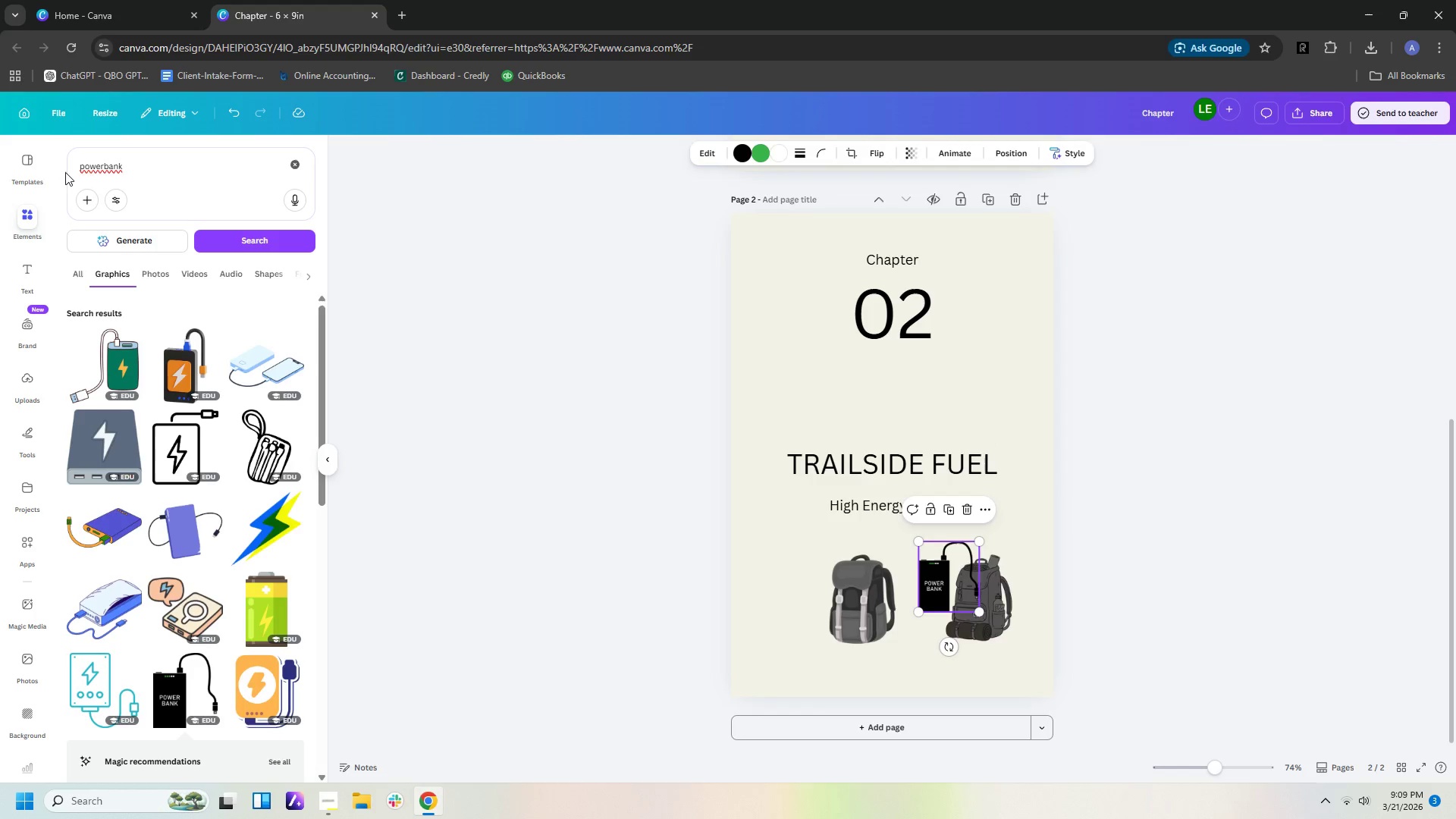 
left_click_drag(start_coordinate=[139, 165], to_coordinate=[0, 165])
 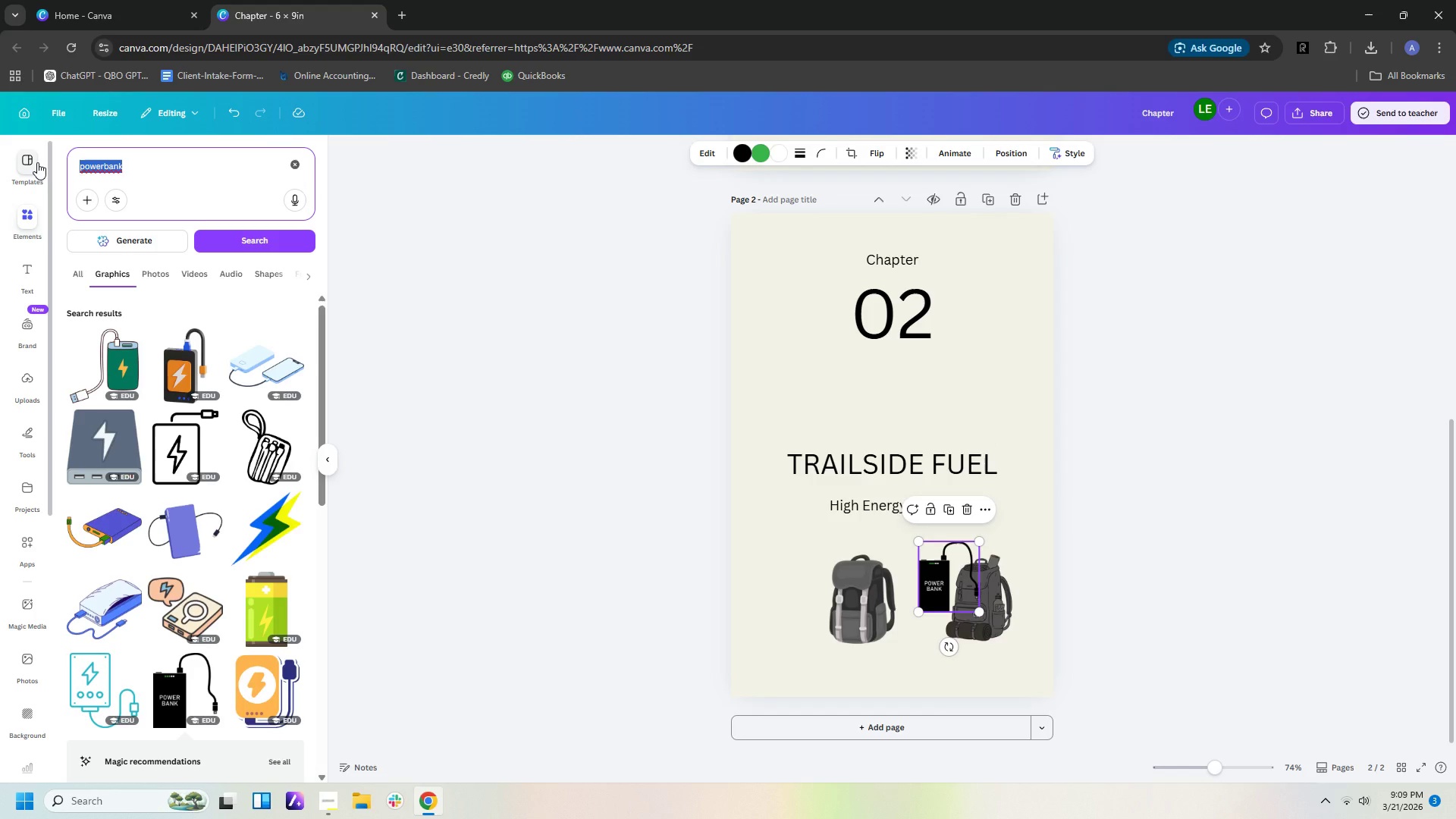 
type(cellphone)
 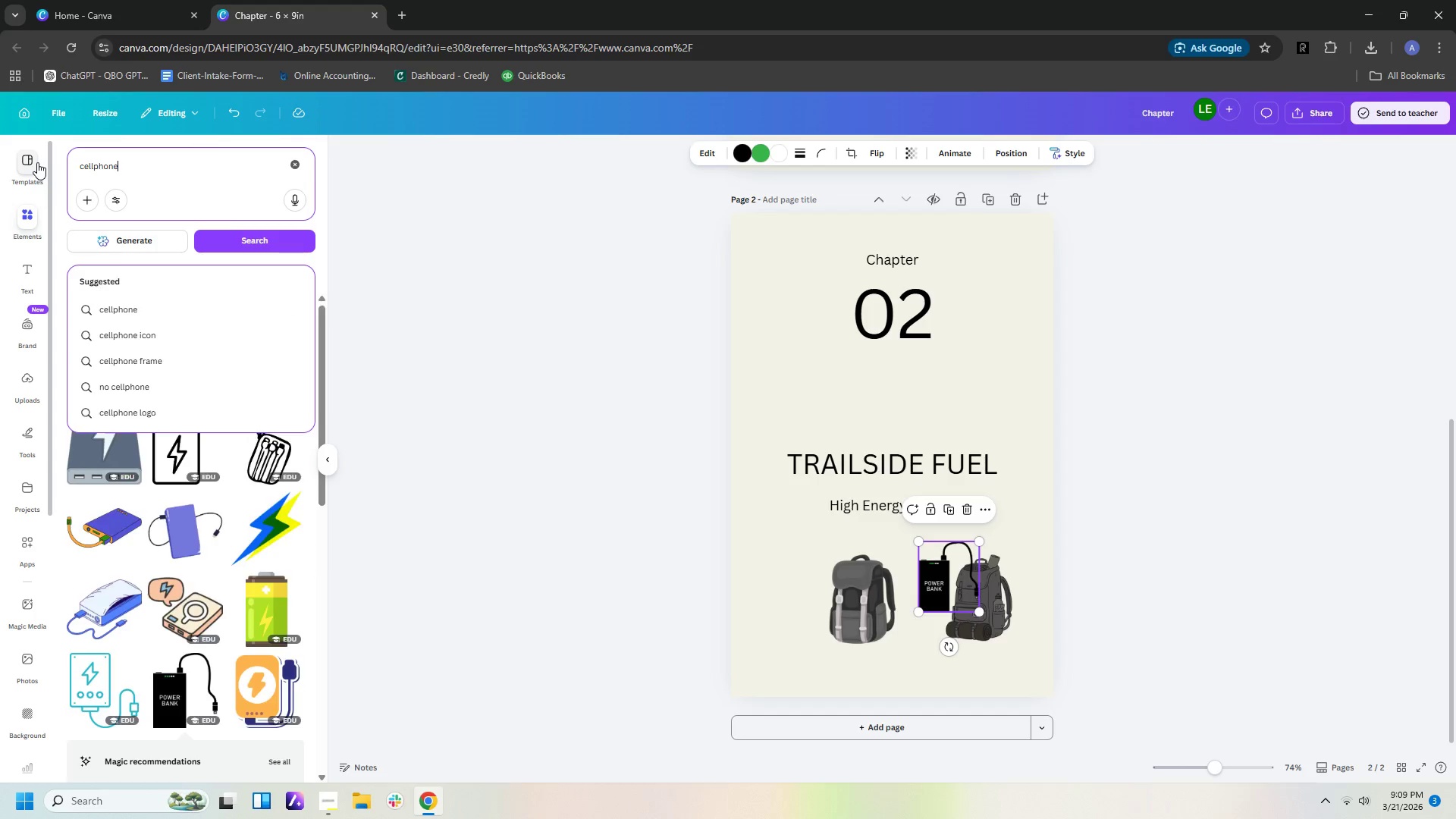 
key(Enter)
 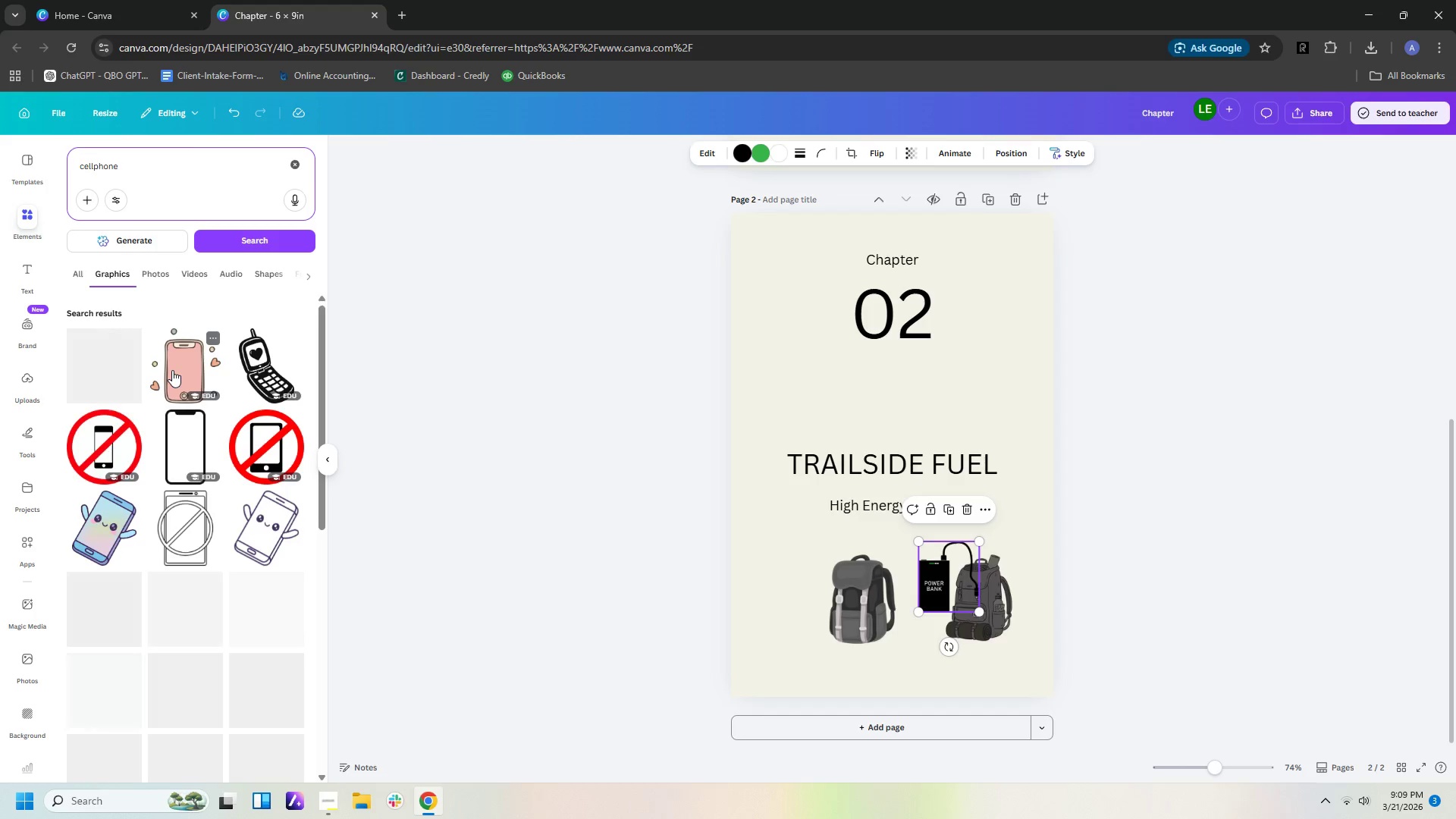 
wait(13.06)
 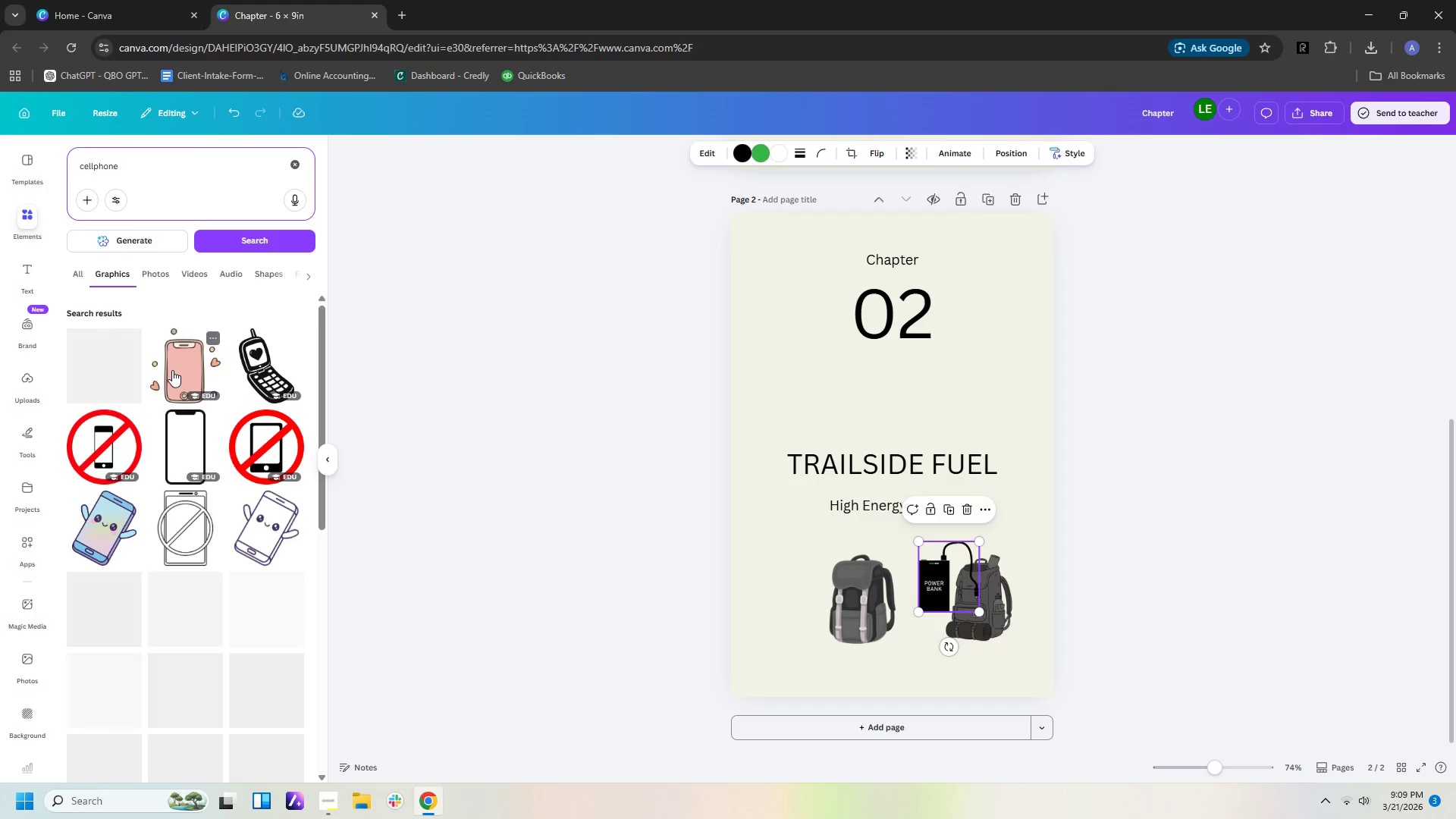 
scroll: coordinate [200, 533], scroll_direction: down, amount: 8.0
 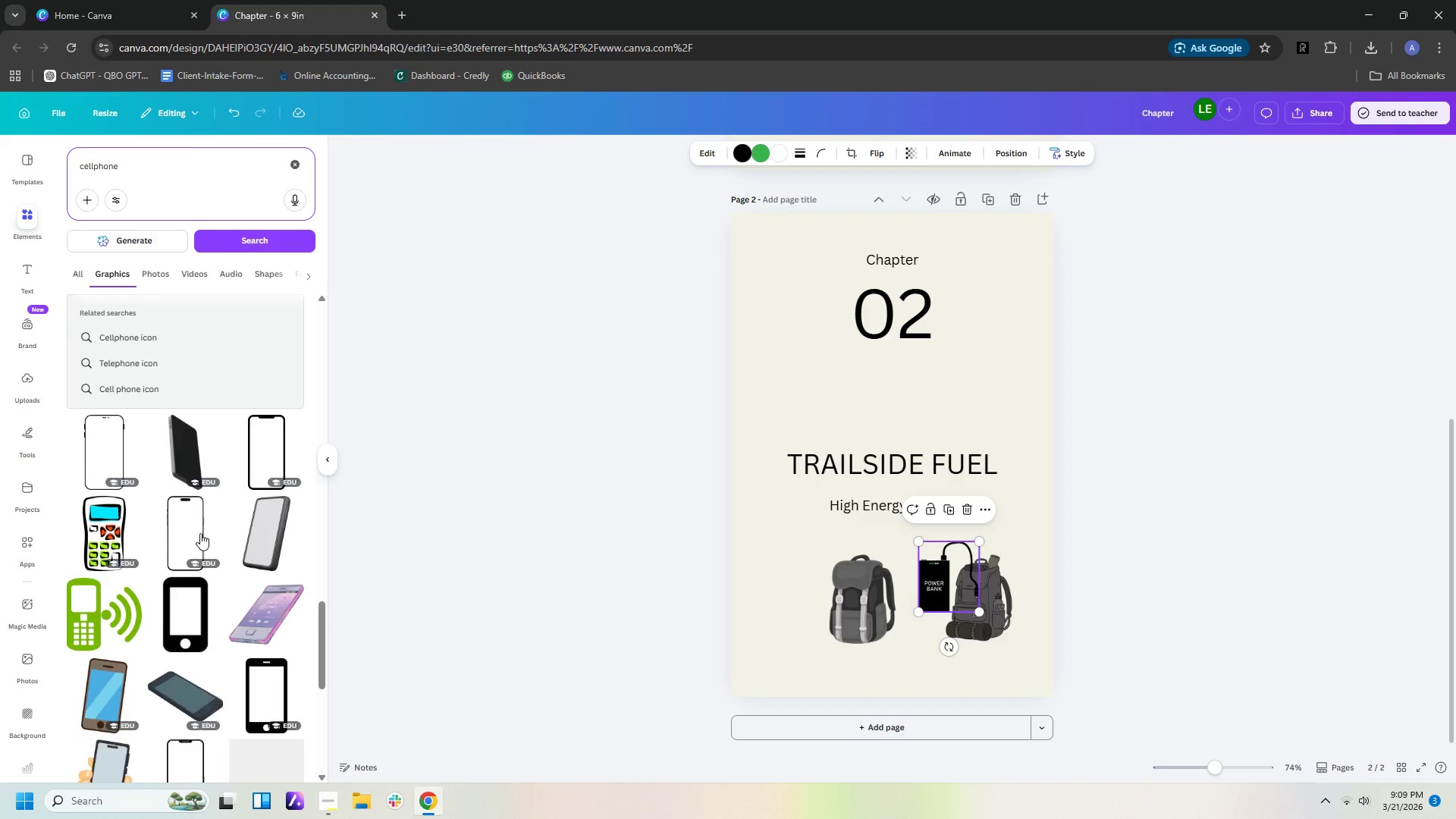 
scroll: coordinate [200, 533], scroll_direction: down, amount: 2.0
 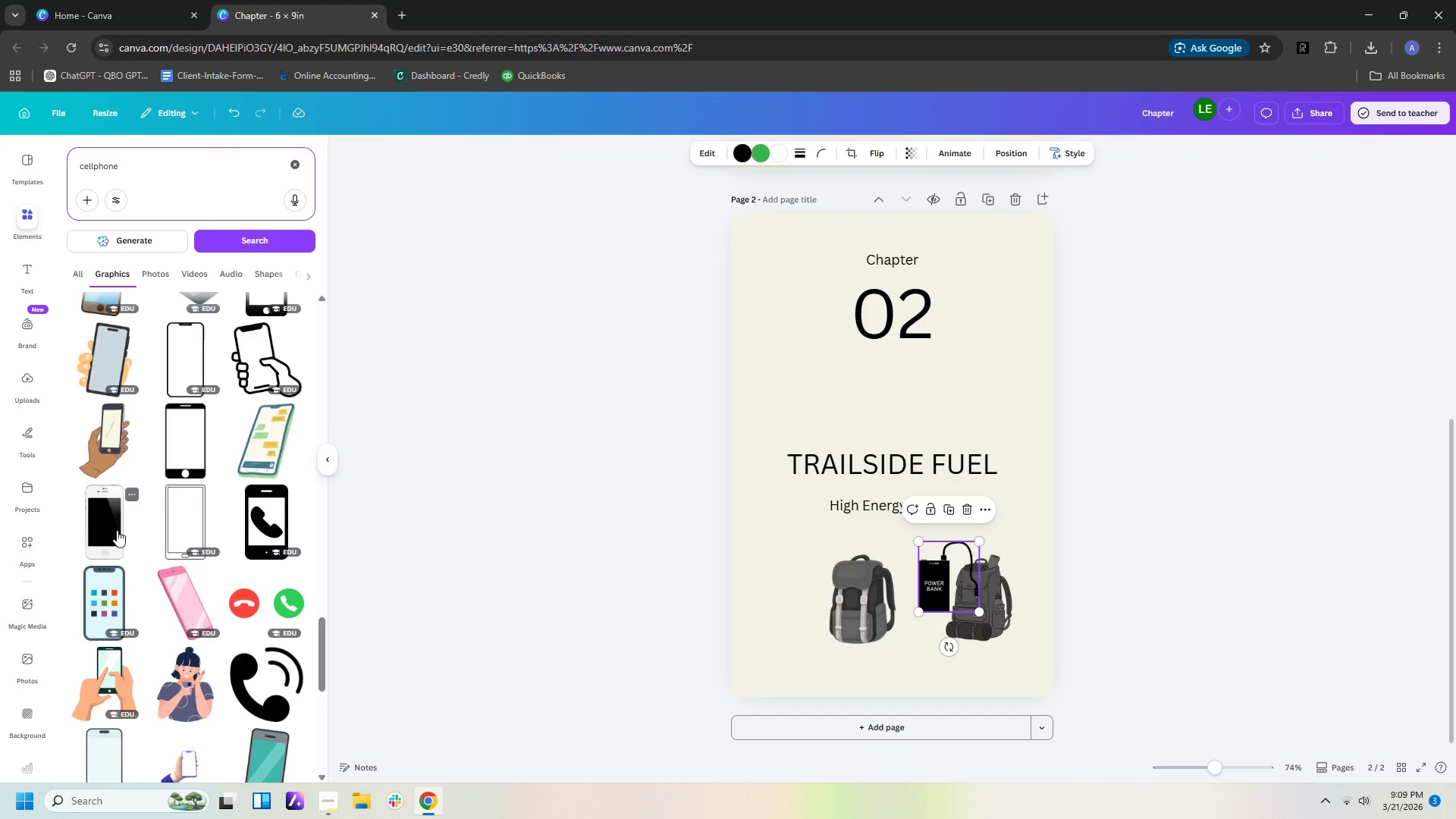 
left_click([117, 530])
 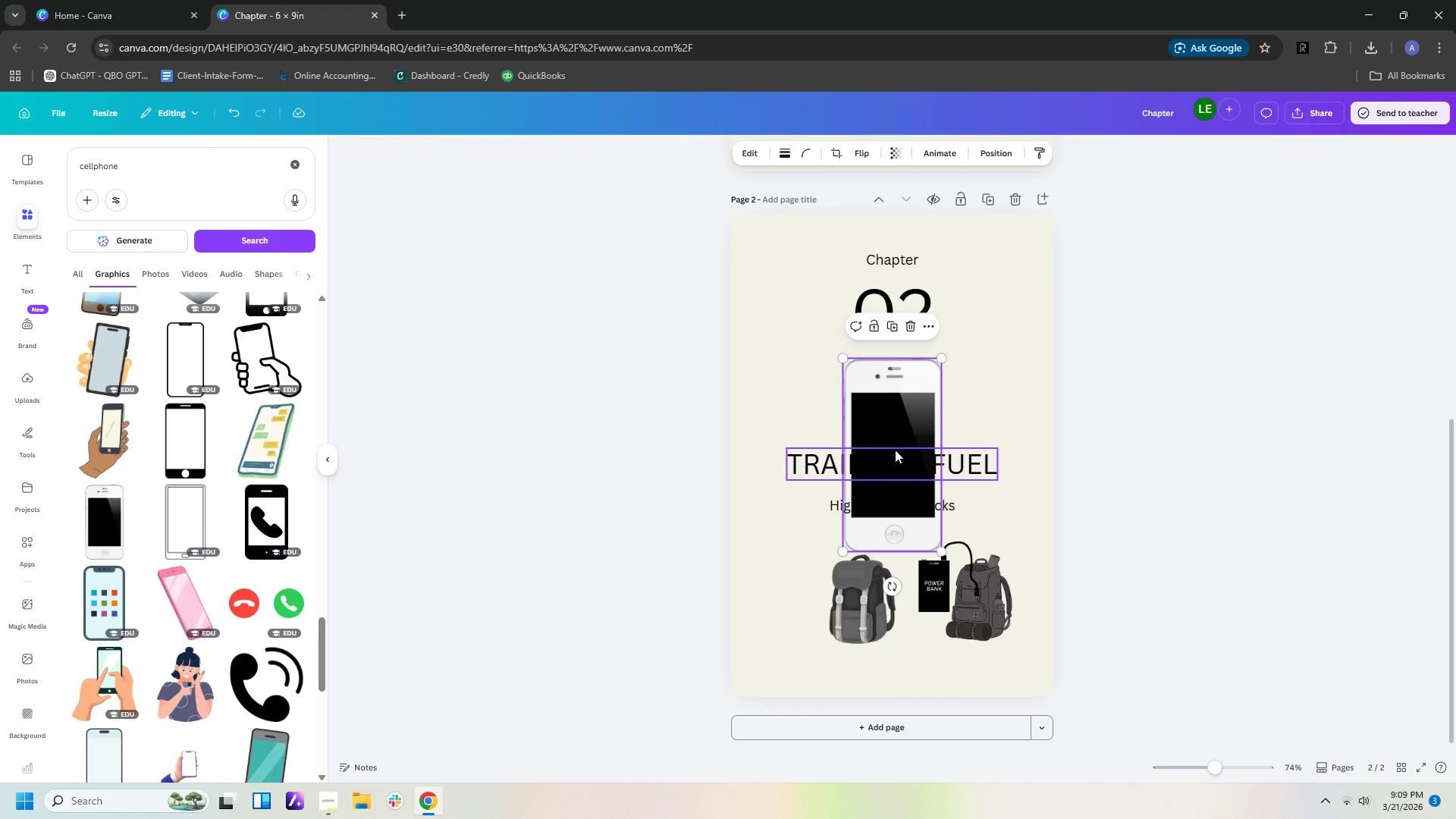 
left_click_drag(start_coordinate=[899, 435], to_coordinate=[929, 531])
 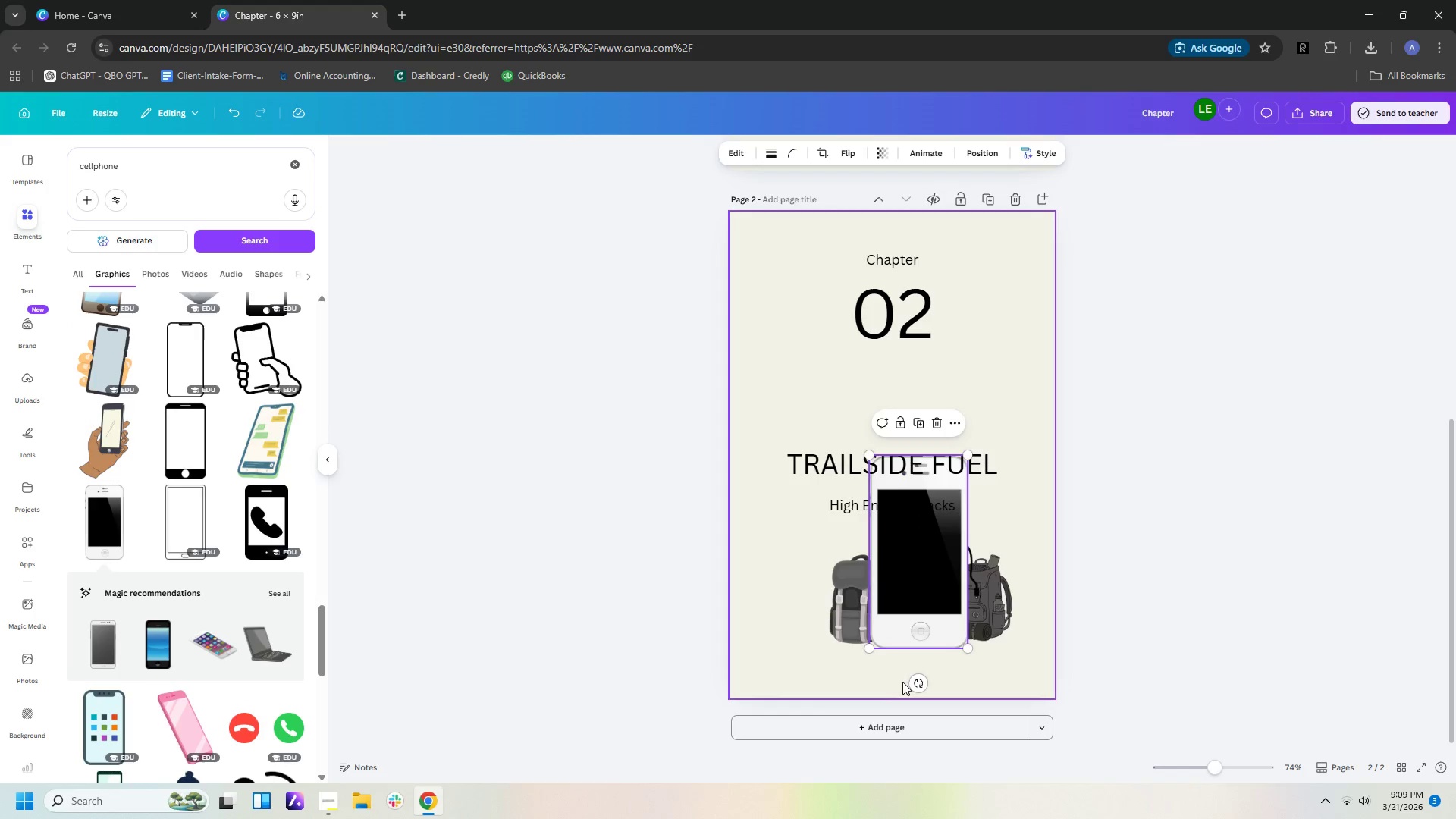 
left_click_drag(start_coordinate=[920, 683], to_coordinate=[905, 673])
 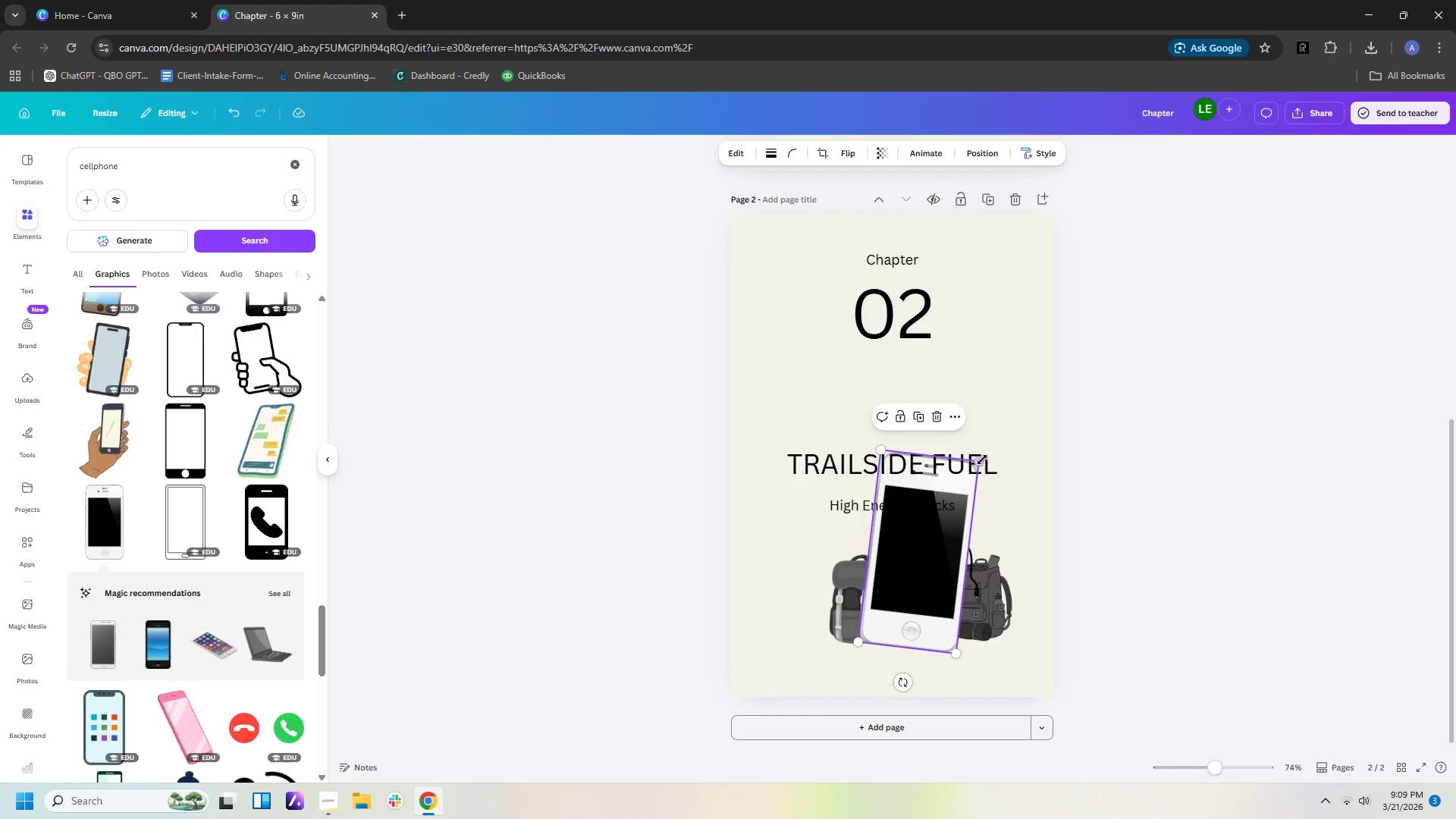 
left_click_drag(start_coordinate=[978, 462], to_coordinate=[913, 562])
 